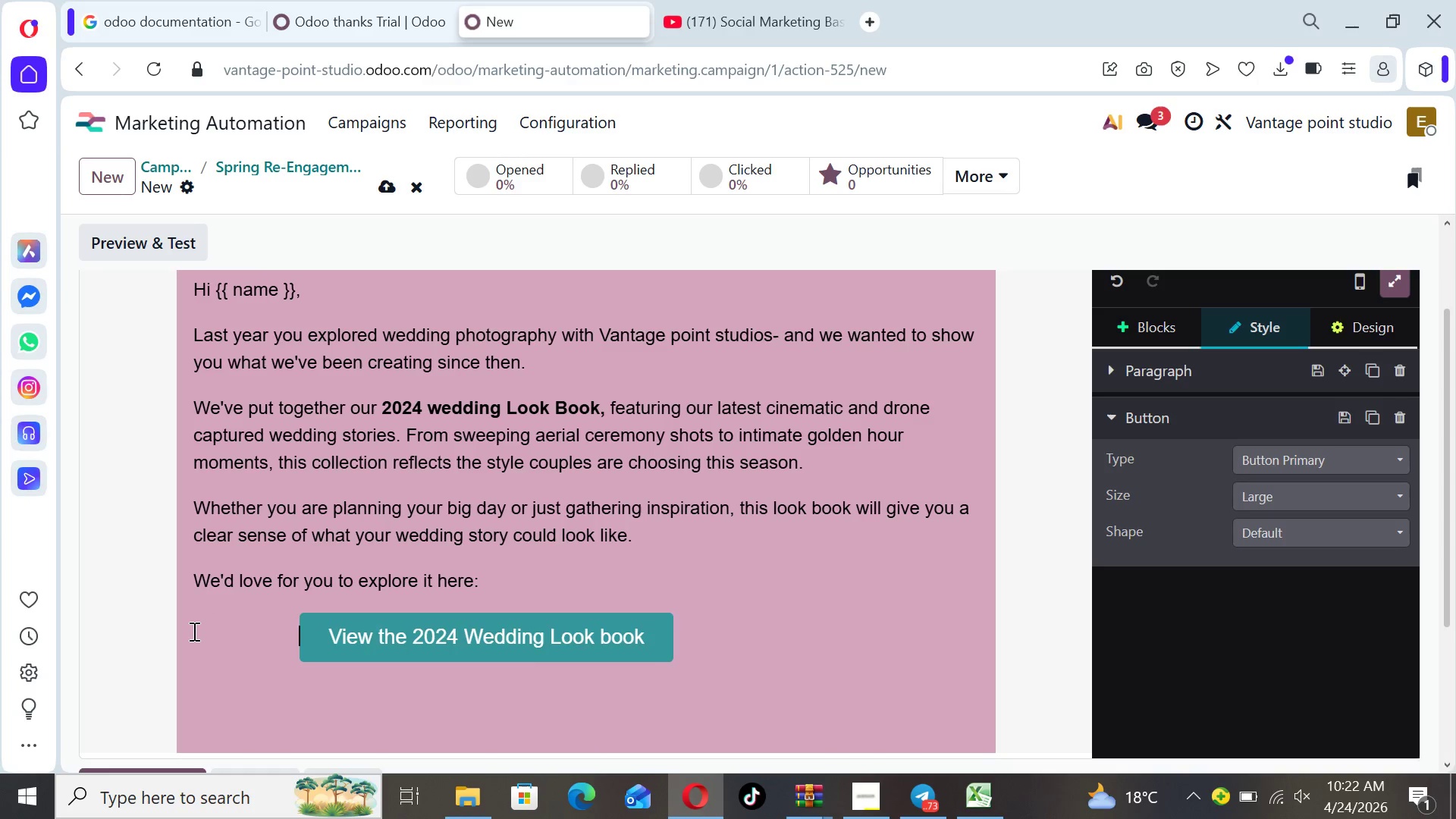 
hold_key(key=Space, duration=0.75)
 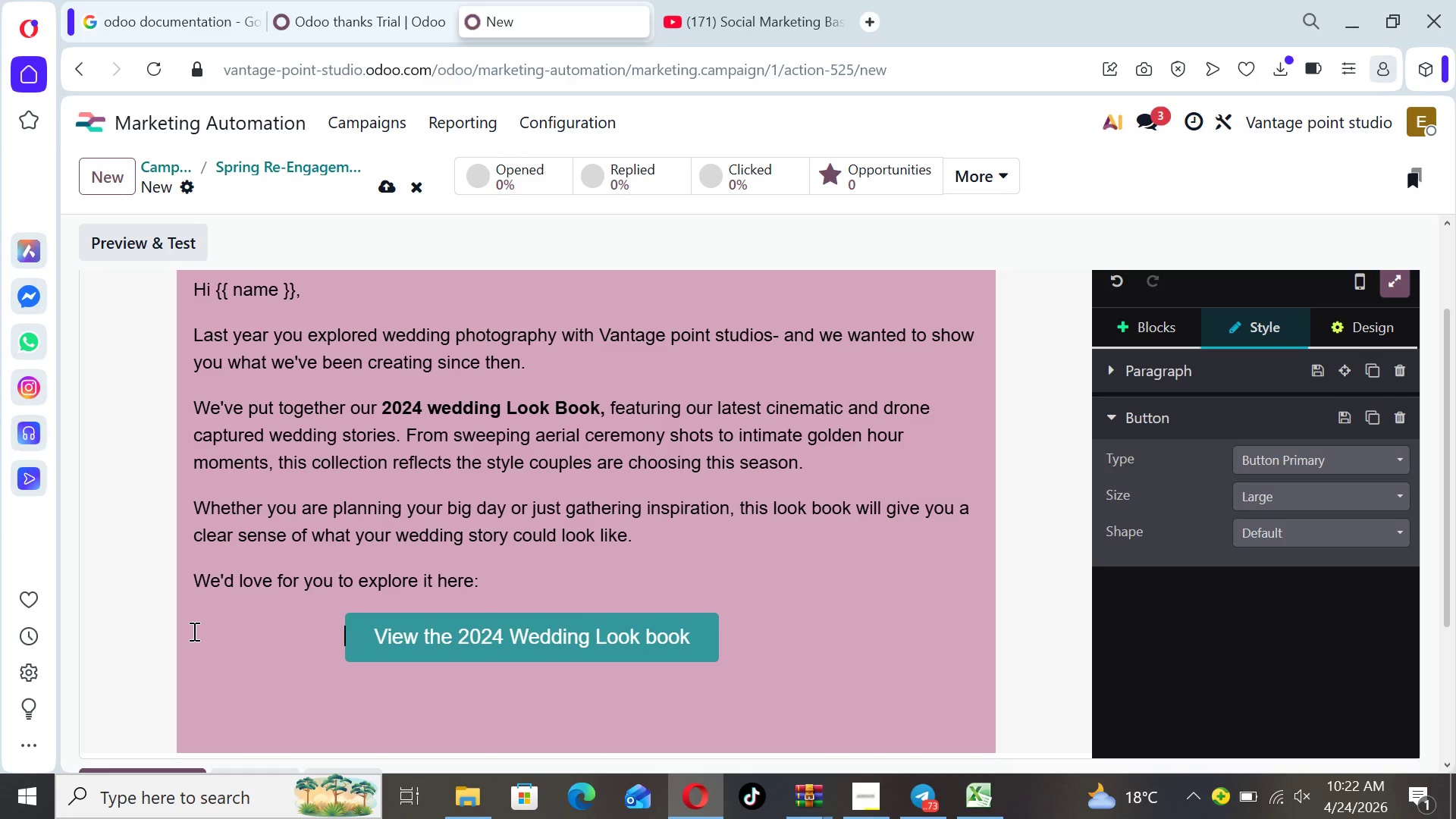 
key(Space)
 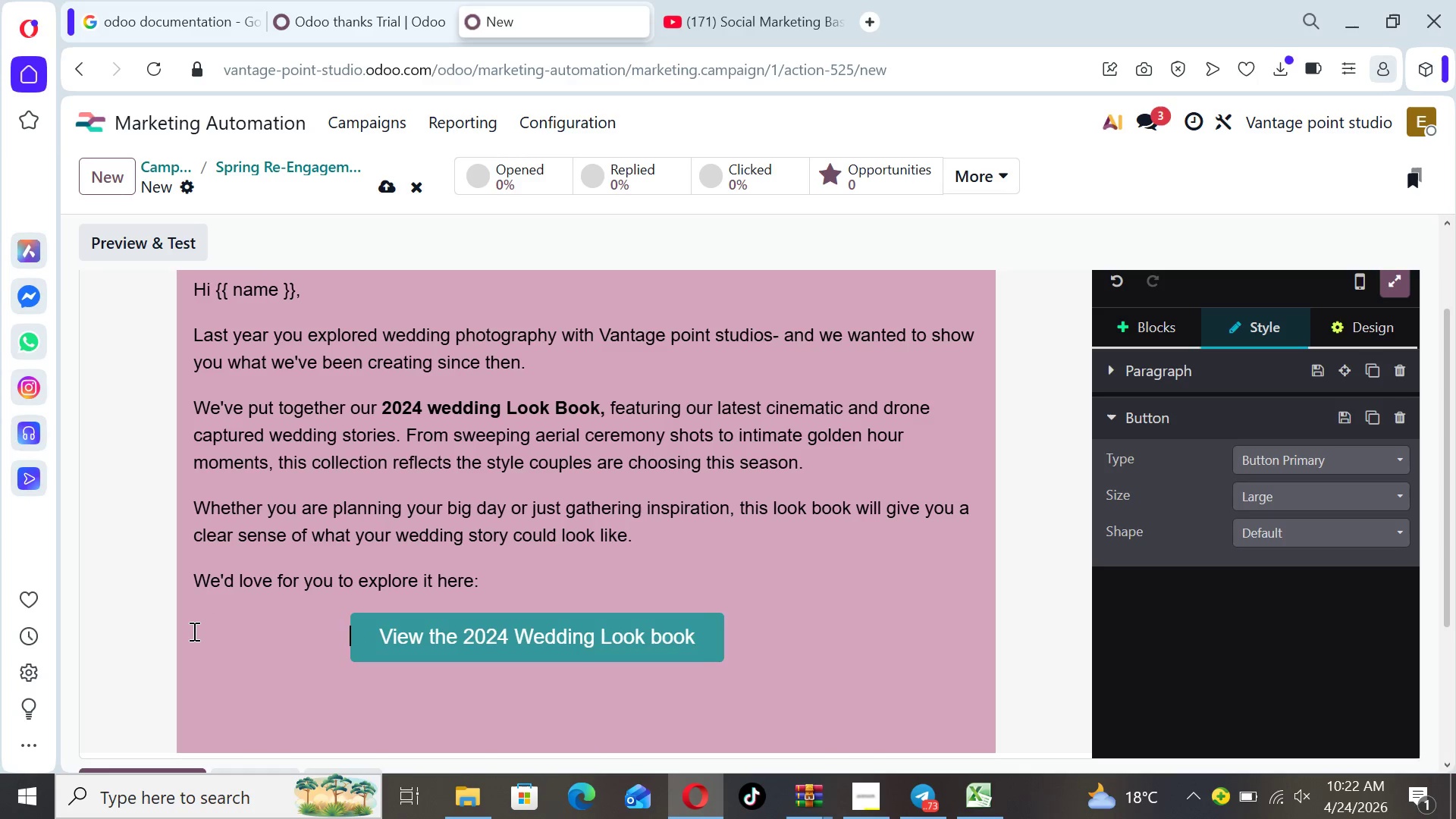 
key(Space)
 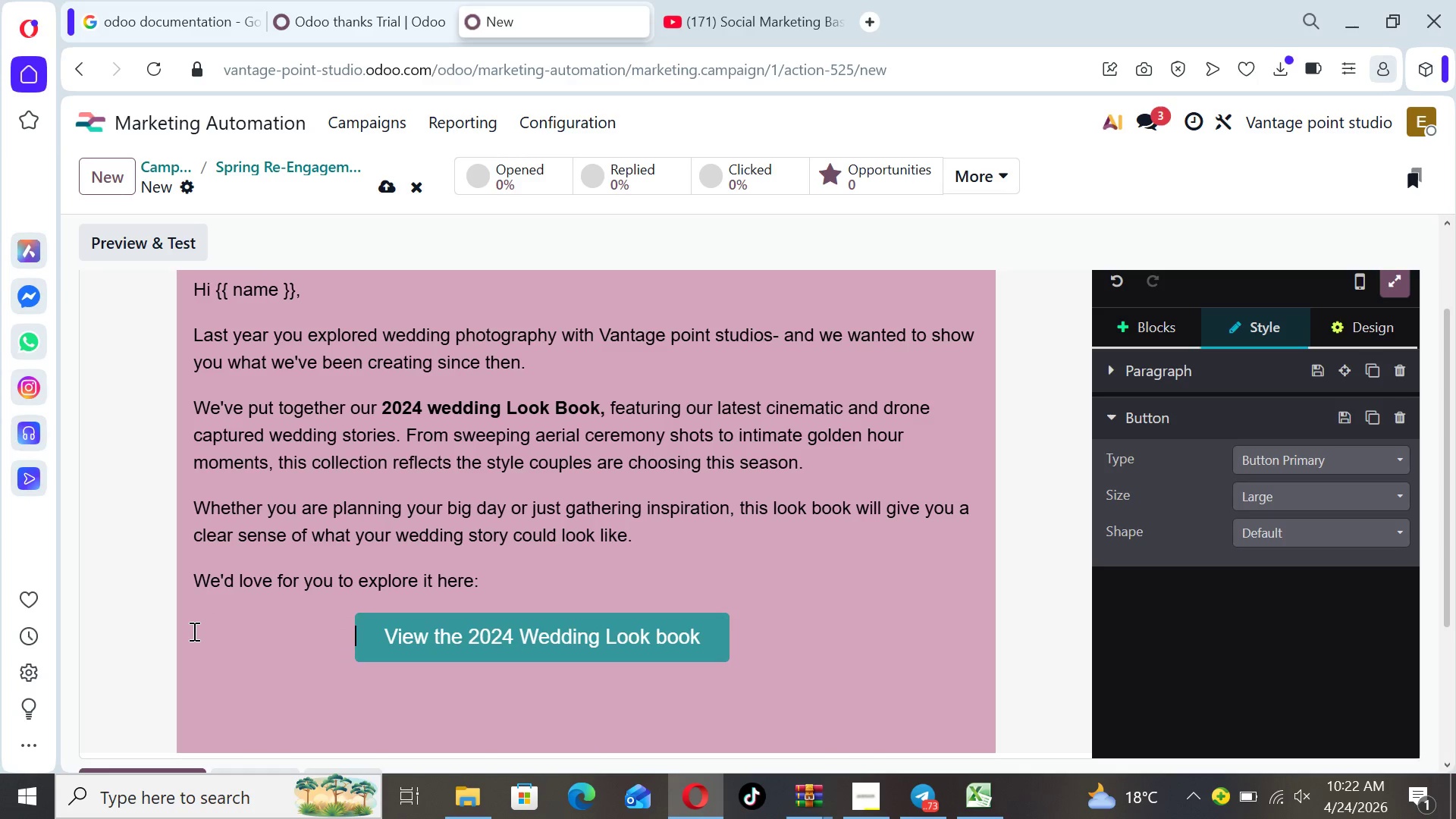 
key(Space)
 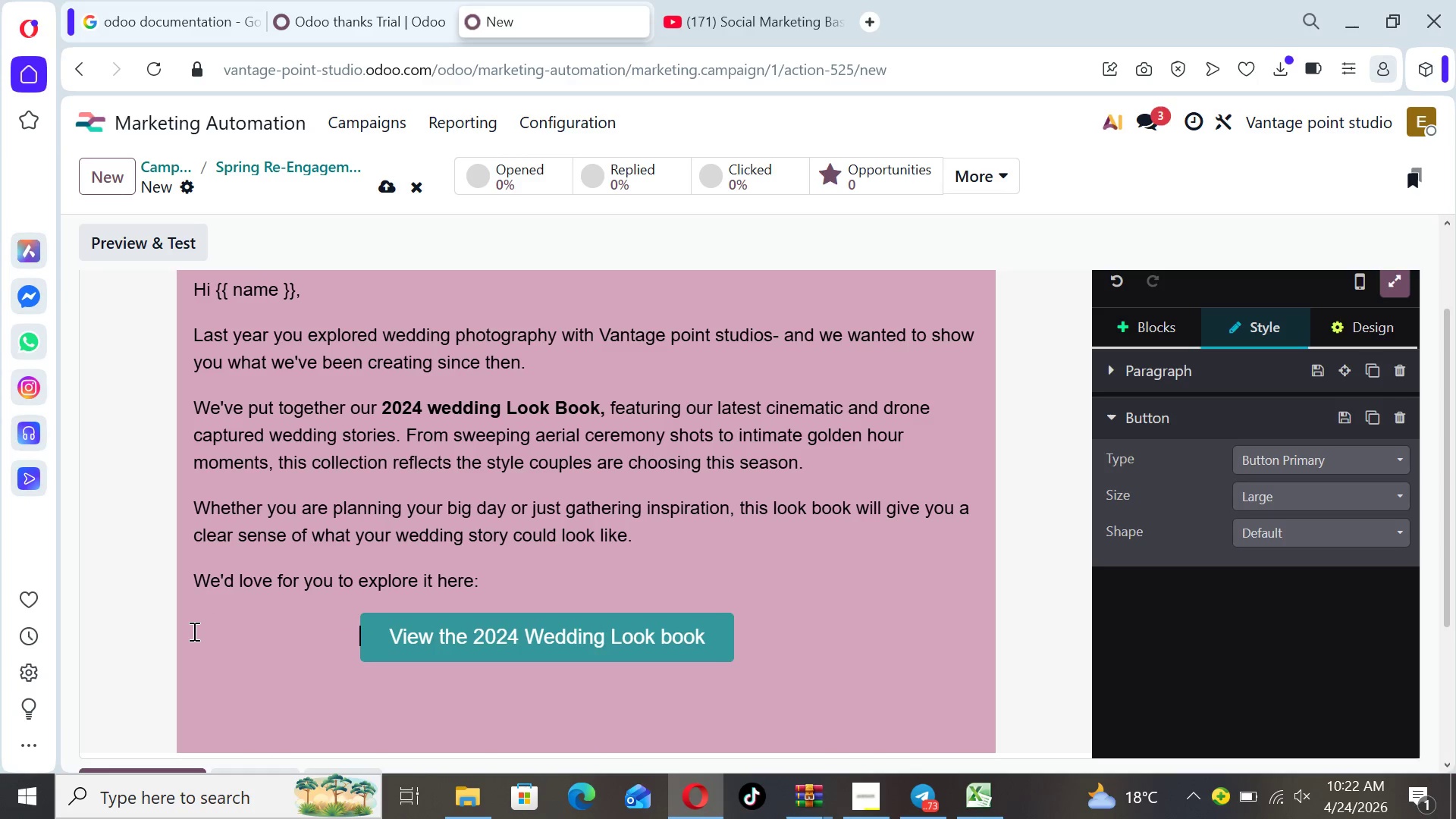 
key(Space)
 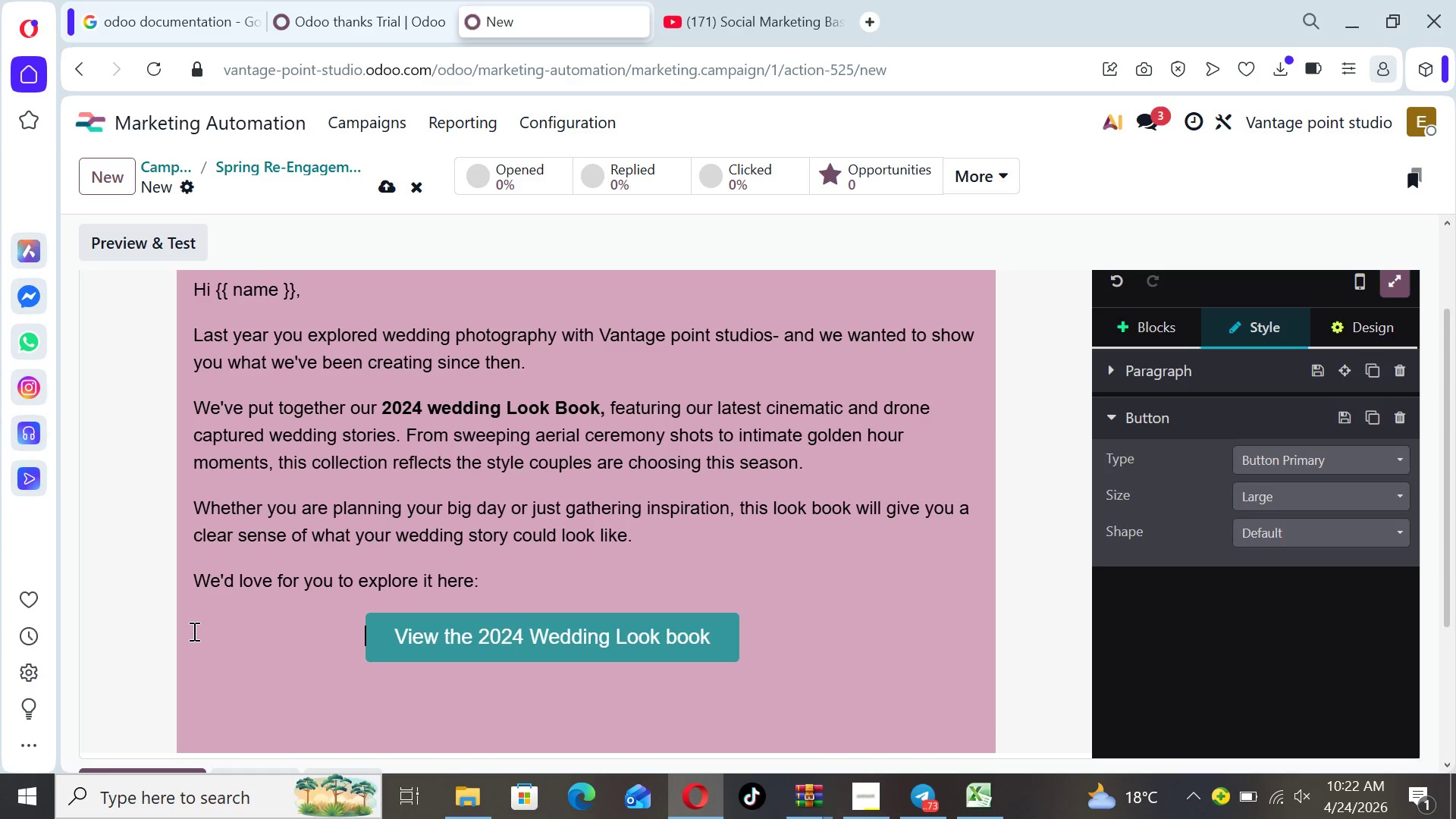 
key(Space)
 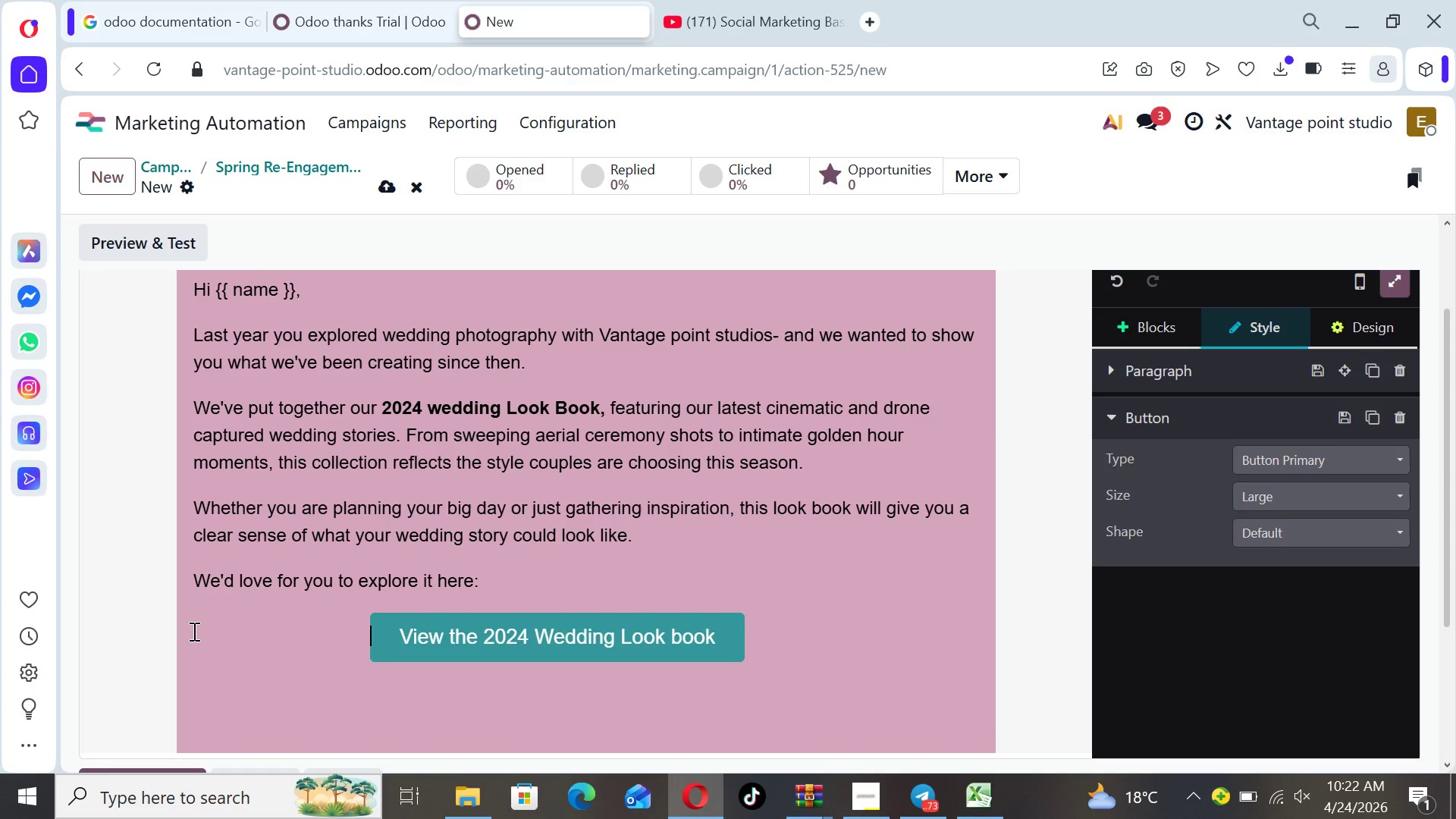 
key(Space)
 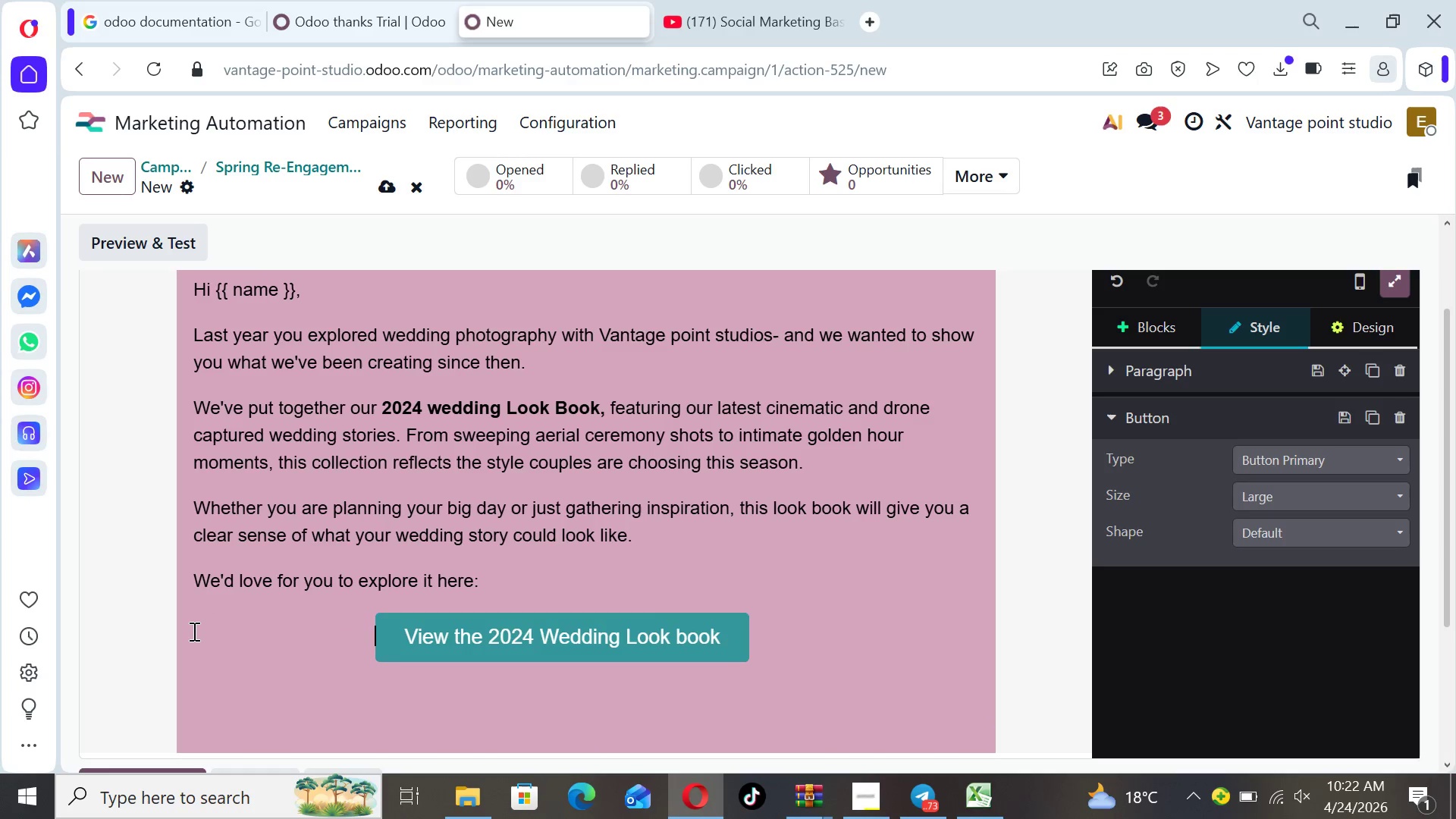 
hold_key(key=Space, duration=0.31)
 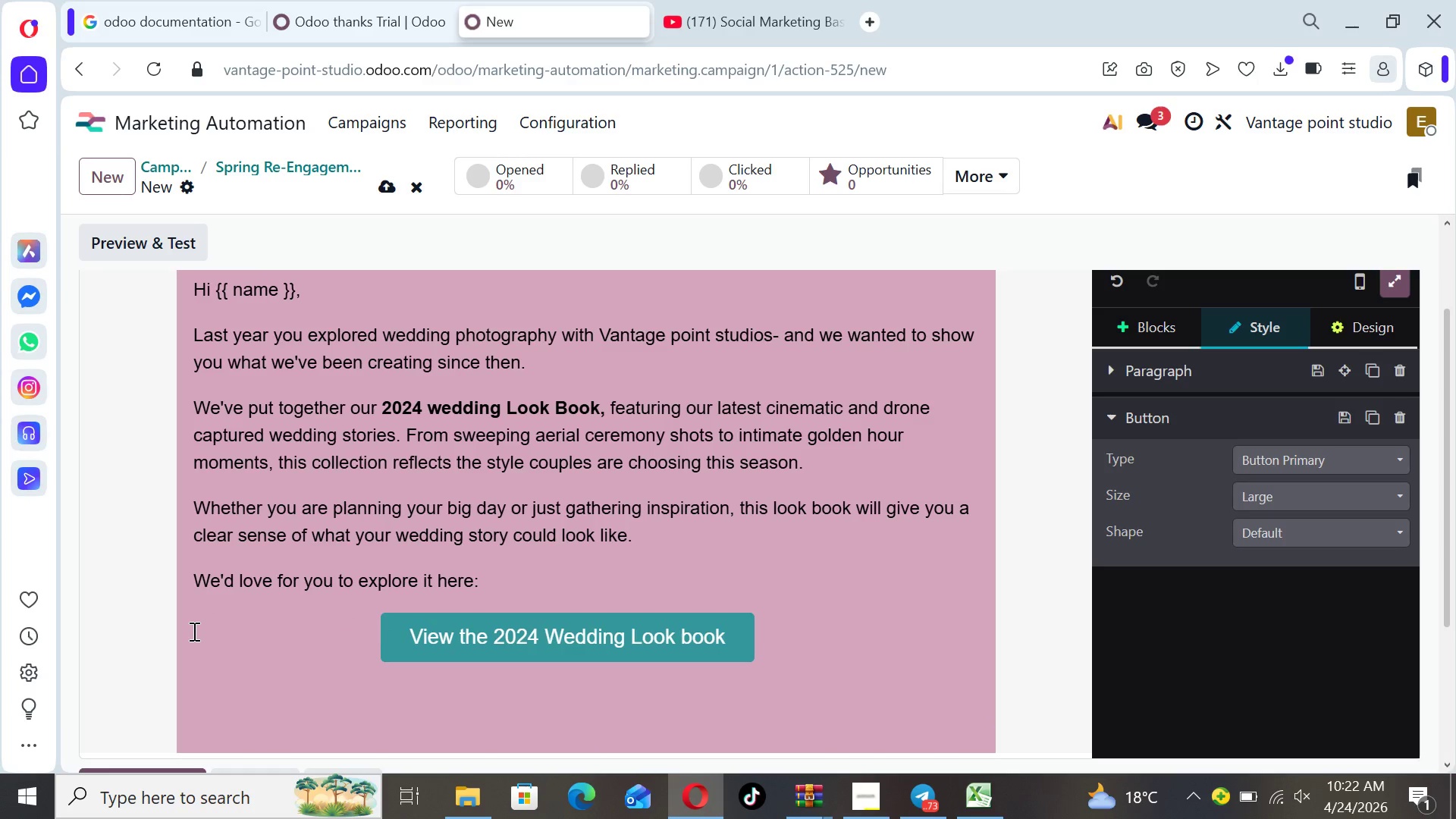 
key(Space)
 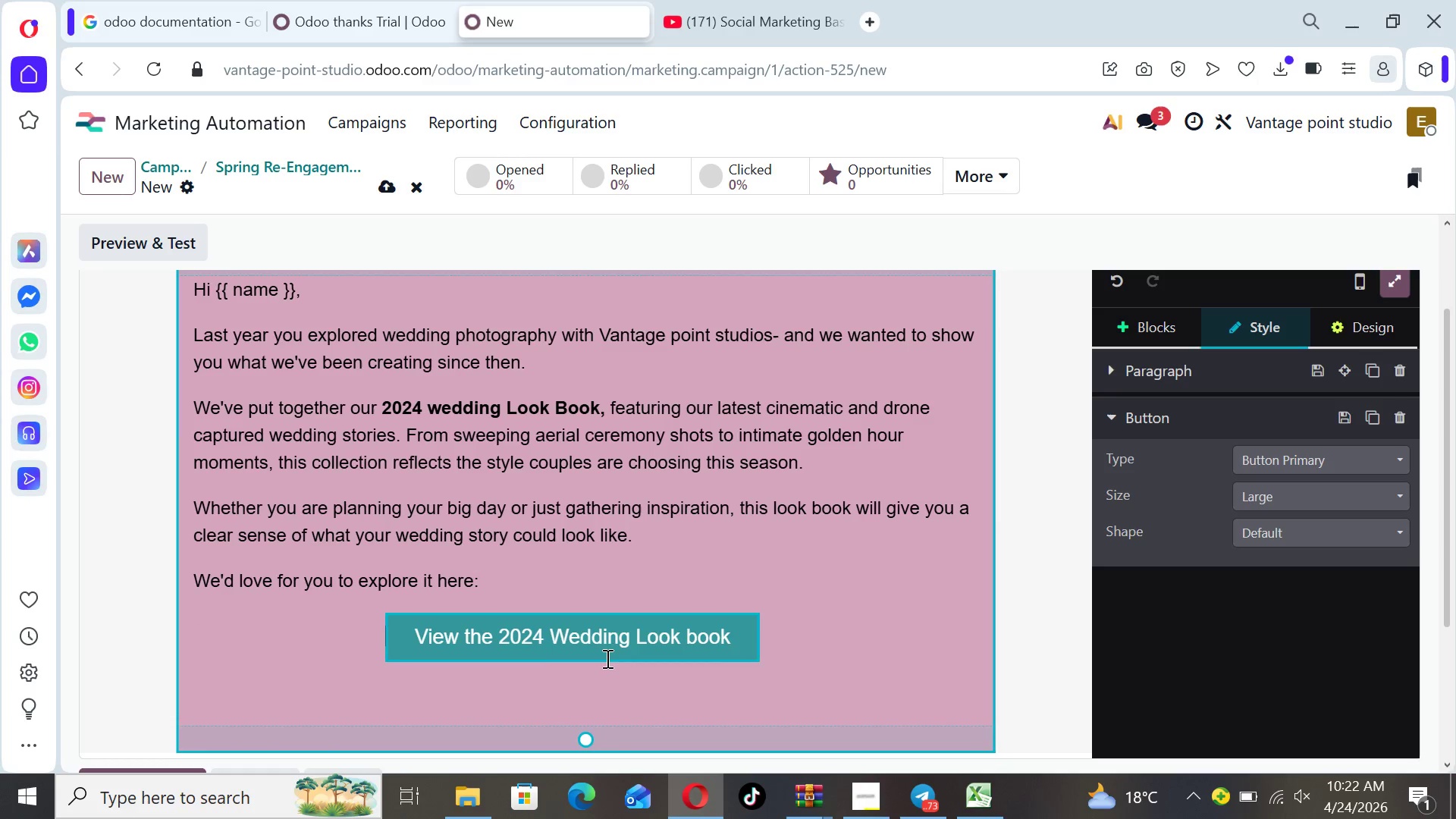 
wait(6.38)
 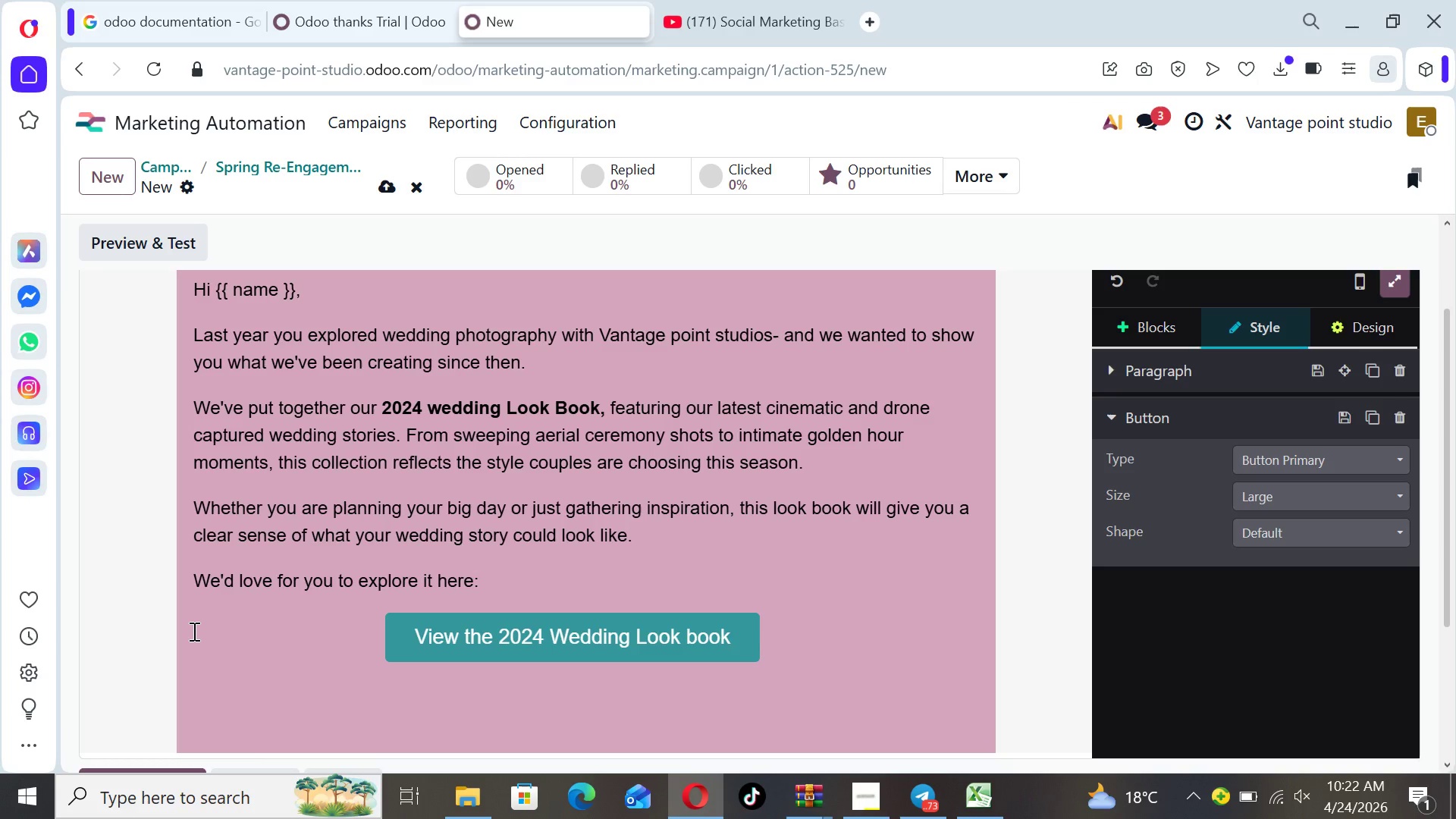 
left_click([767, 631])
 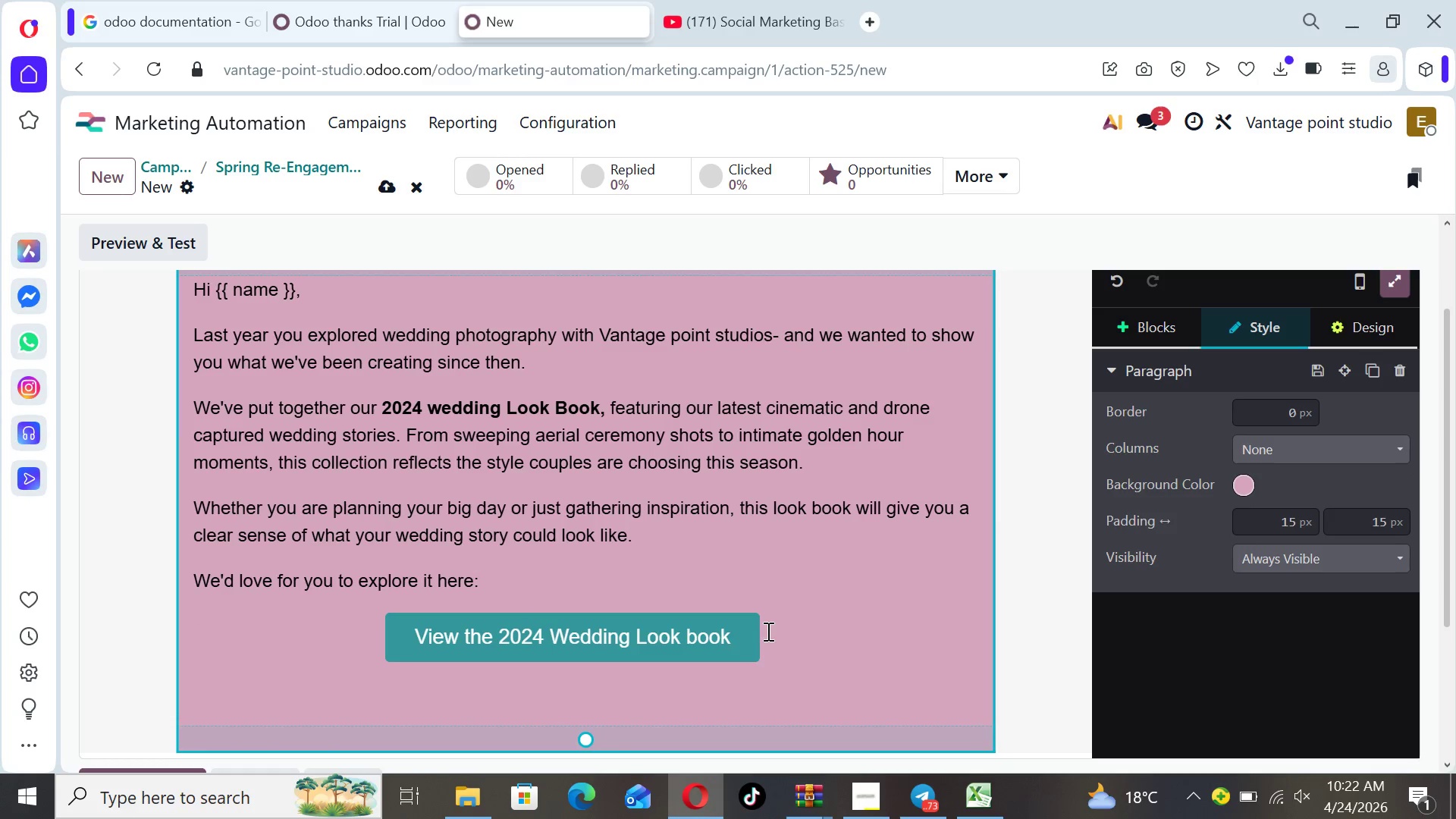 
key(Enter)
 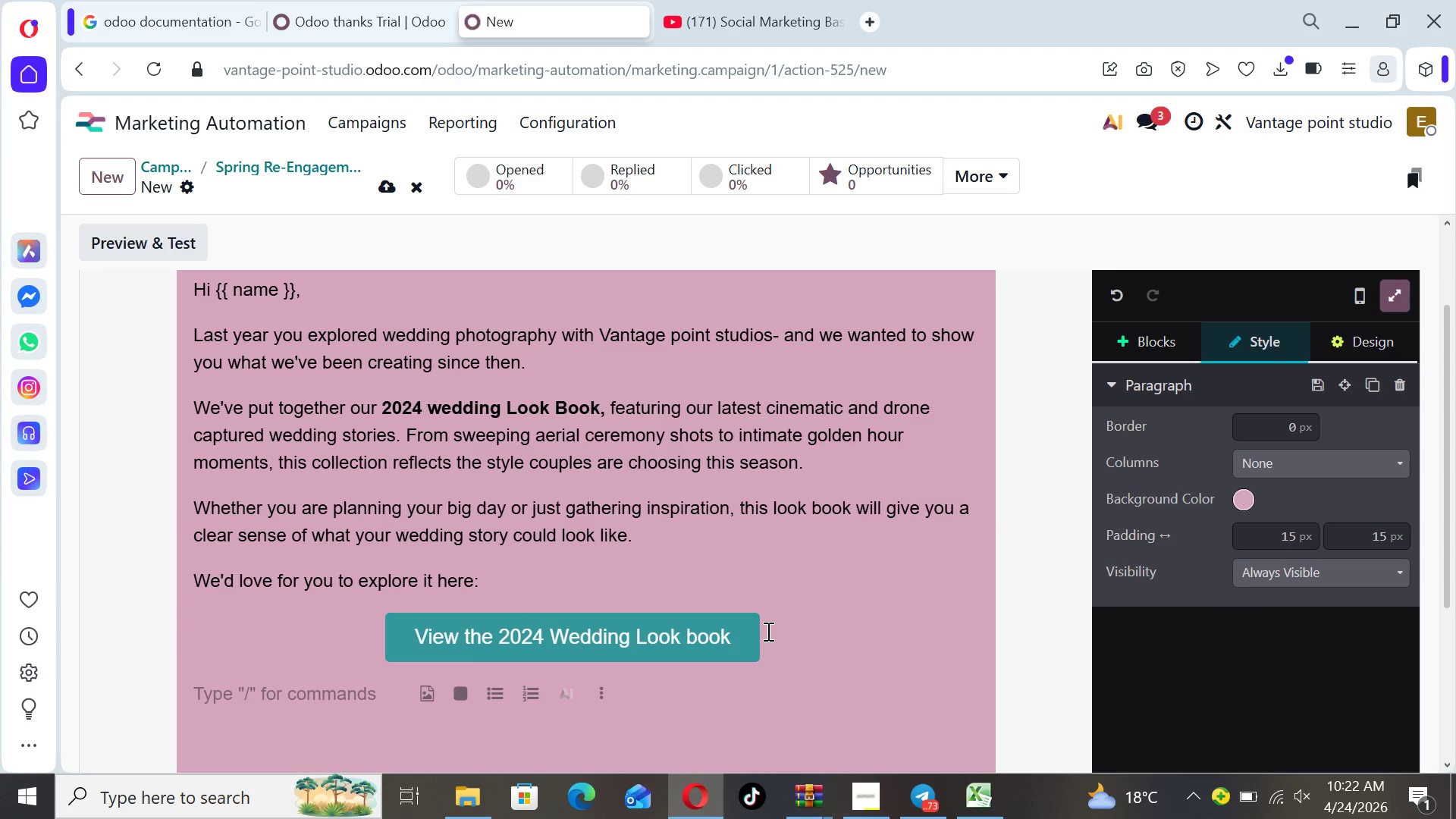 
wait(6.91)
 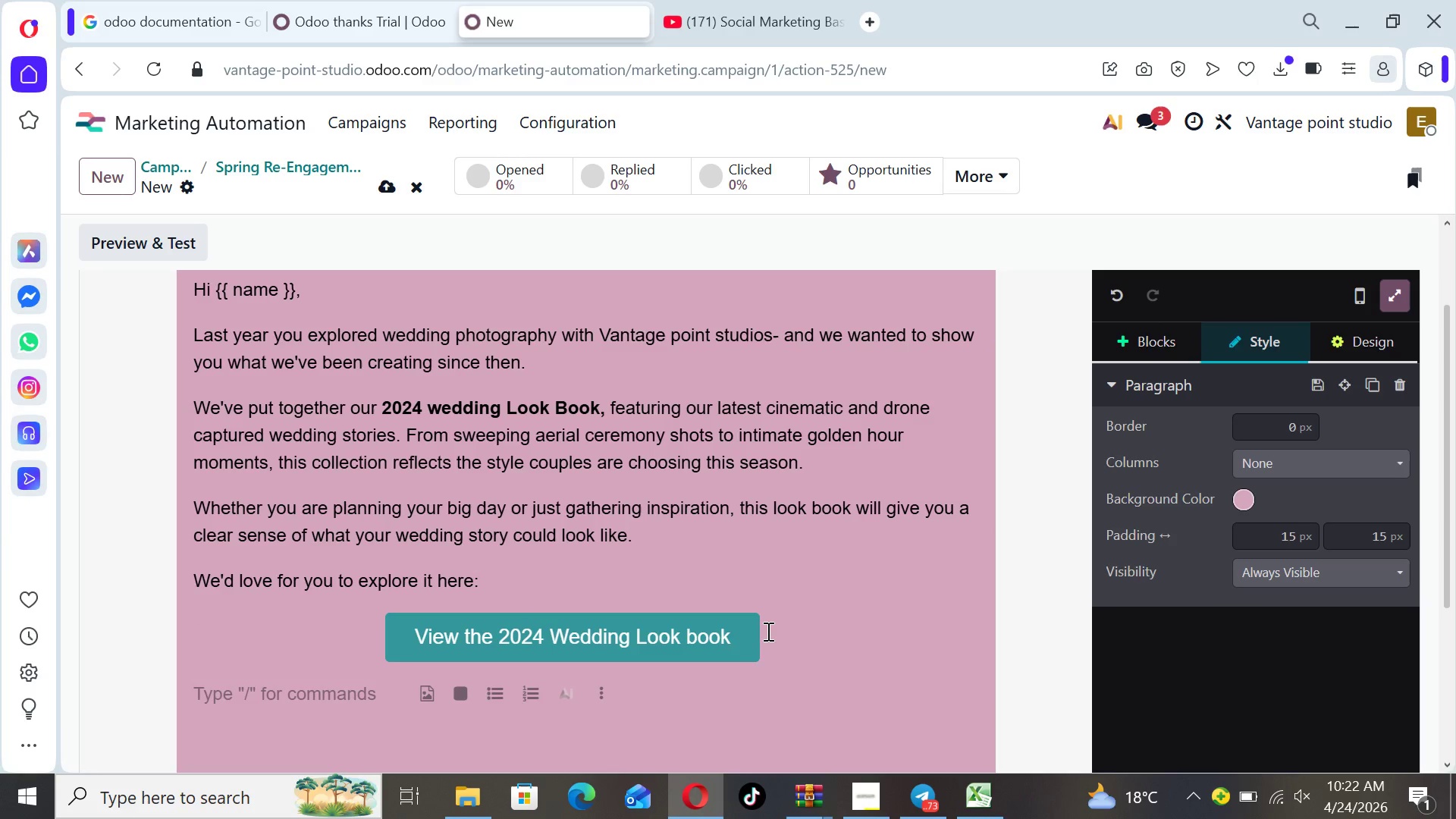 
type(If nything )
 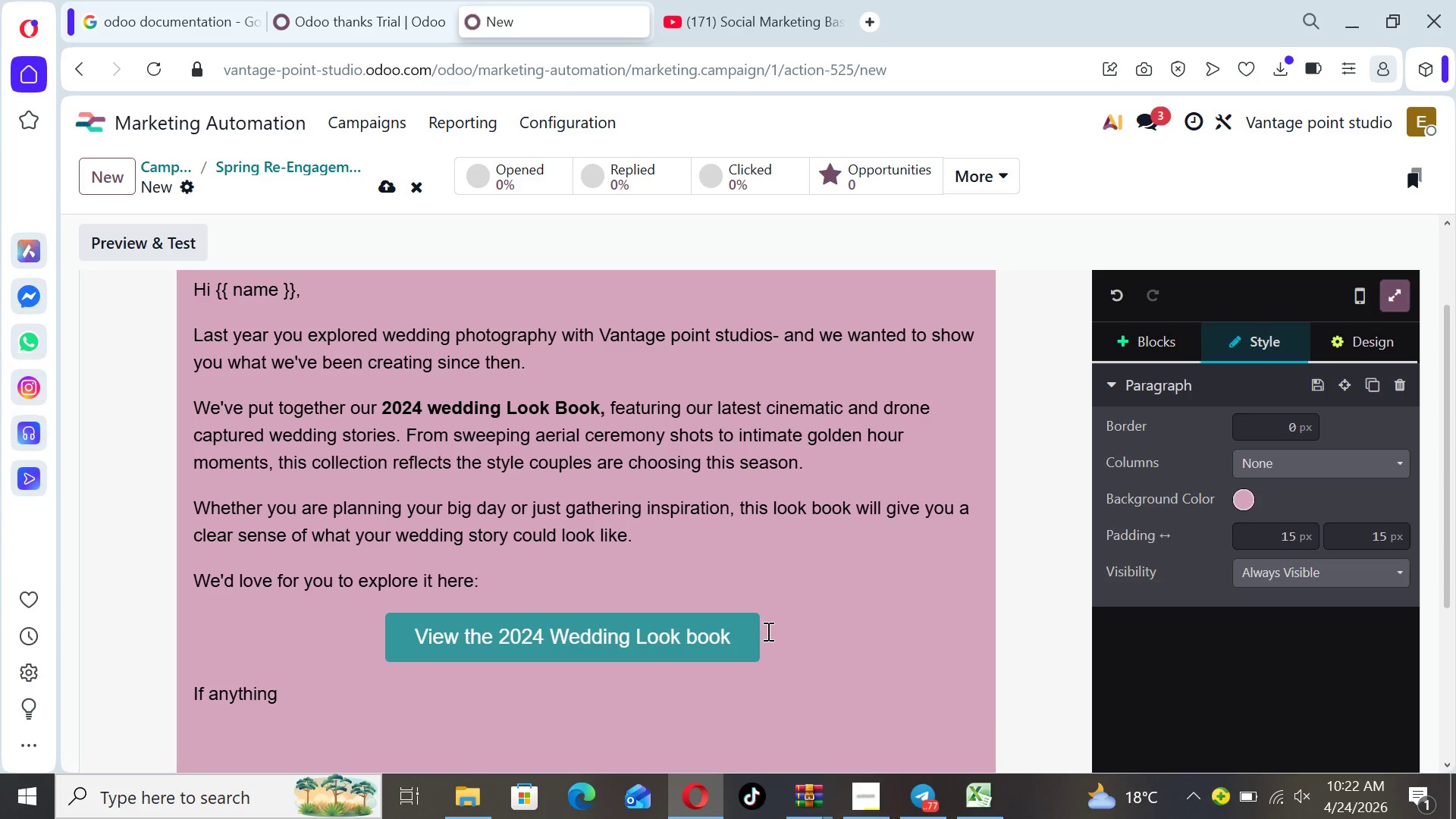 
type(catches your eyes, we)
 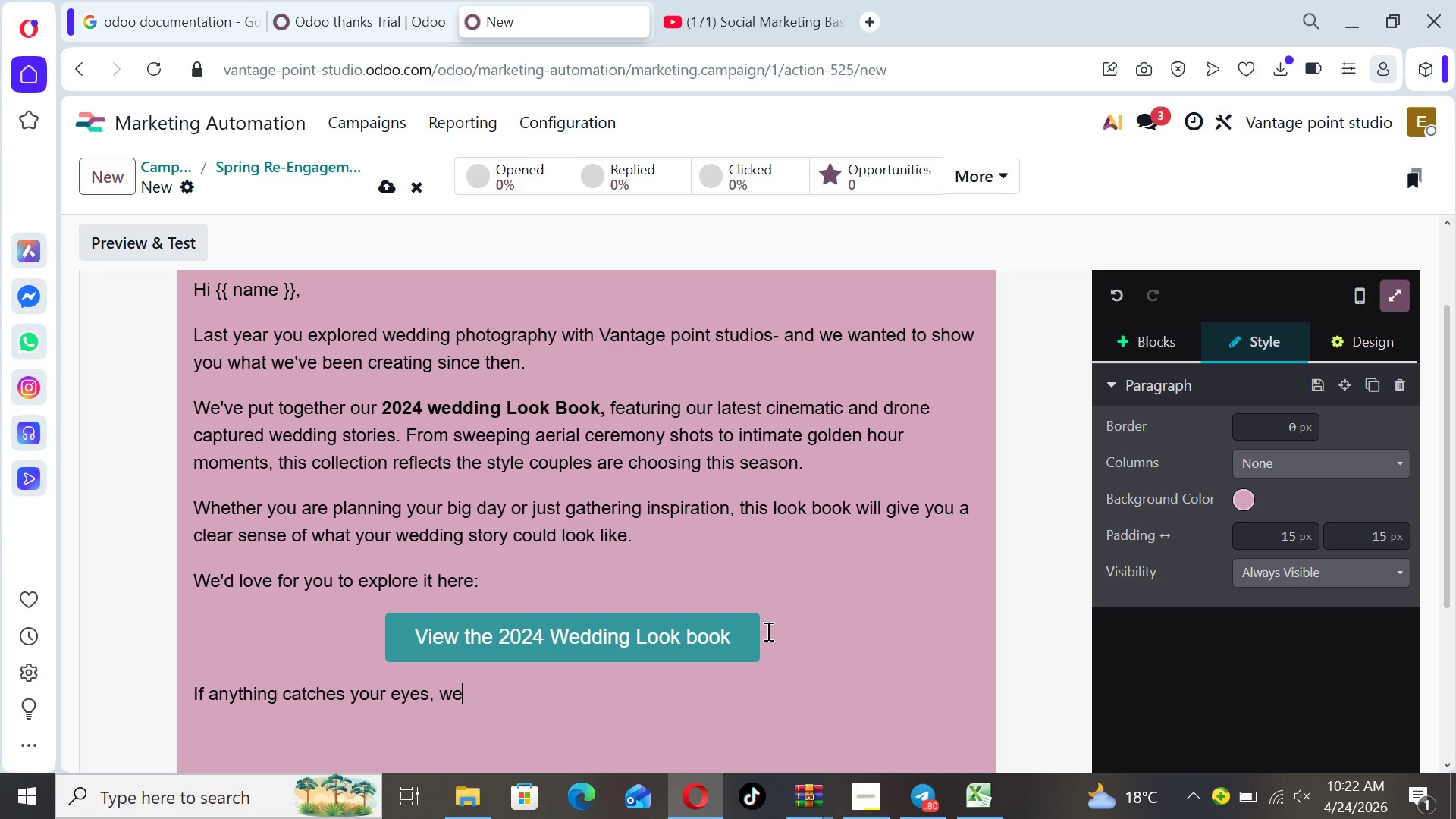 
type('re always happy to talk through ideas for your own shoot.)
 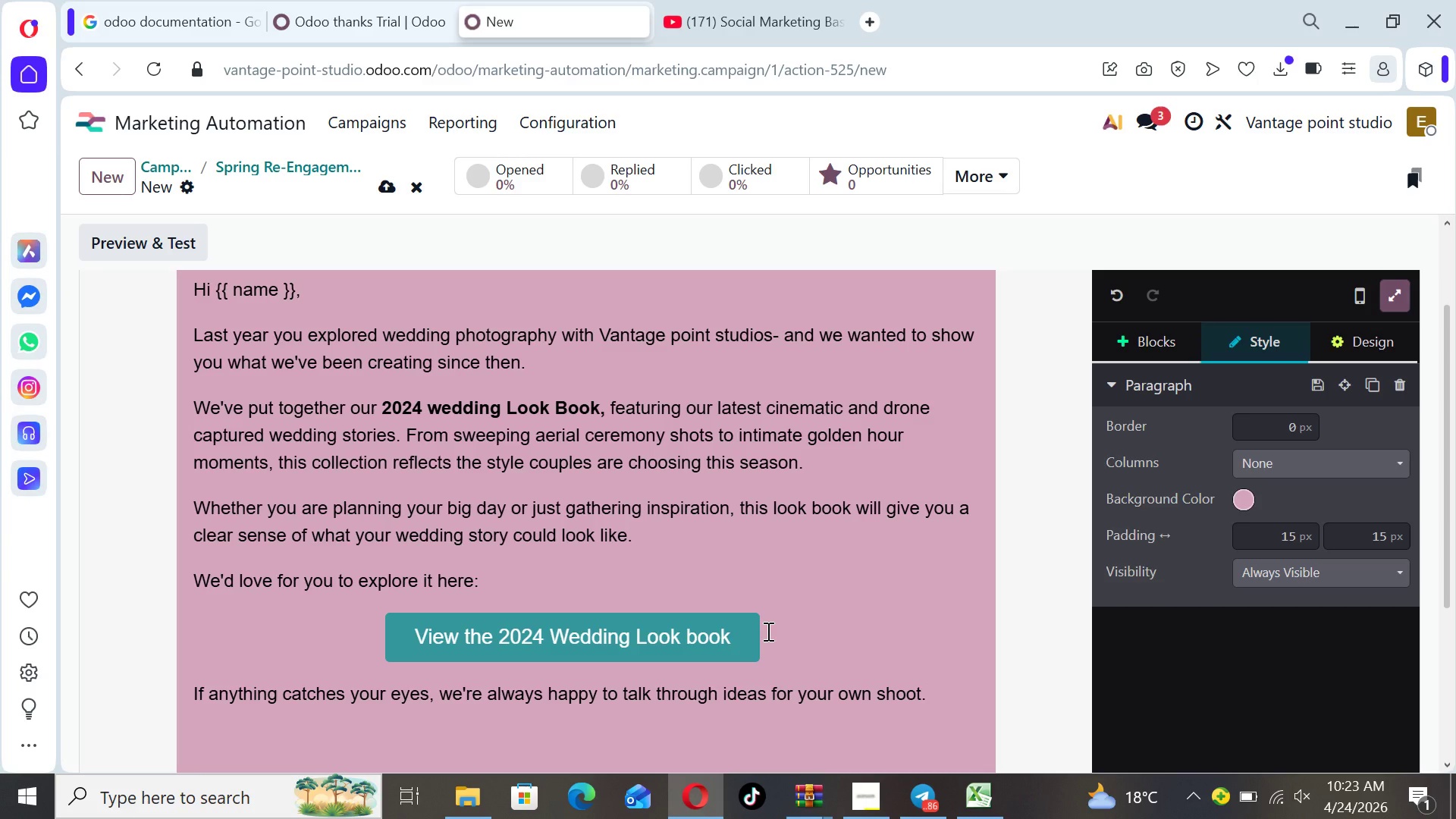 
key(Enter)
 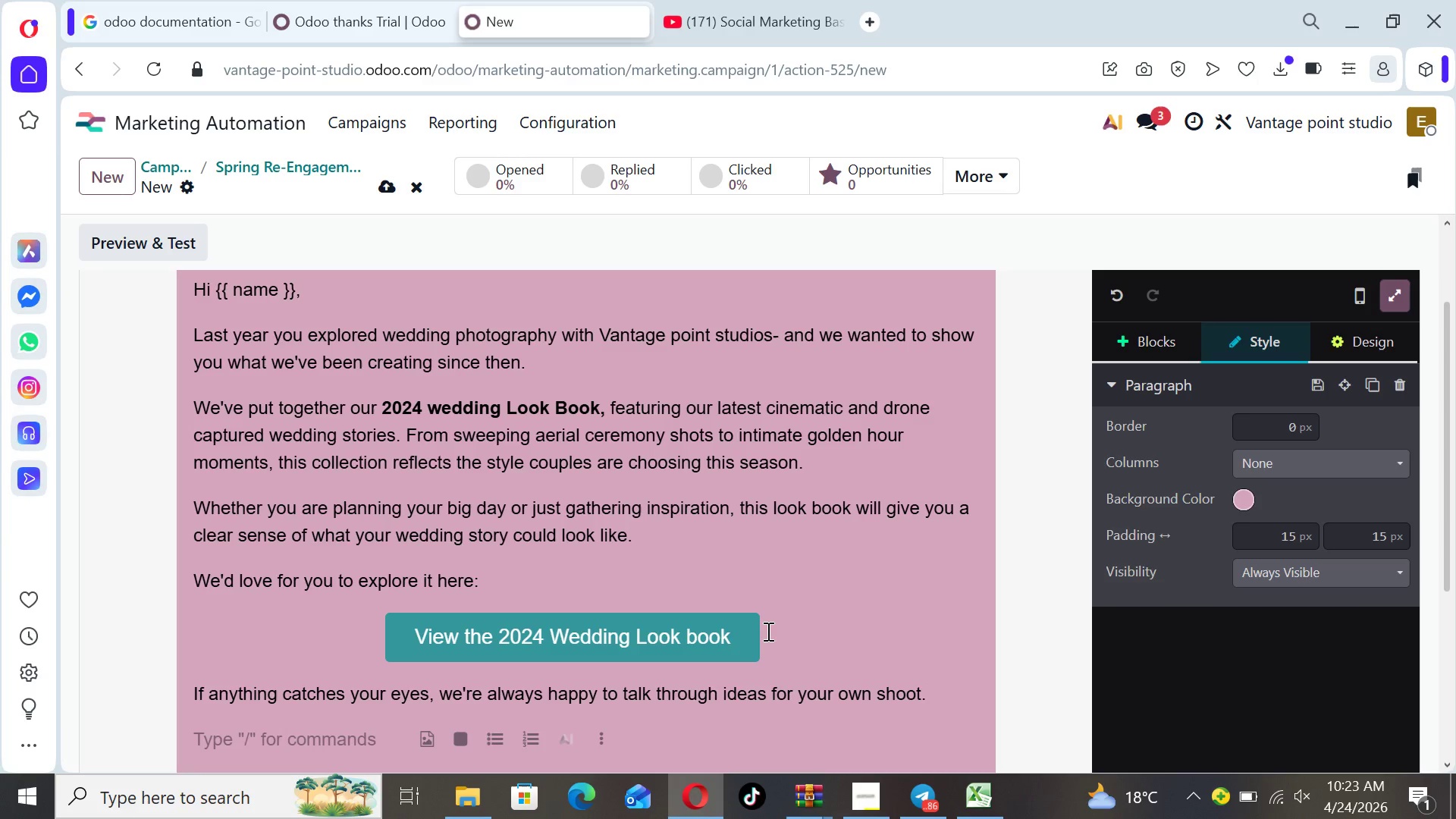 
type(Warm regards,)
 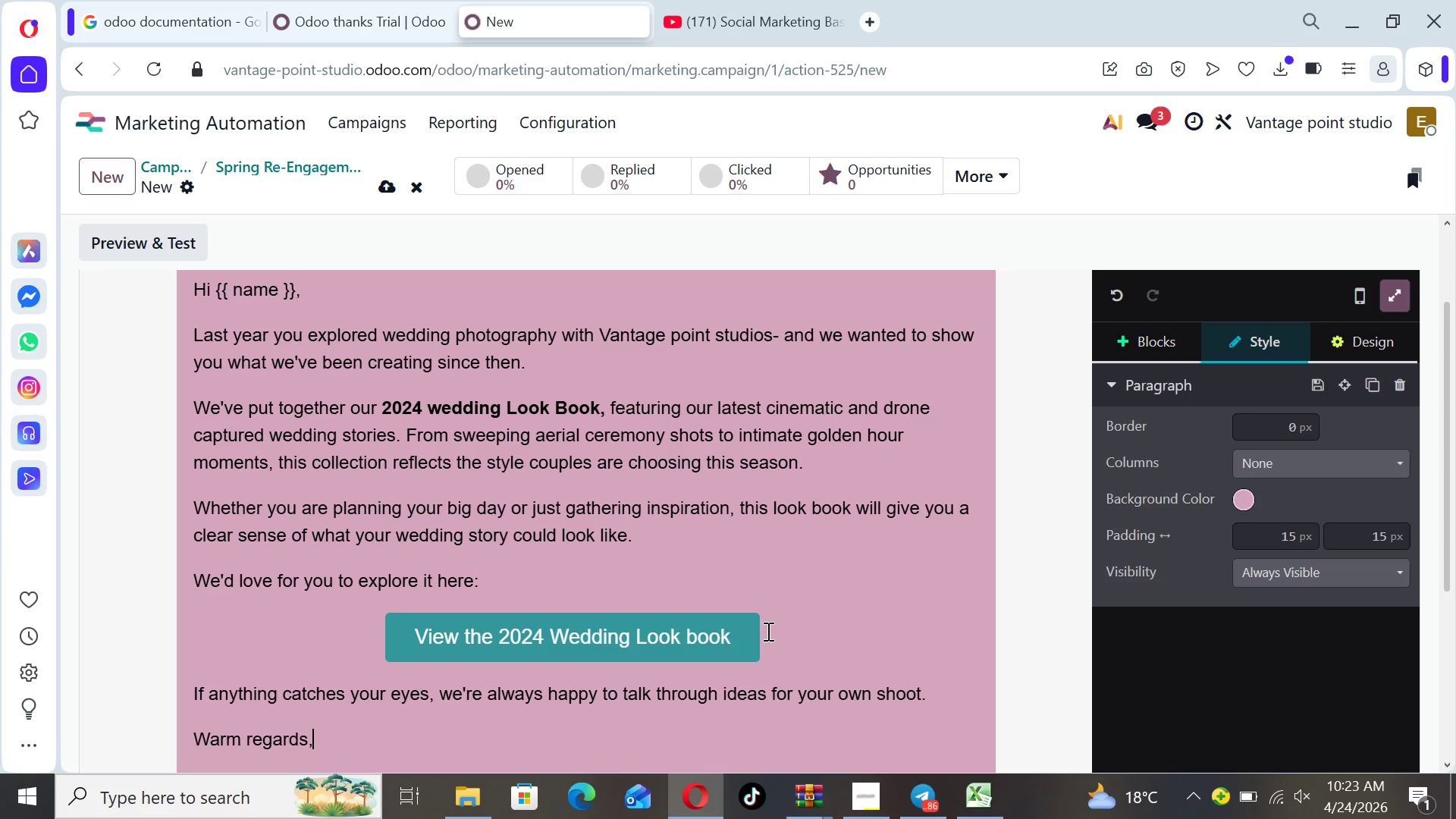 
key(Enter)
 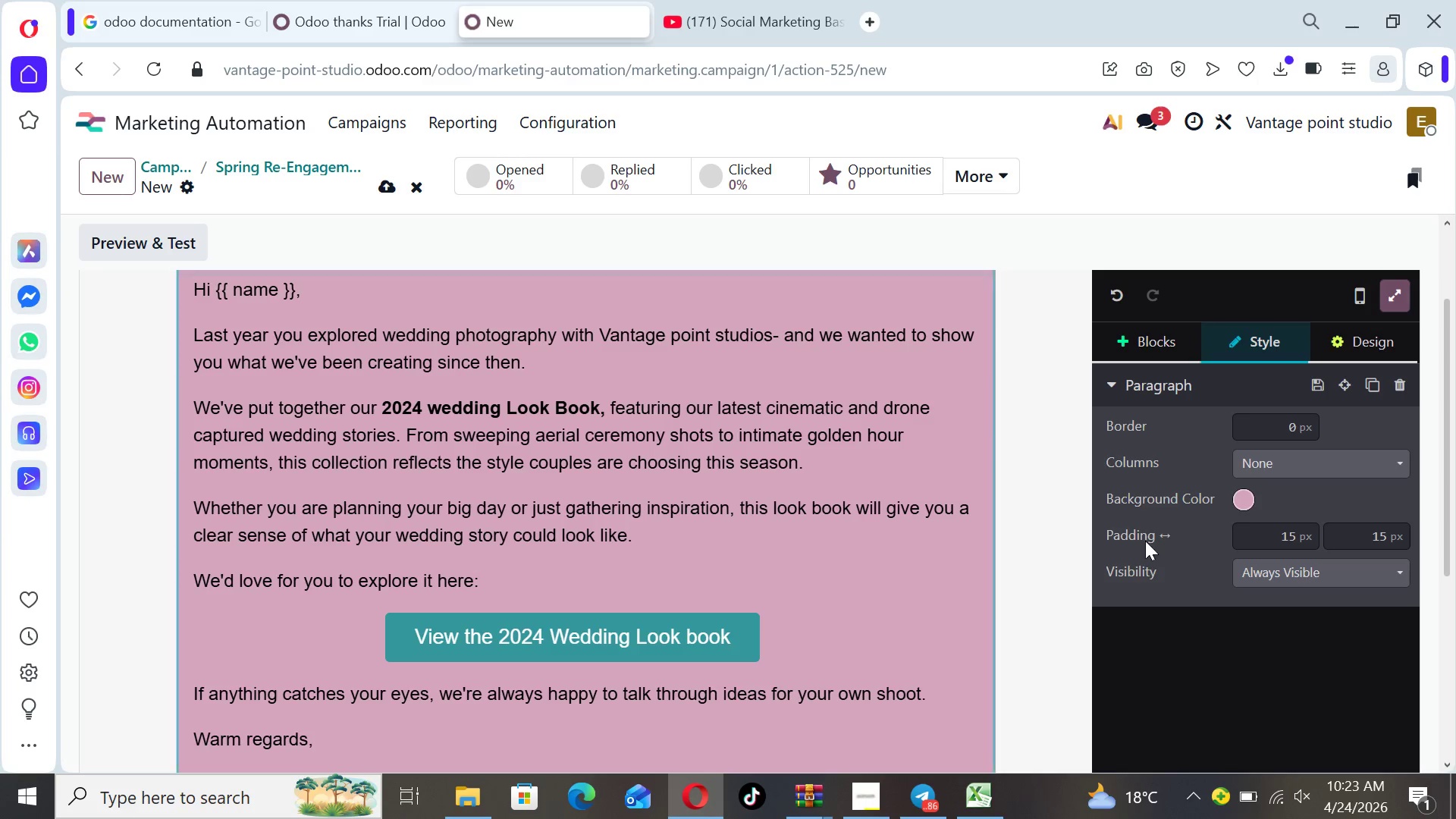 
left_click_drag(start_coordinate=[1451, 513], to_coordinate=[1448, 623])
 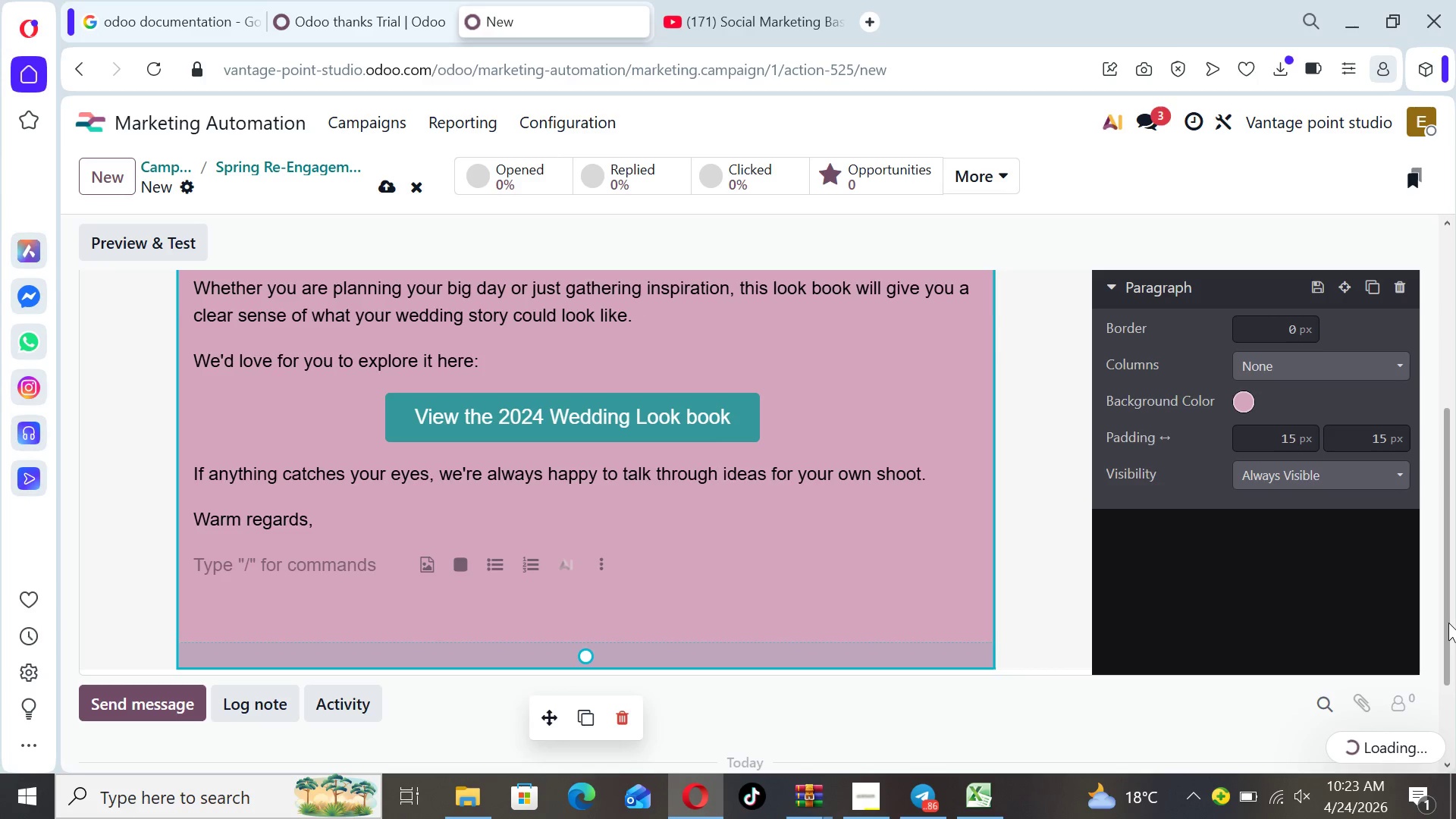 
type(Vnta)
key(Backspace)
key(Backspace)
key(Backspace)
type(antage point Stuy)
key(Backspace)
type(dios Team)
 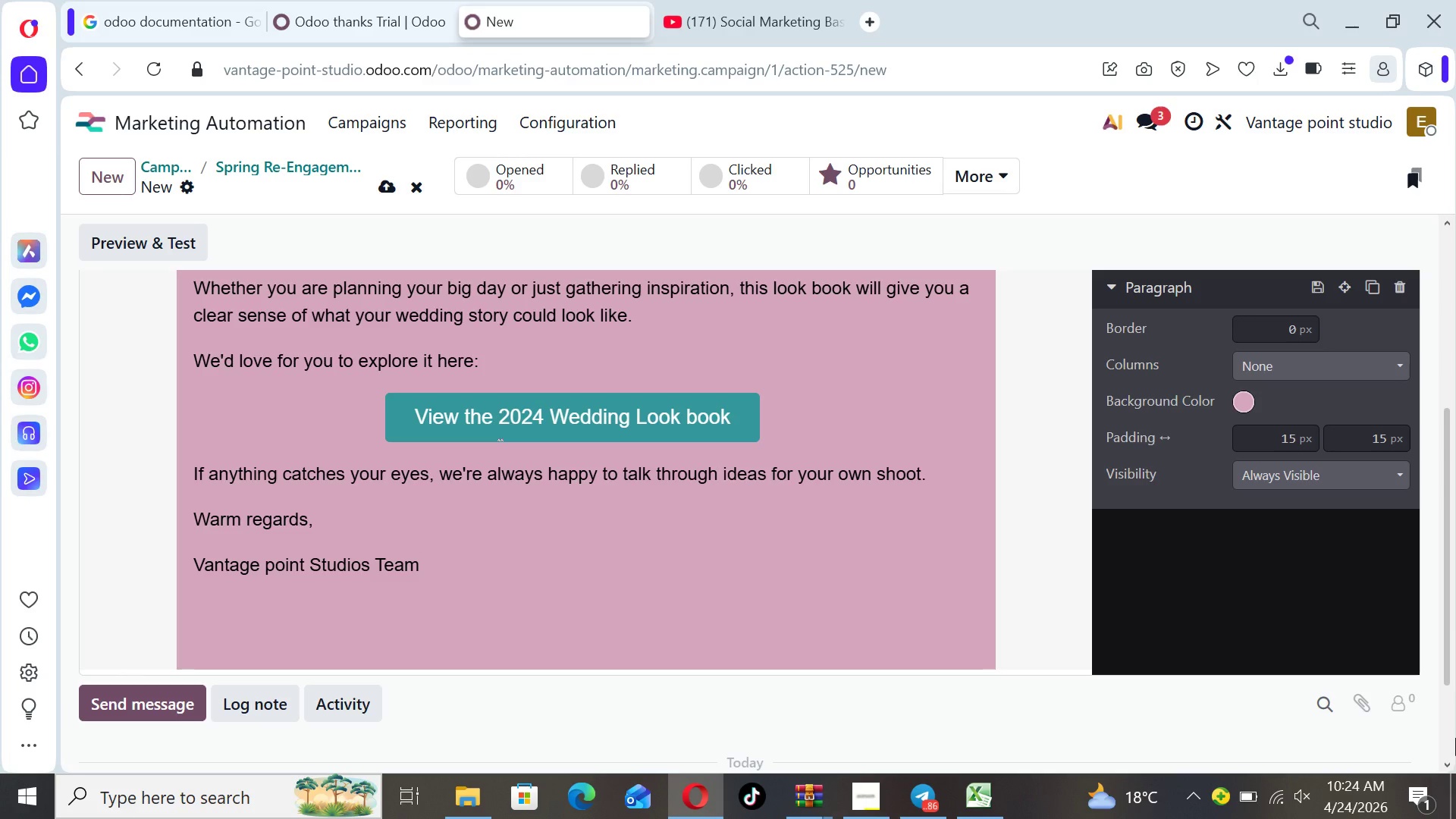 
wait(10.06)
 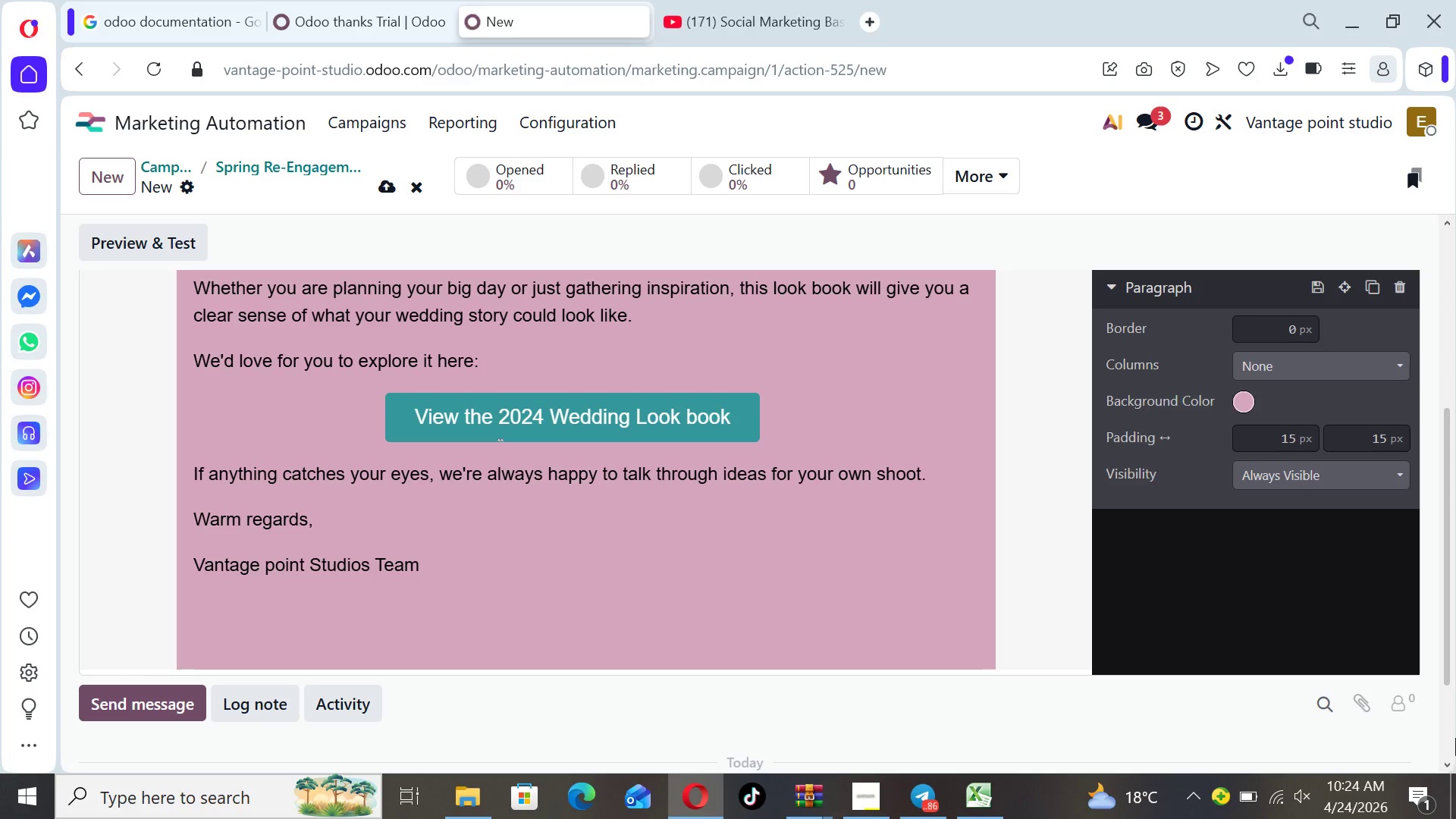 
left_click([1051, 570])
 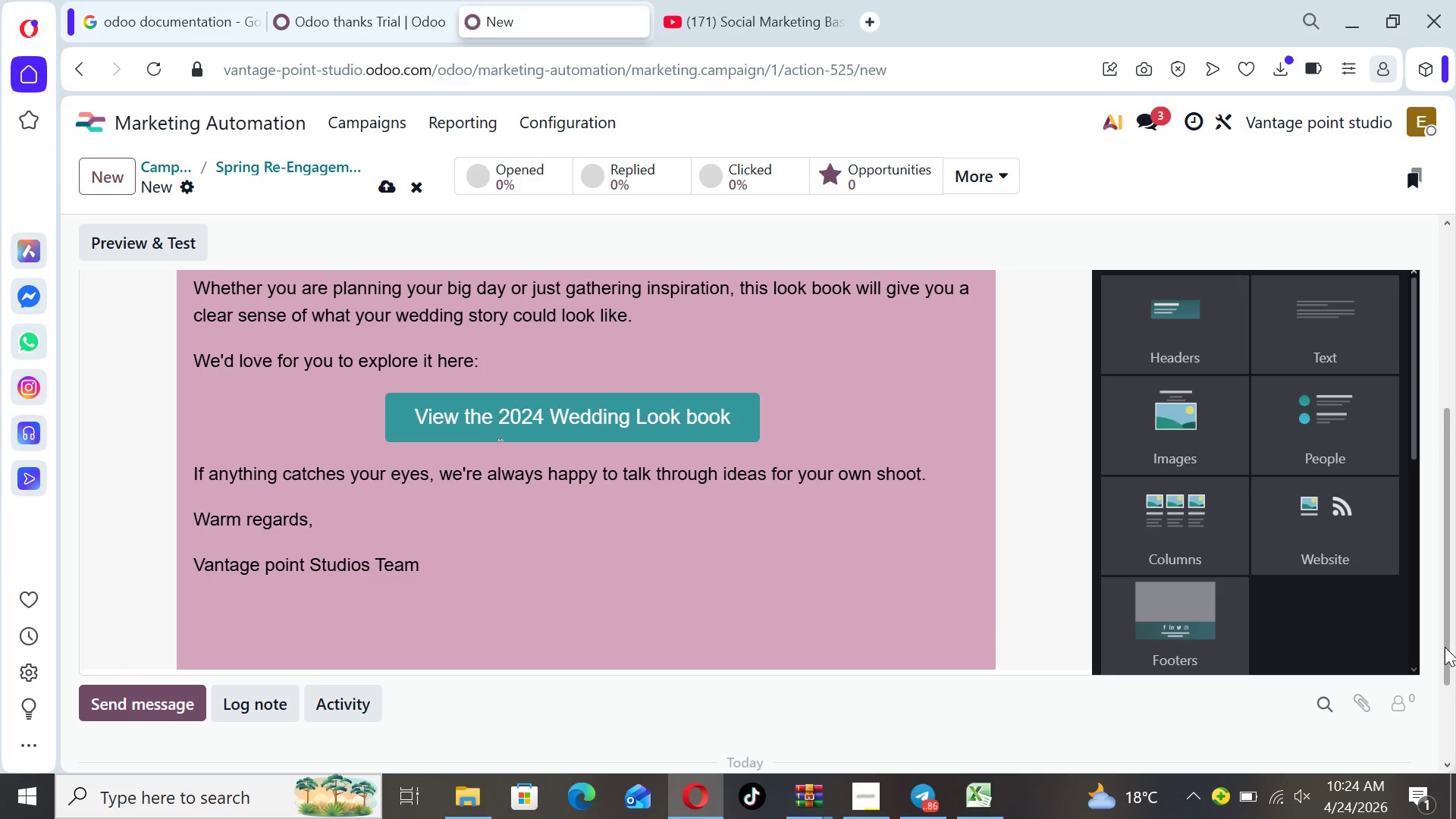 
left_click_drag(start_coordinate=[1445, 646], to_coordinate=[1429, 384])
 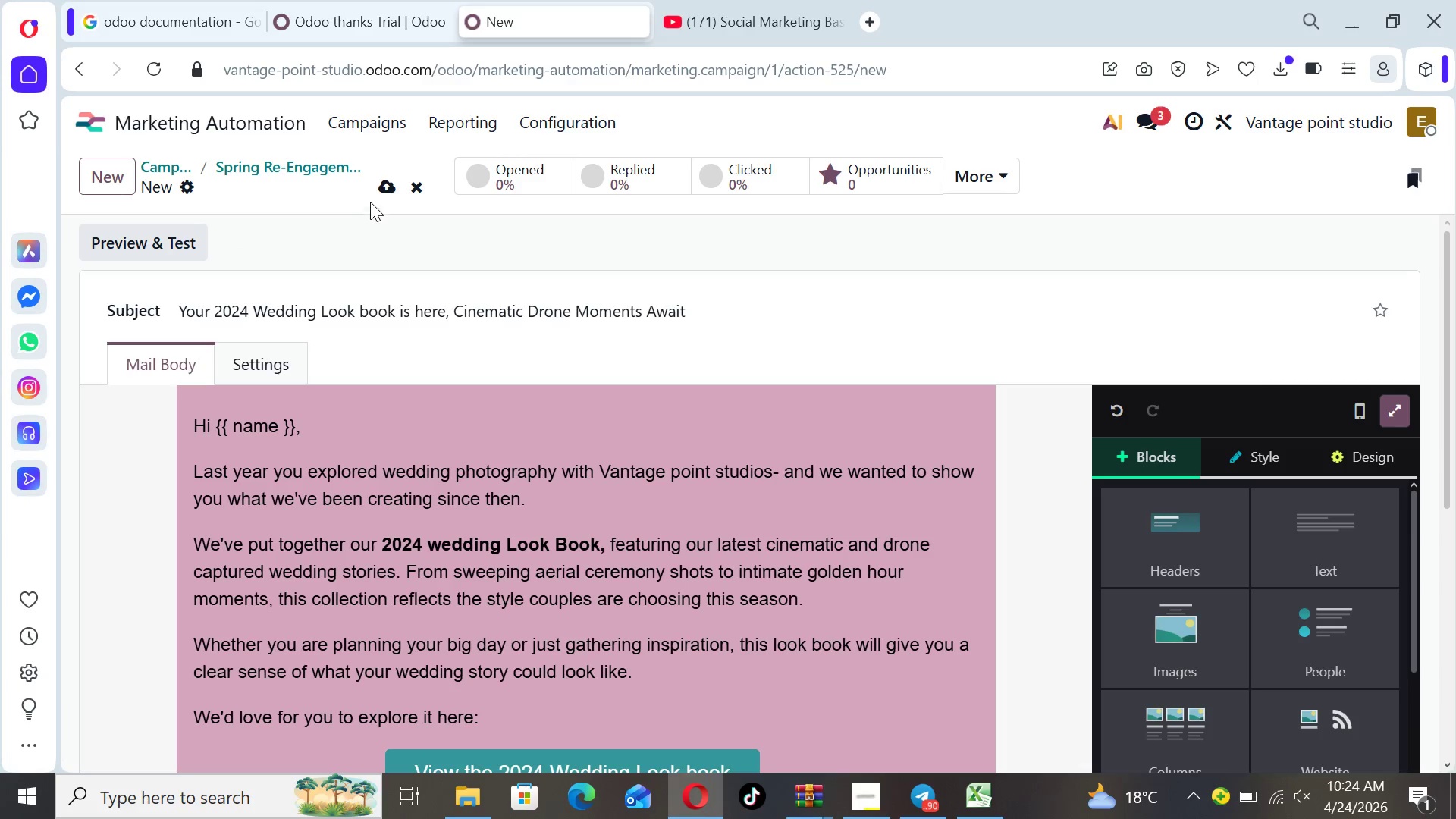 
left_click([381, 191])
 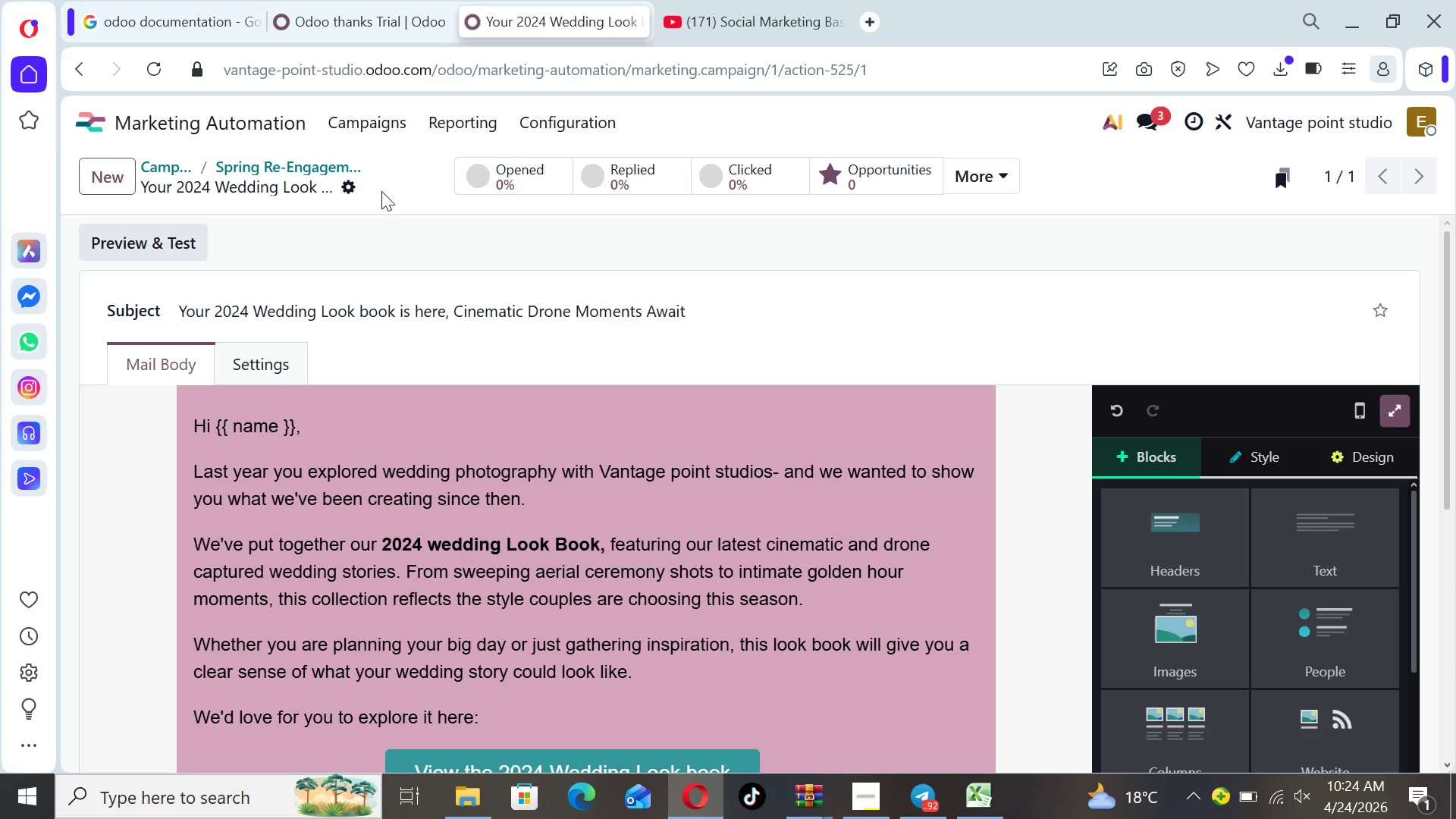 
wait(5.83)
 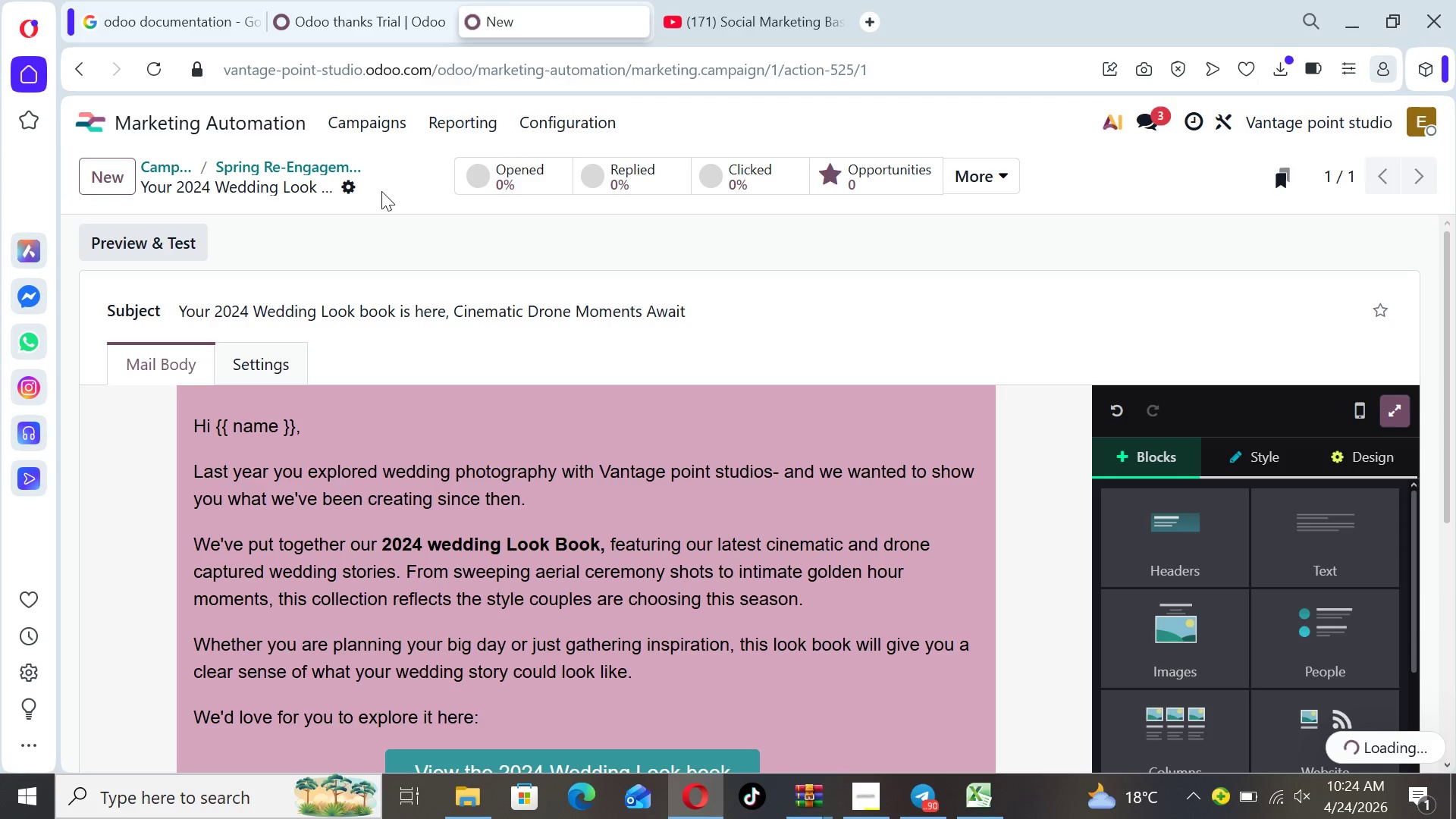 
left_click([266, 168])
 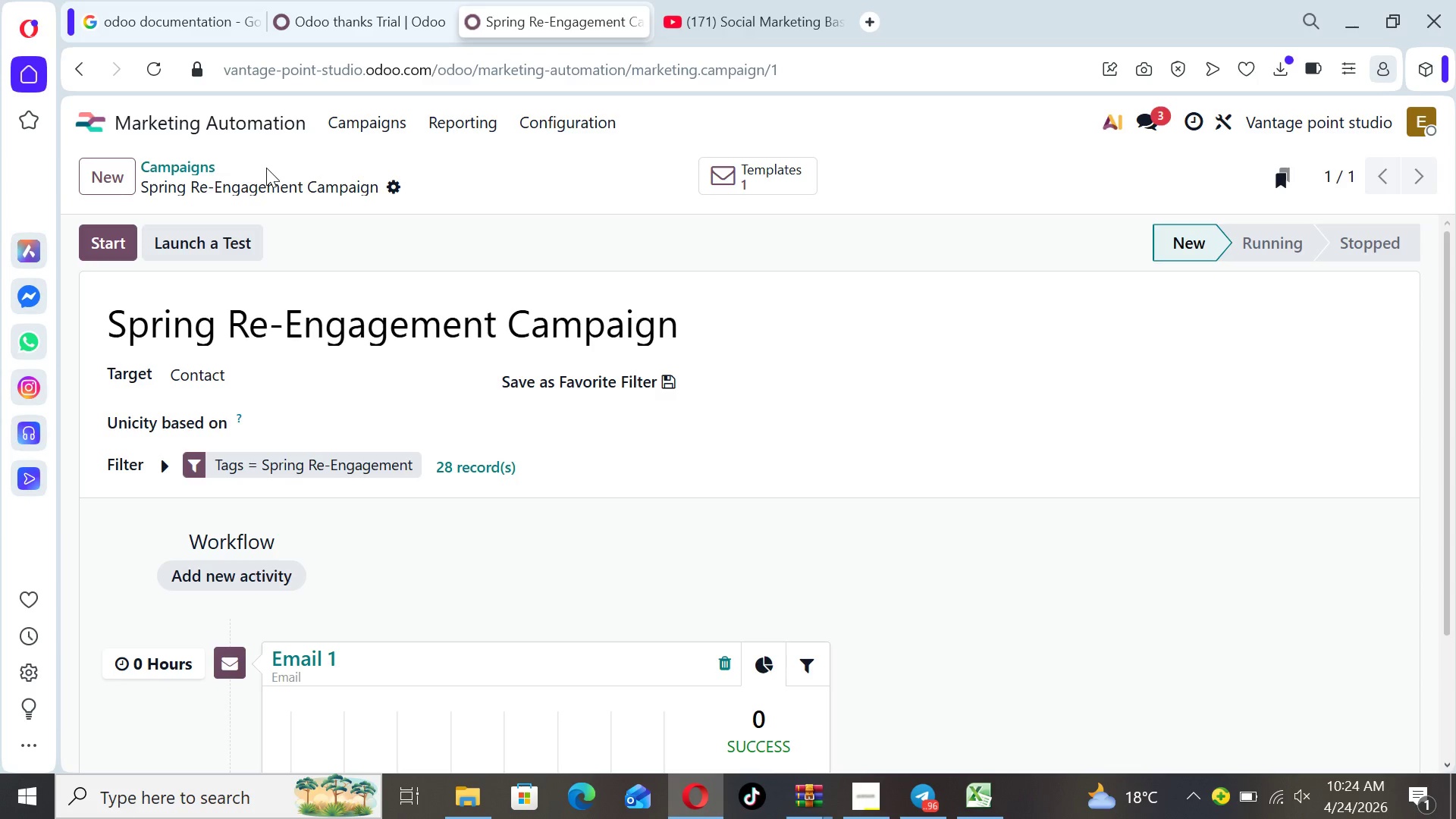 
wait(19.12)
 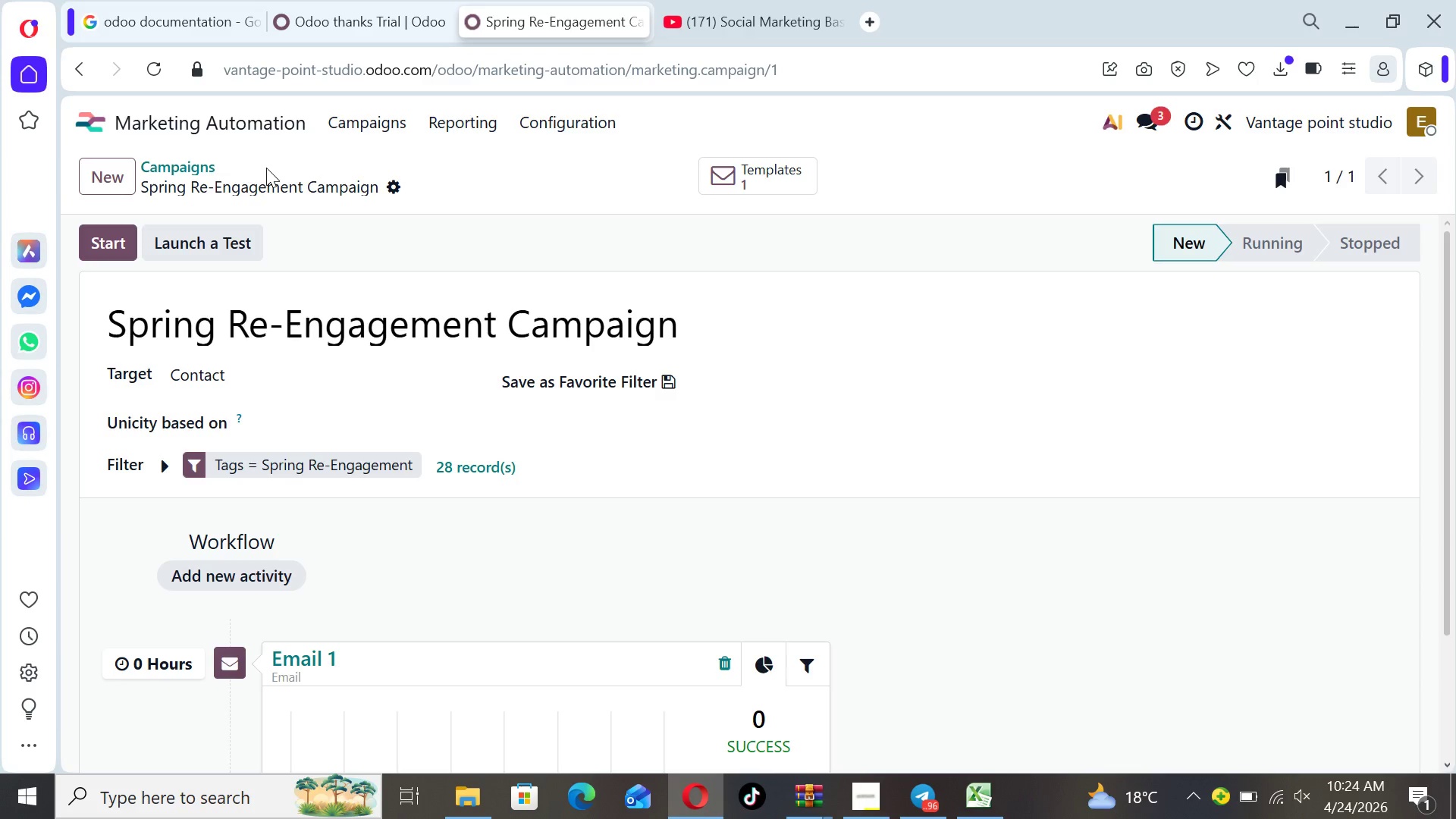 
left_click([316, 649])
 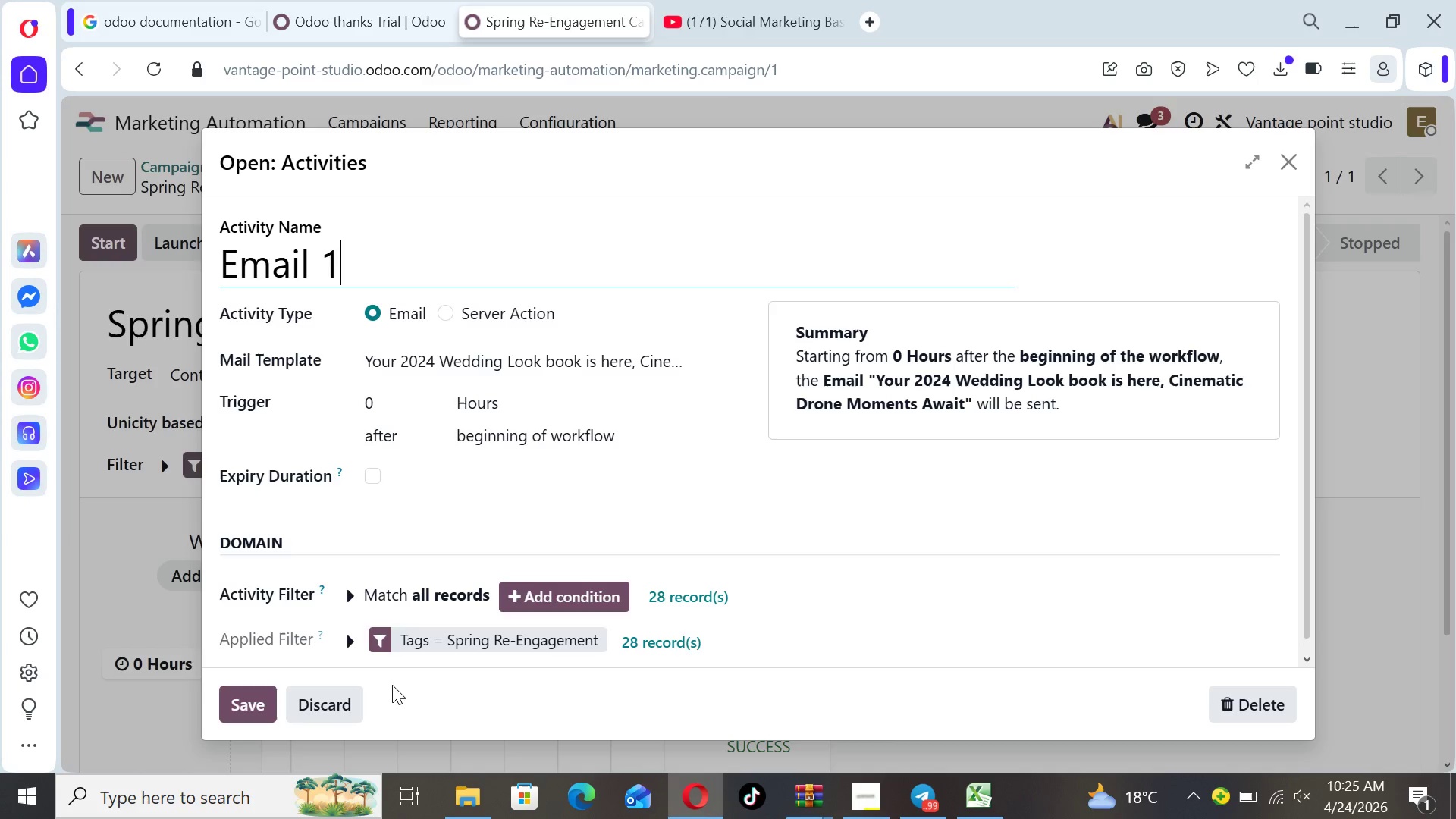 
wait(19.62)
 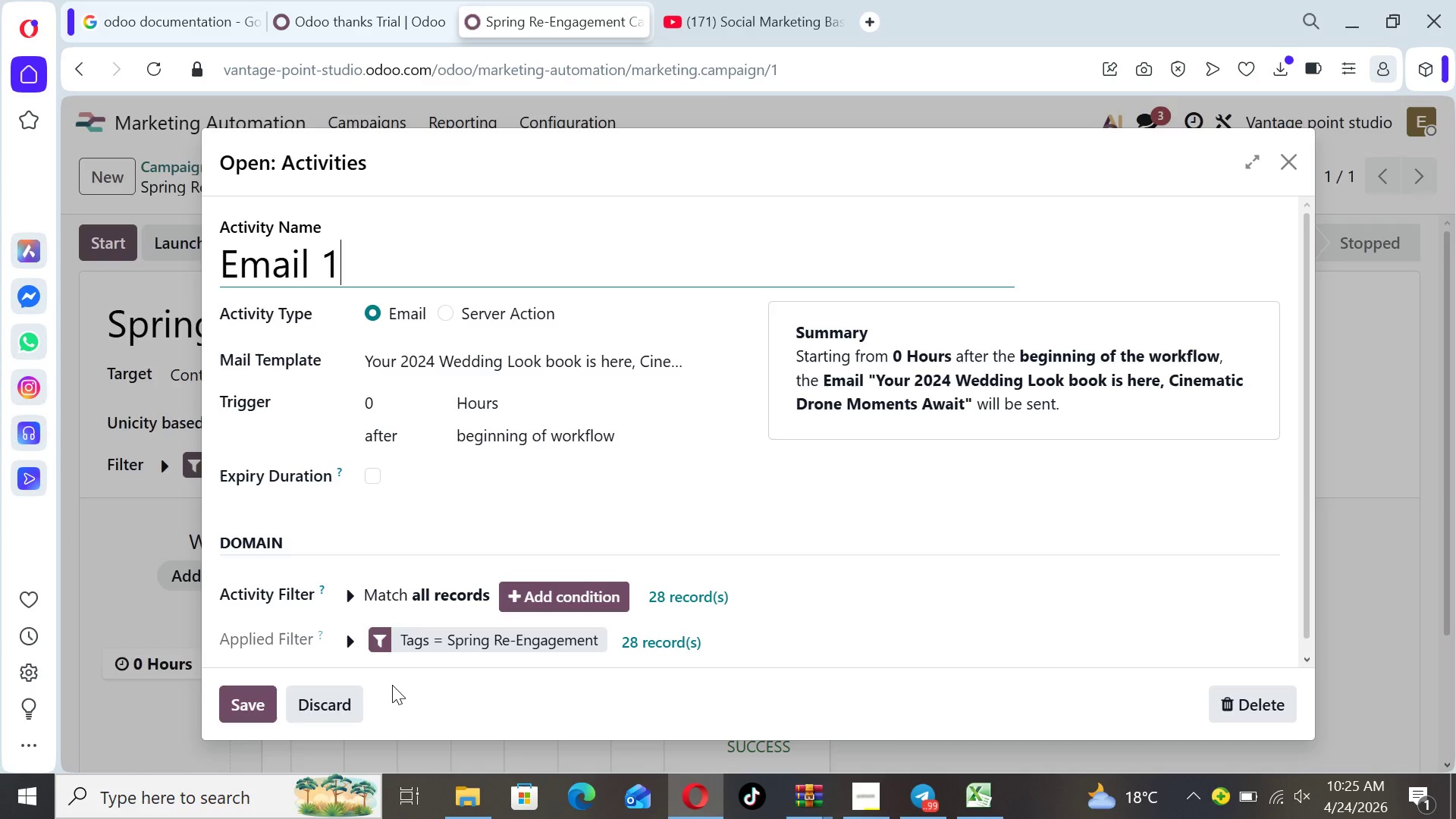 
left_click([253, 705])
 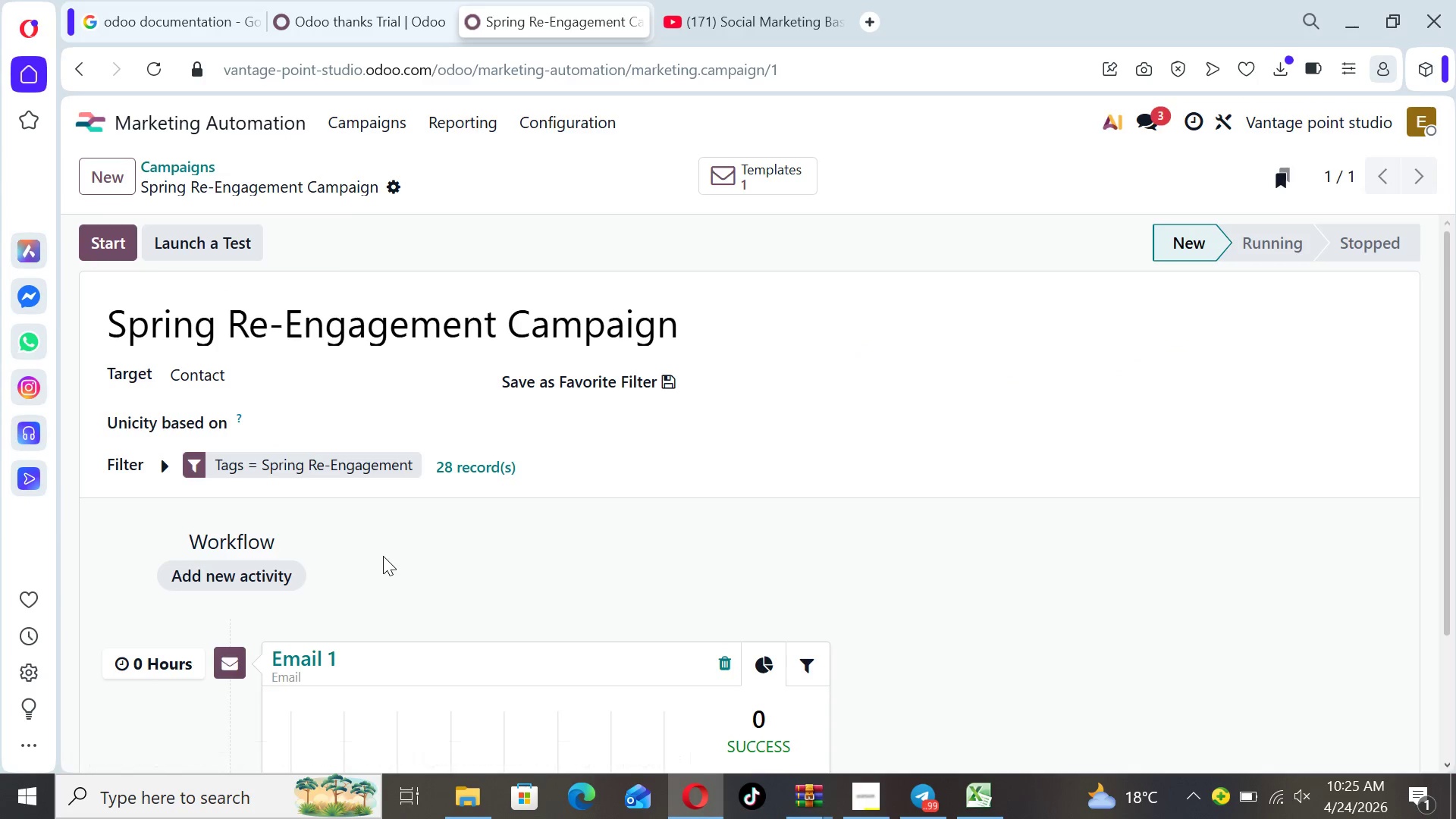 
left_click([224, 572])
 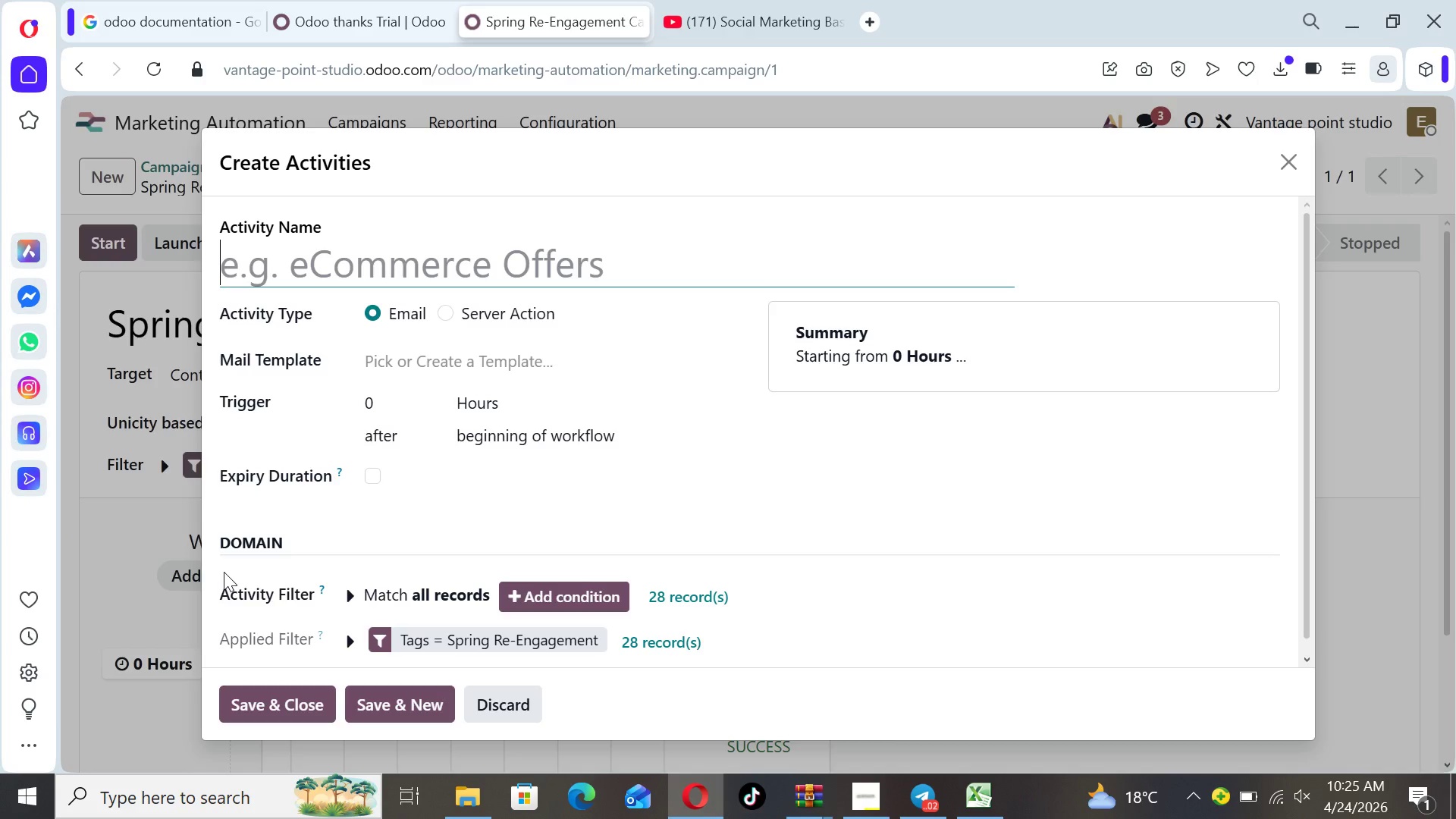 
wait(6.84)
 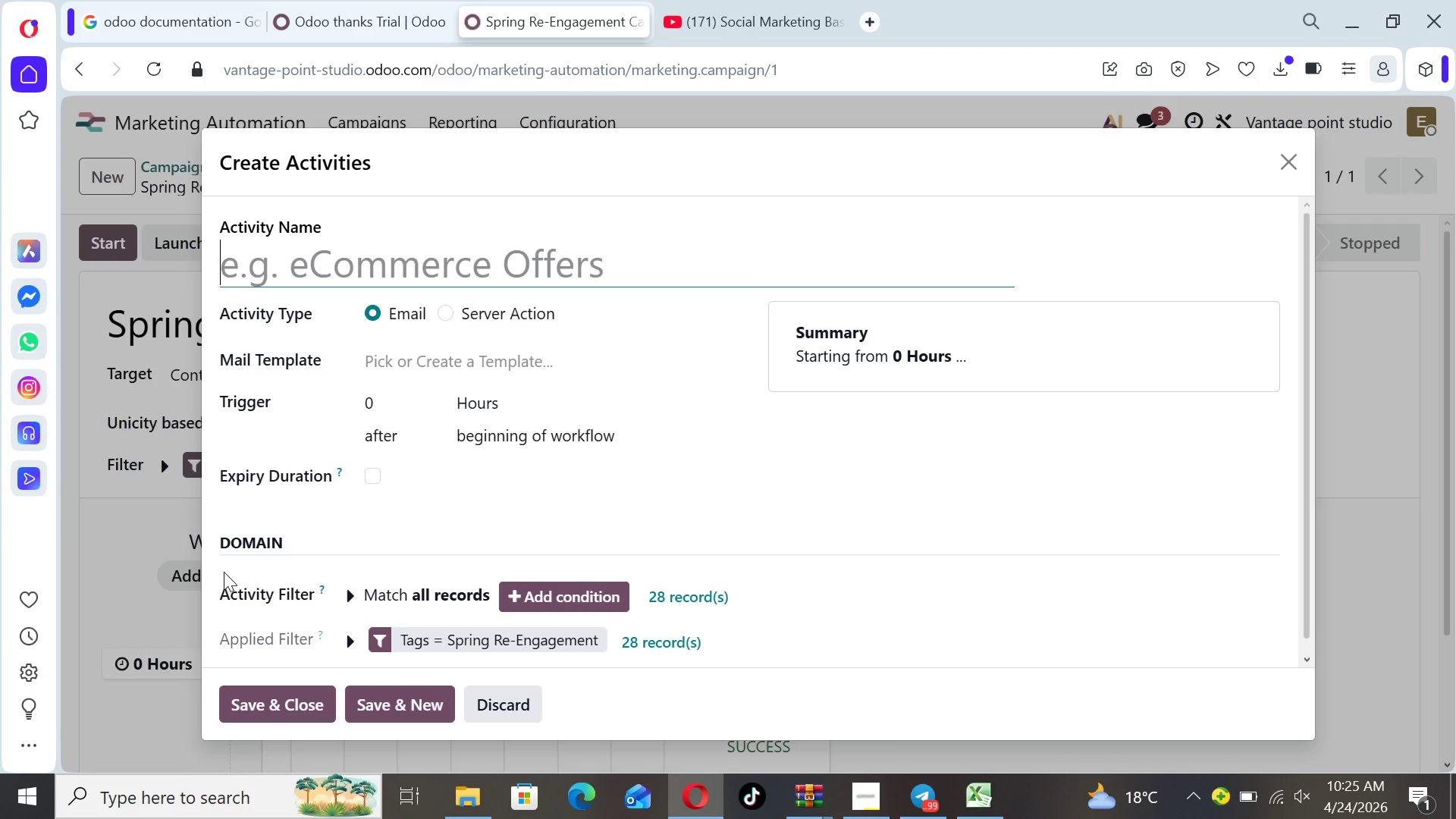 
left_click([348, 270])
 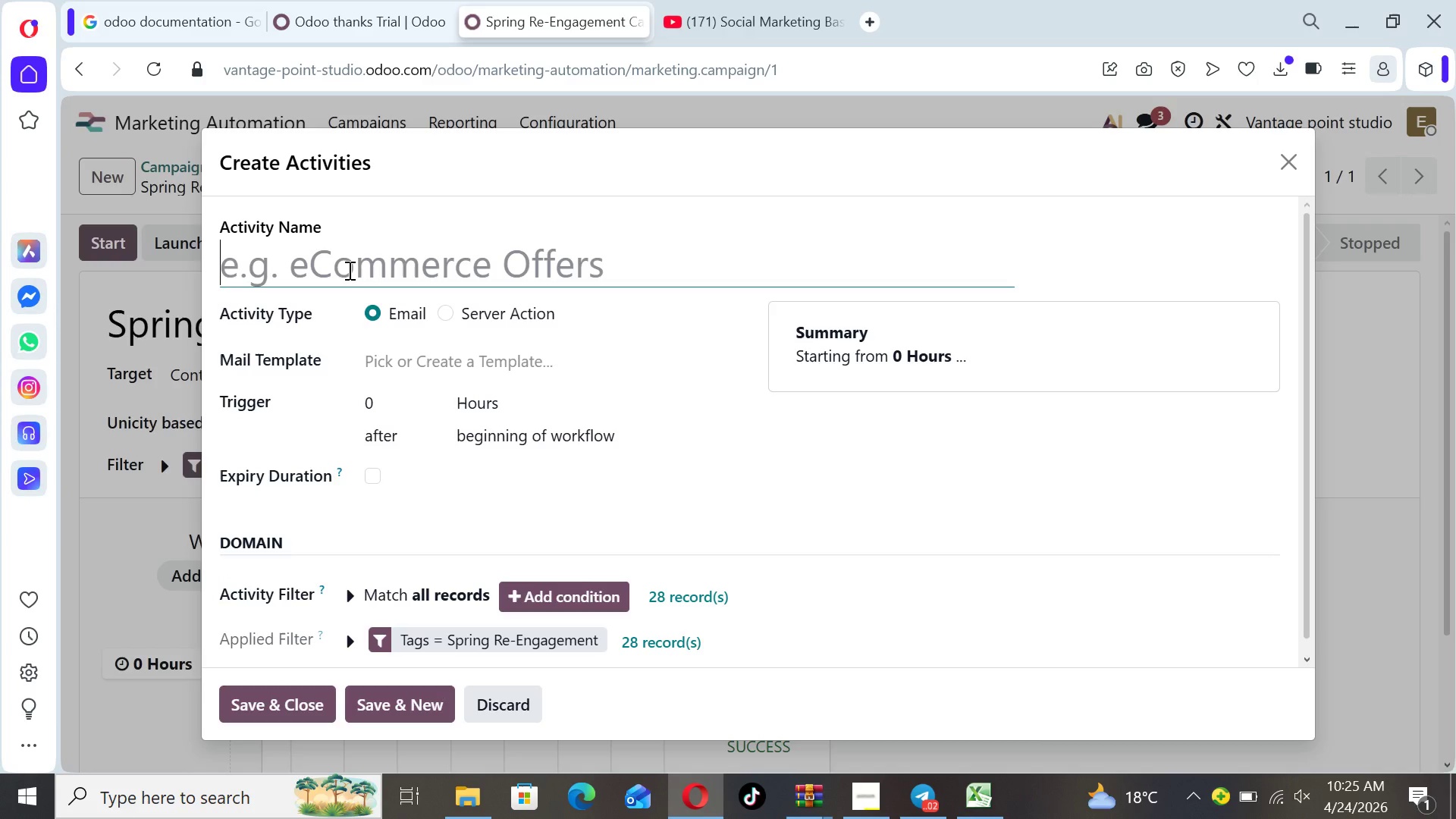 
type(Email 2)
 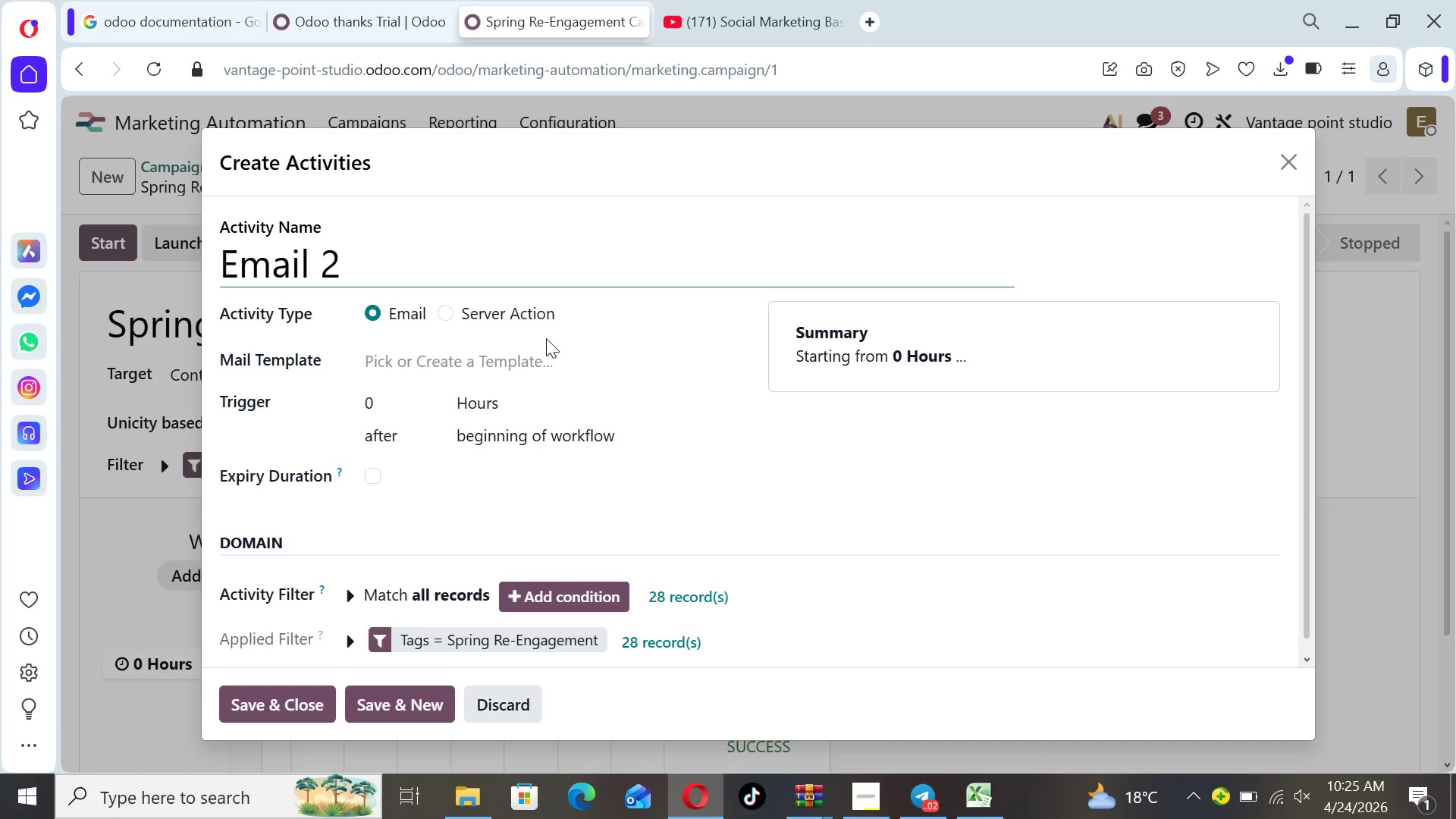 
left_click([570, 362])
 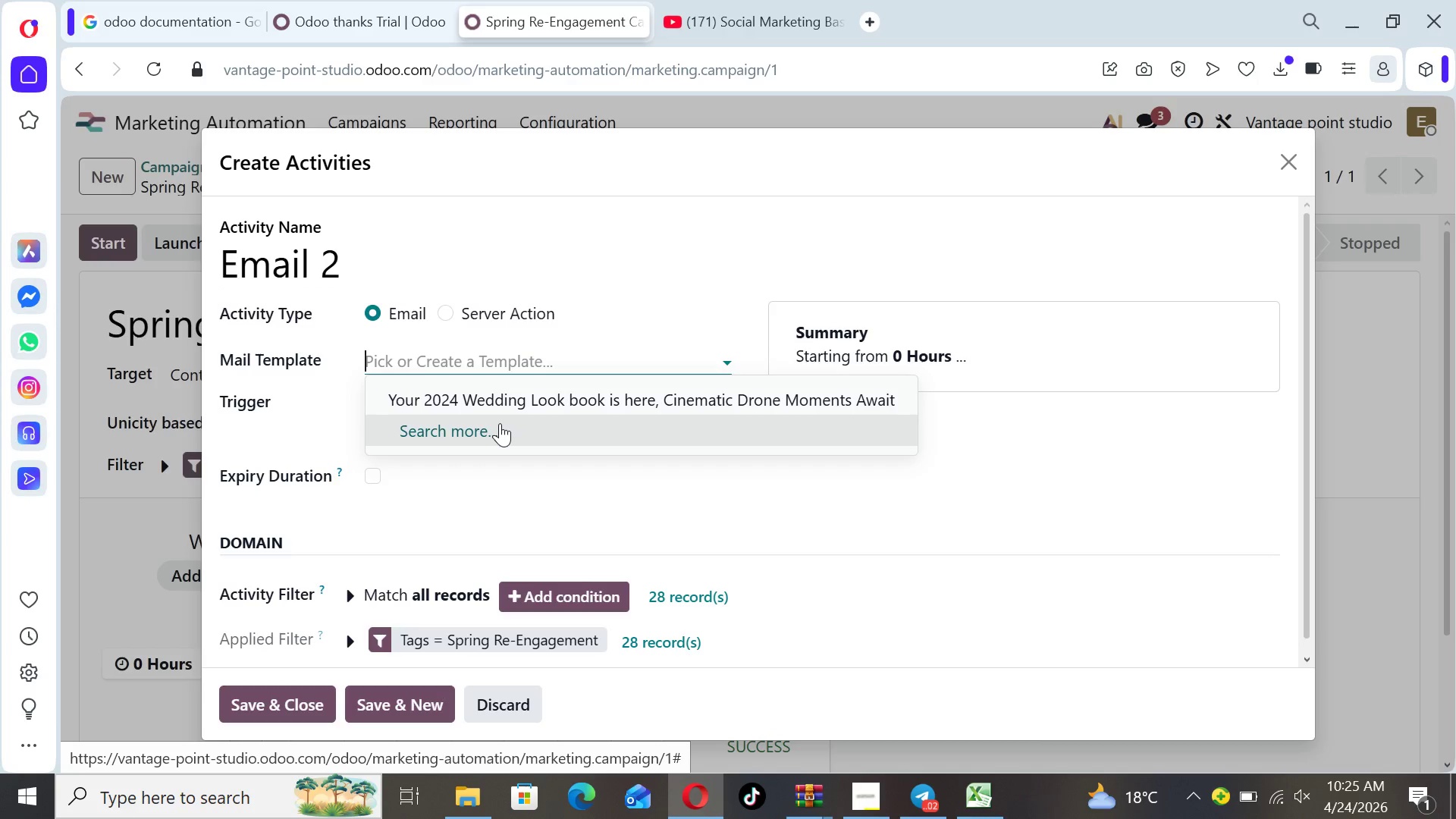 
left_click([500, 423])
 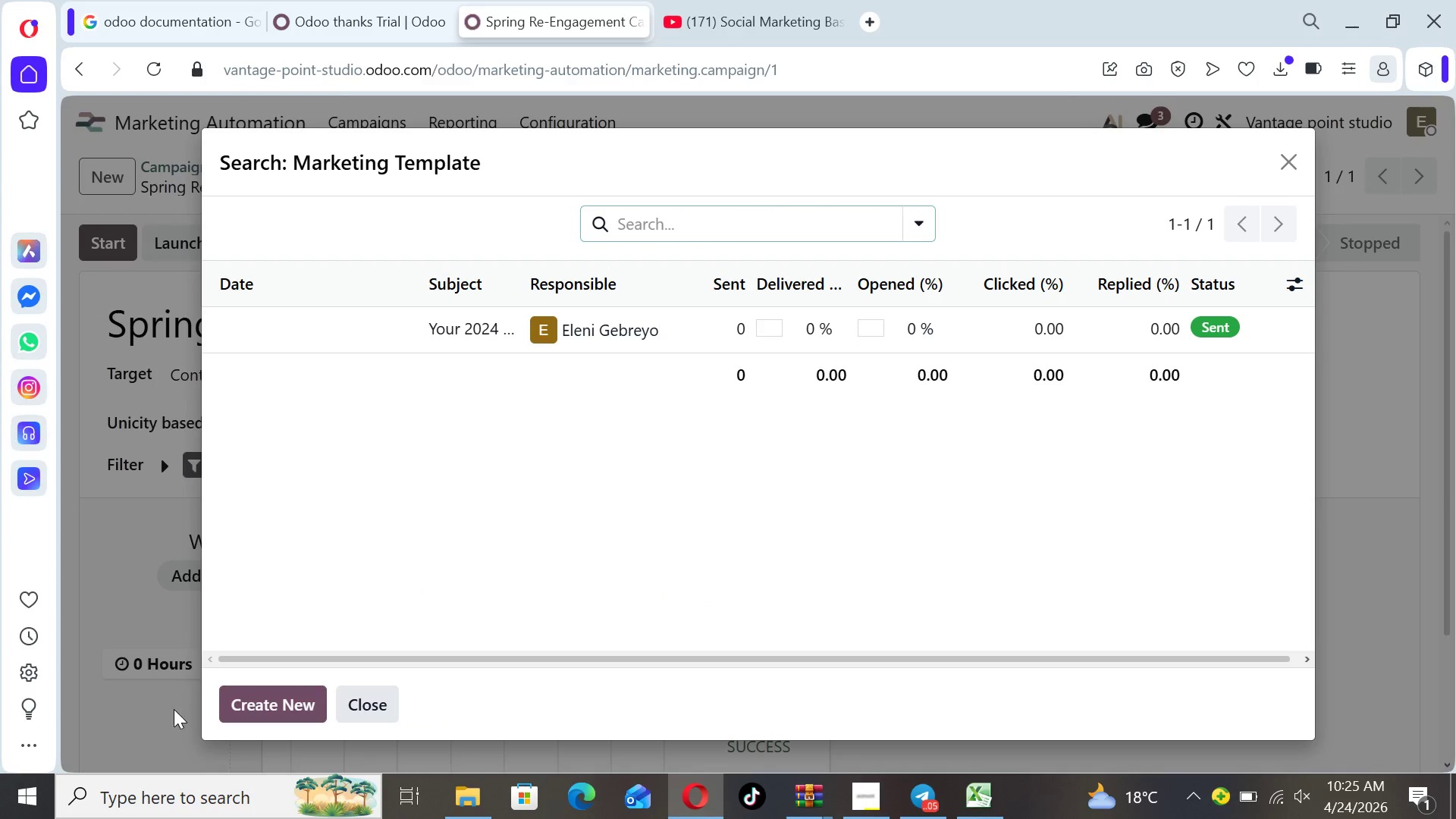 
left_click([256, 702])
 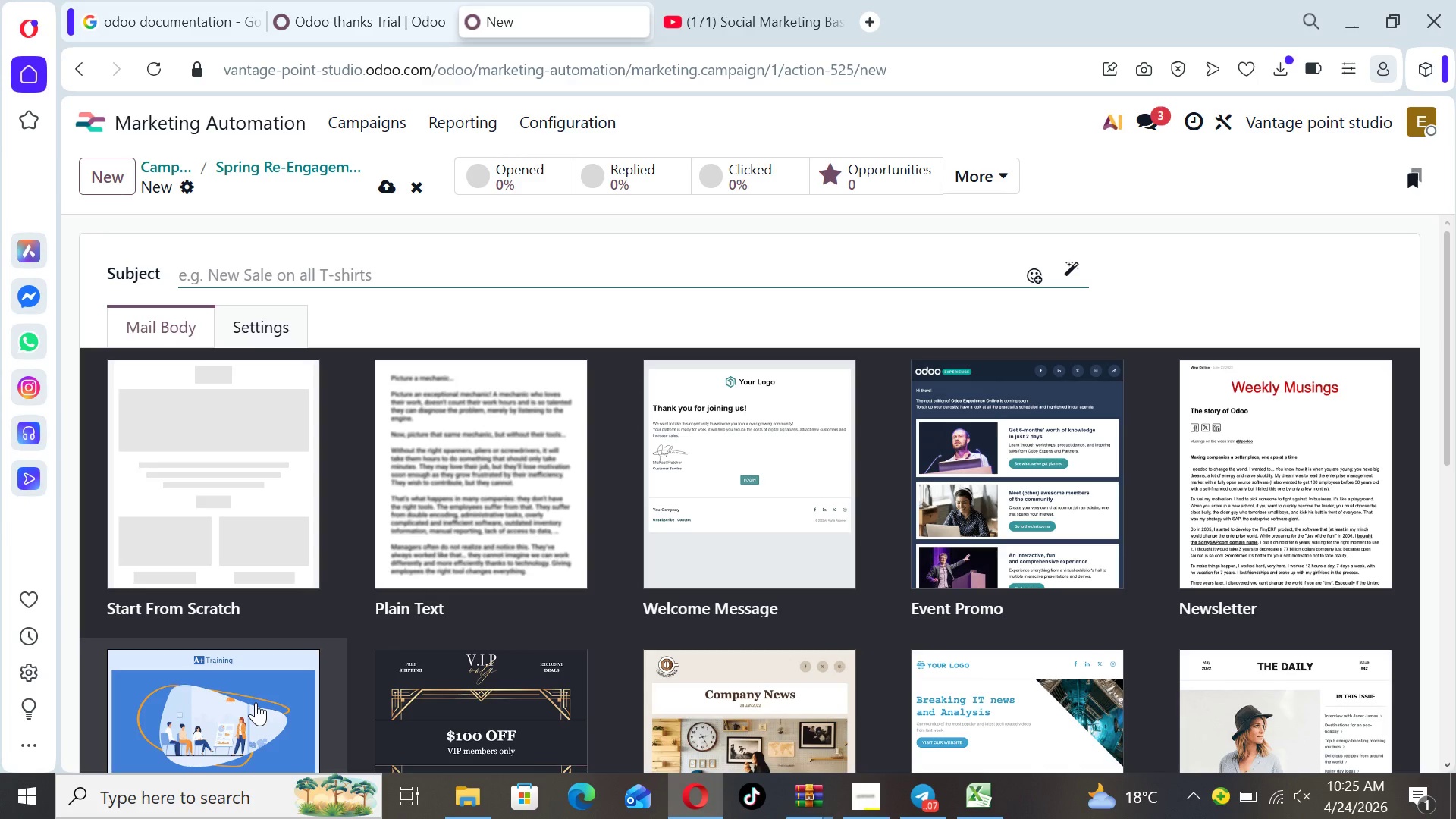 
wait(12.17)
 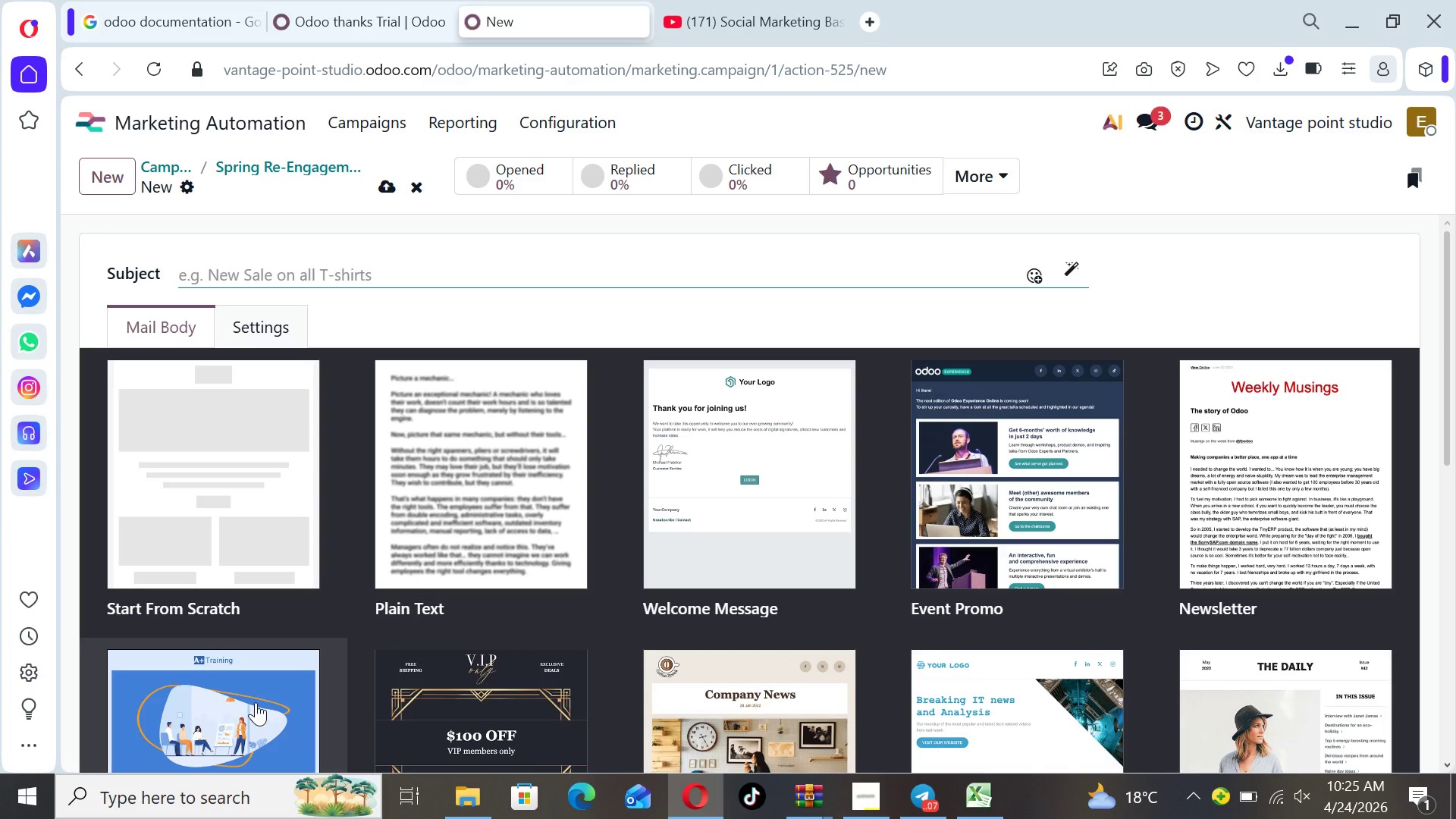 
left_click([207, 518])
 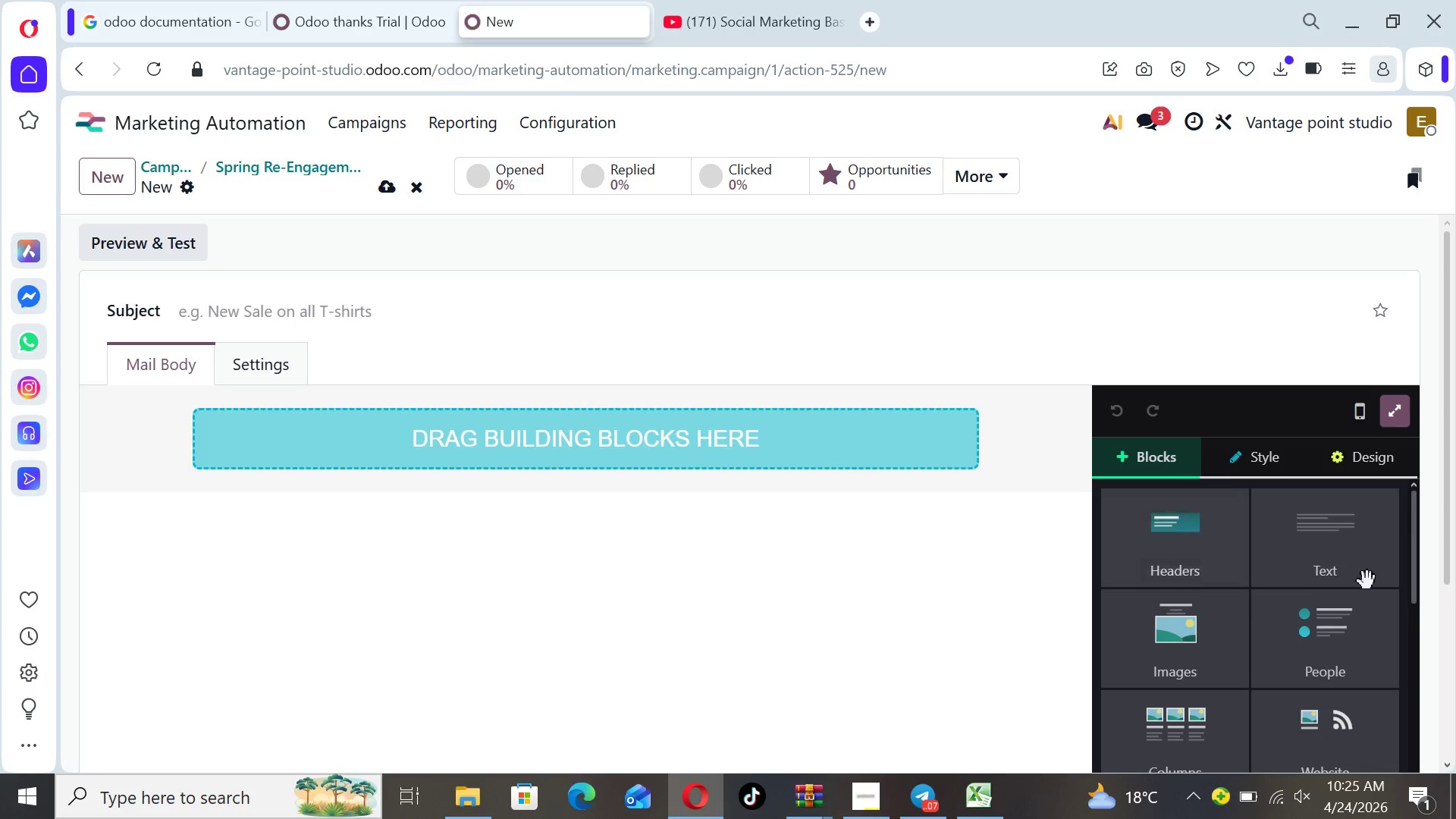 
left_click([1325, 556])
 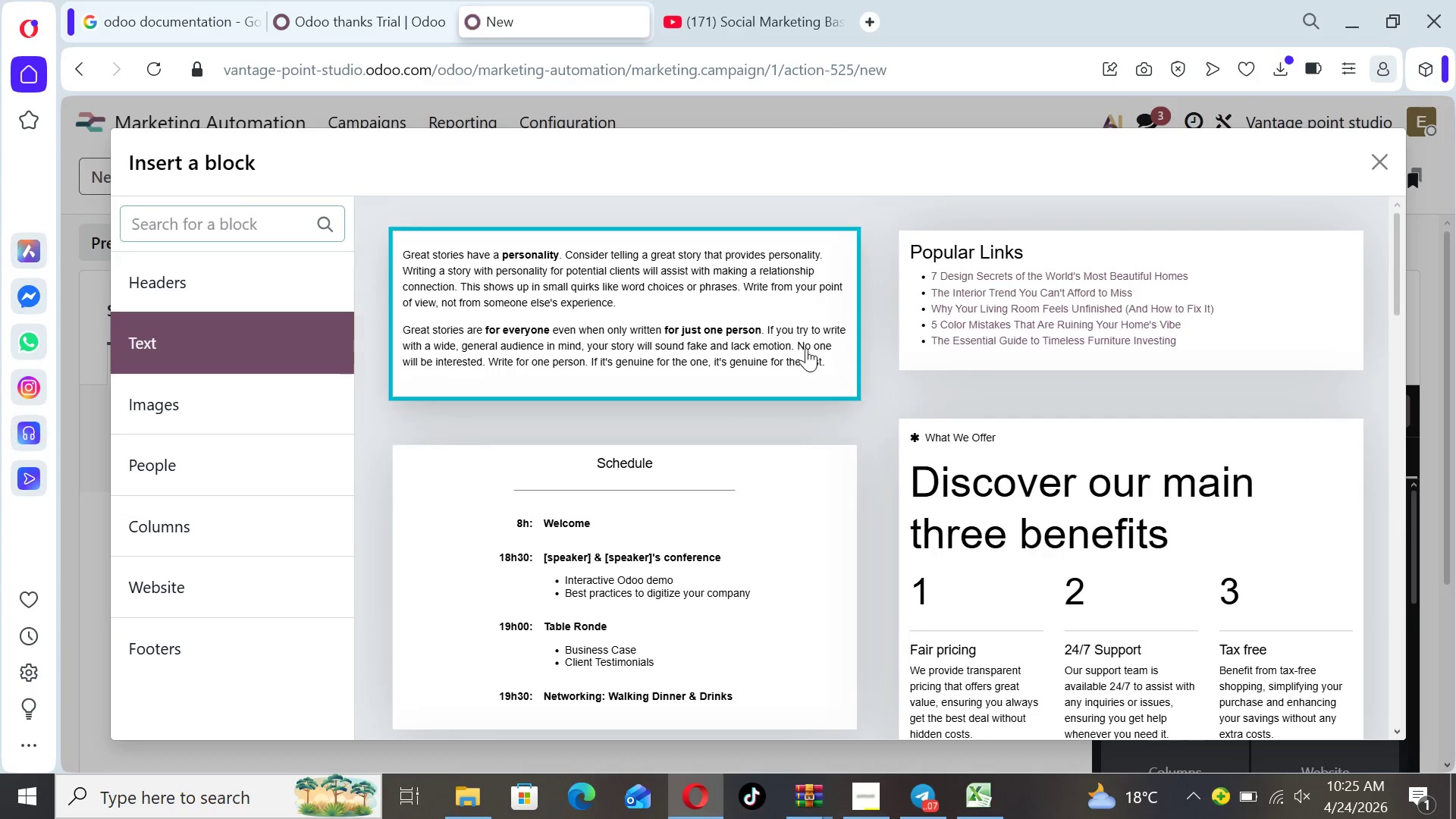 
left_click([768, 322])
 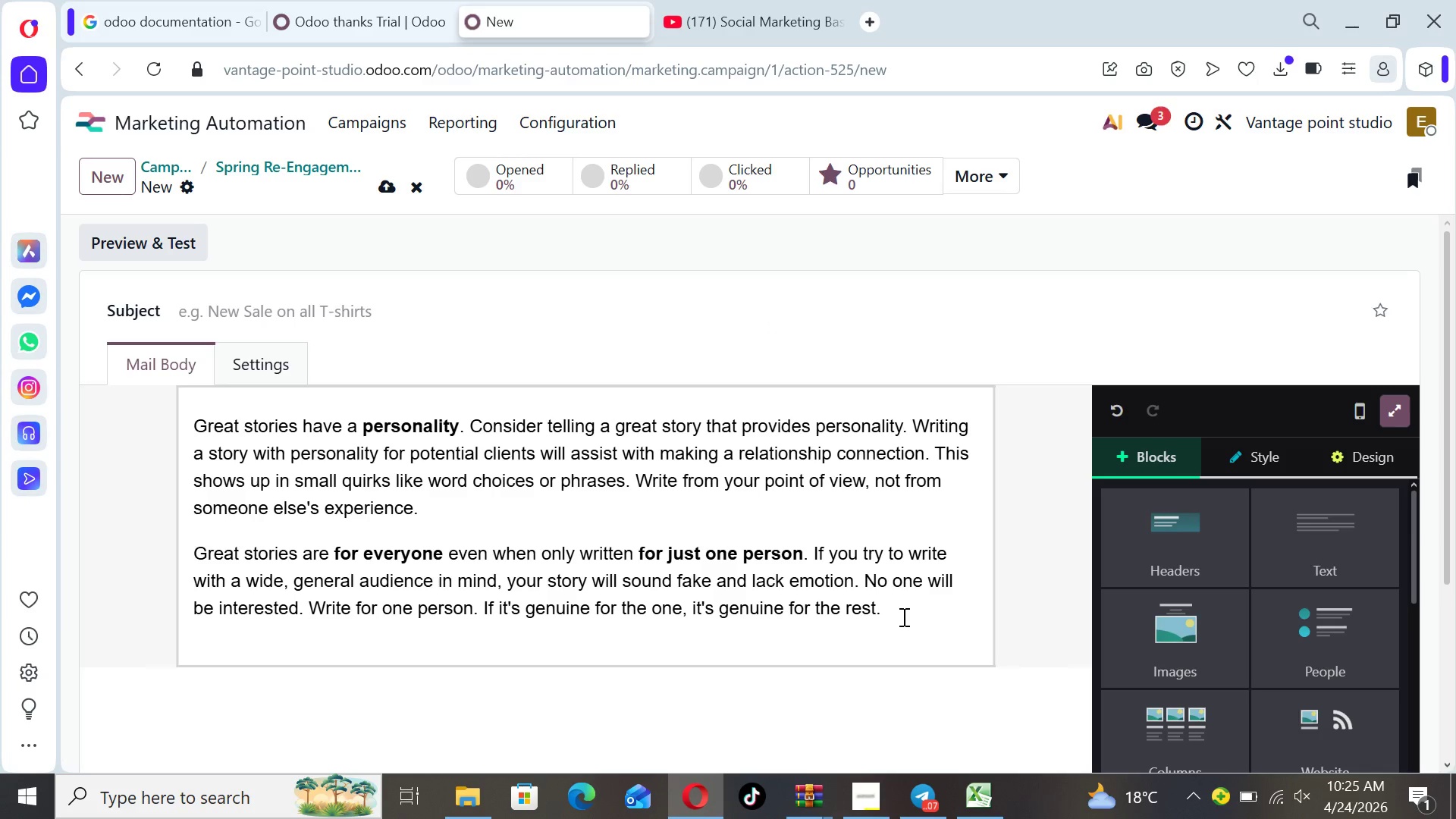 
left_click_drag(start_coordinate=[899, 615], to_coordinate=[198, 419])
 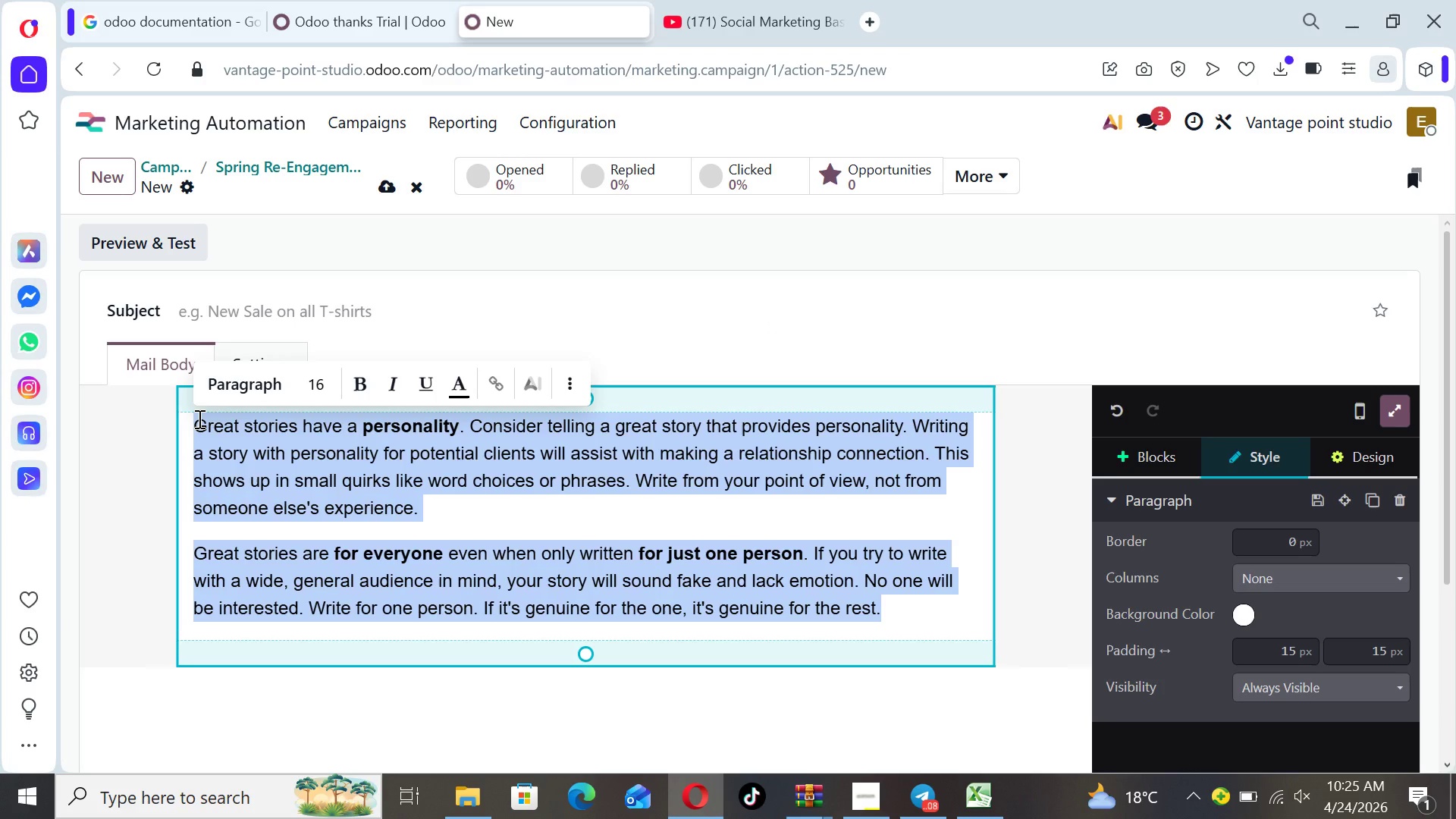 
key(Backspace)
 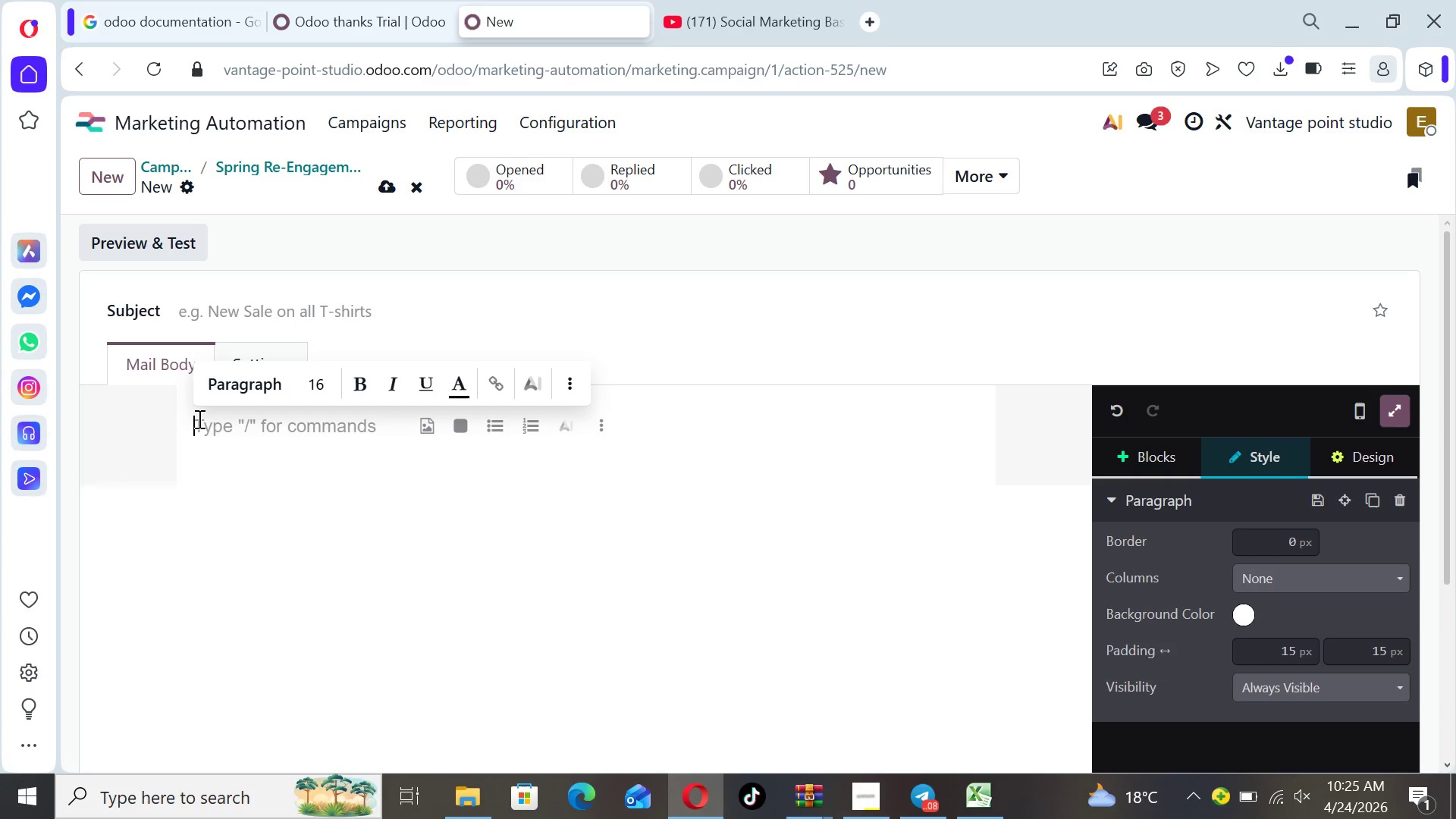 
wait(12.84)
 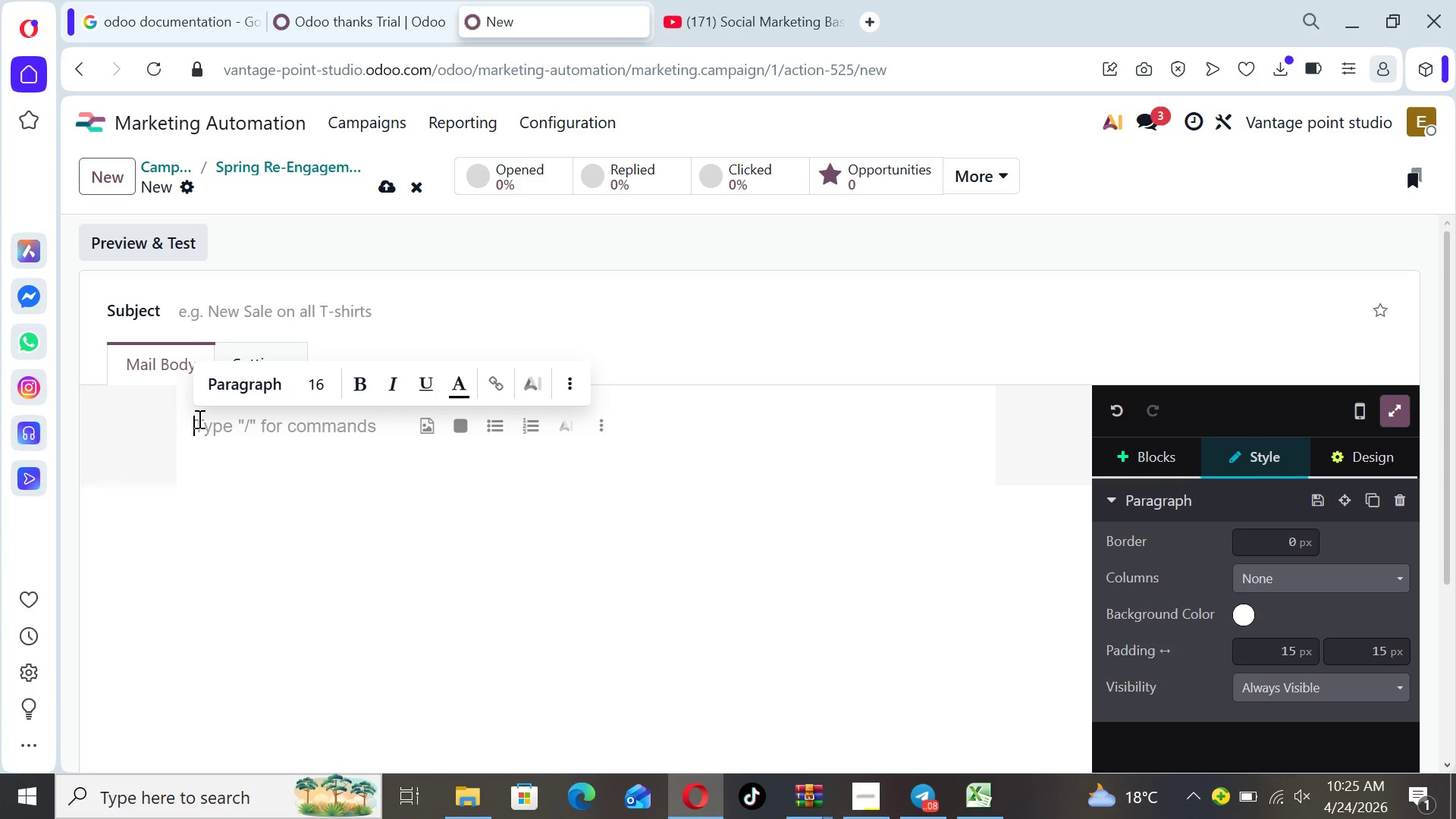 
left_click([234, 303])
 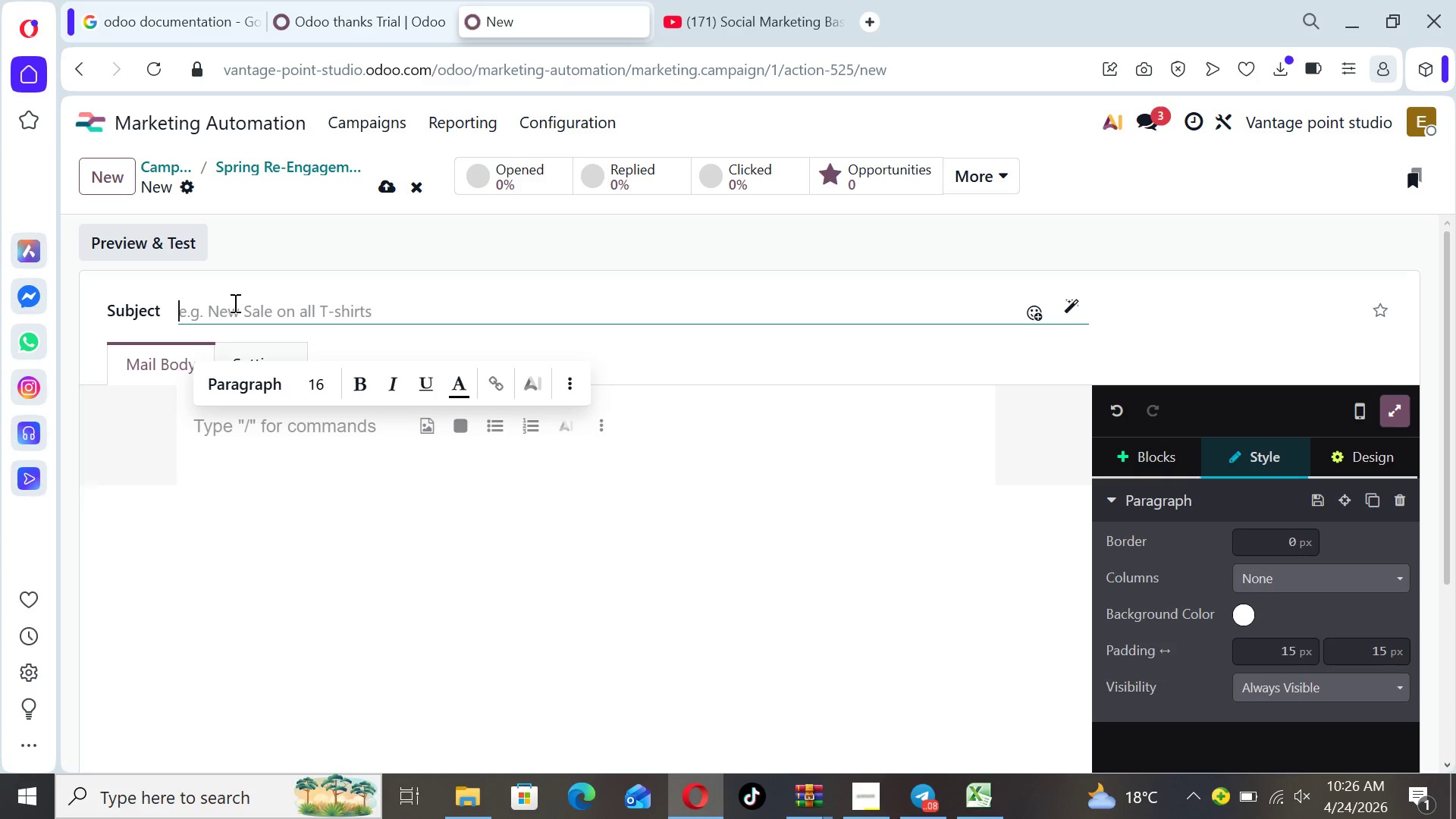 
type(3 Simple )
 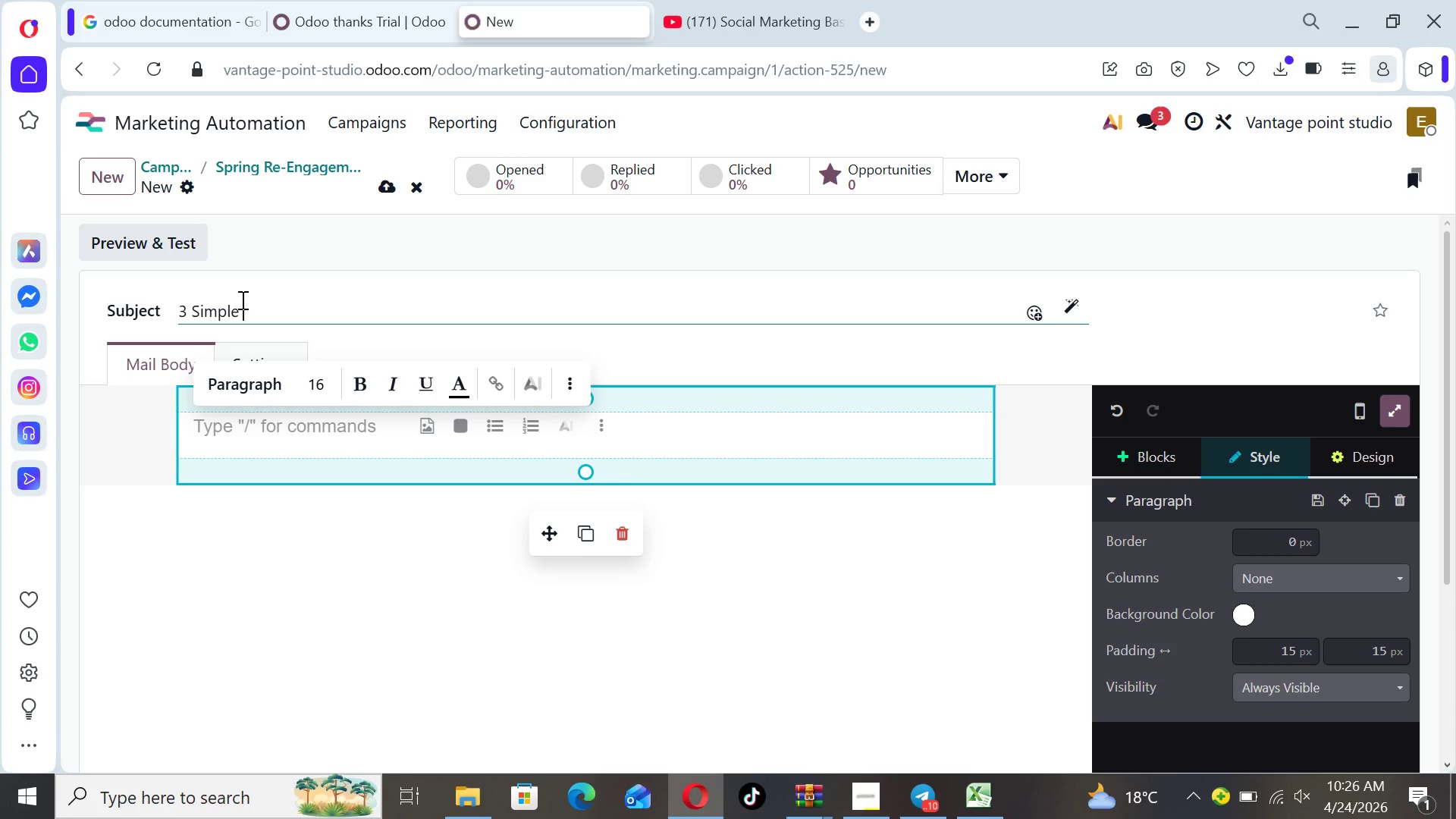 
type(lighting tips that make wedding )
 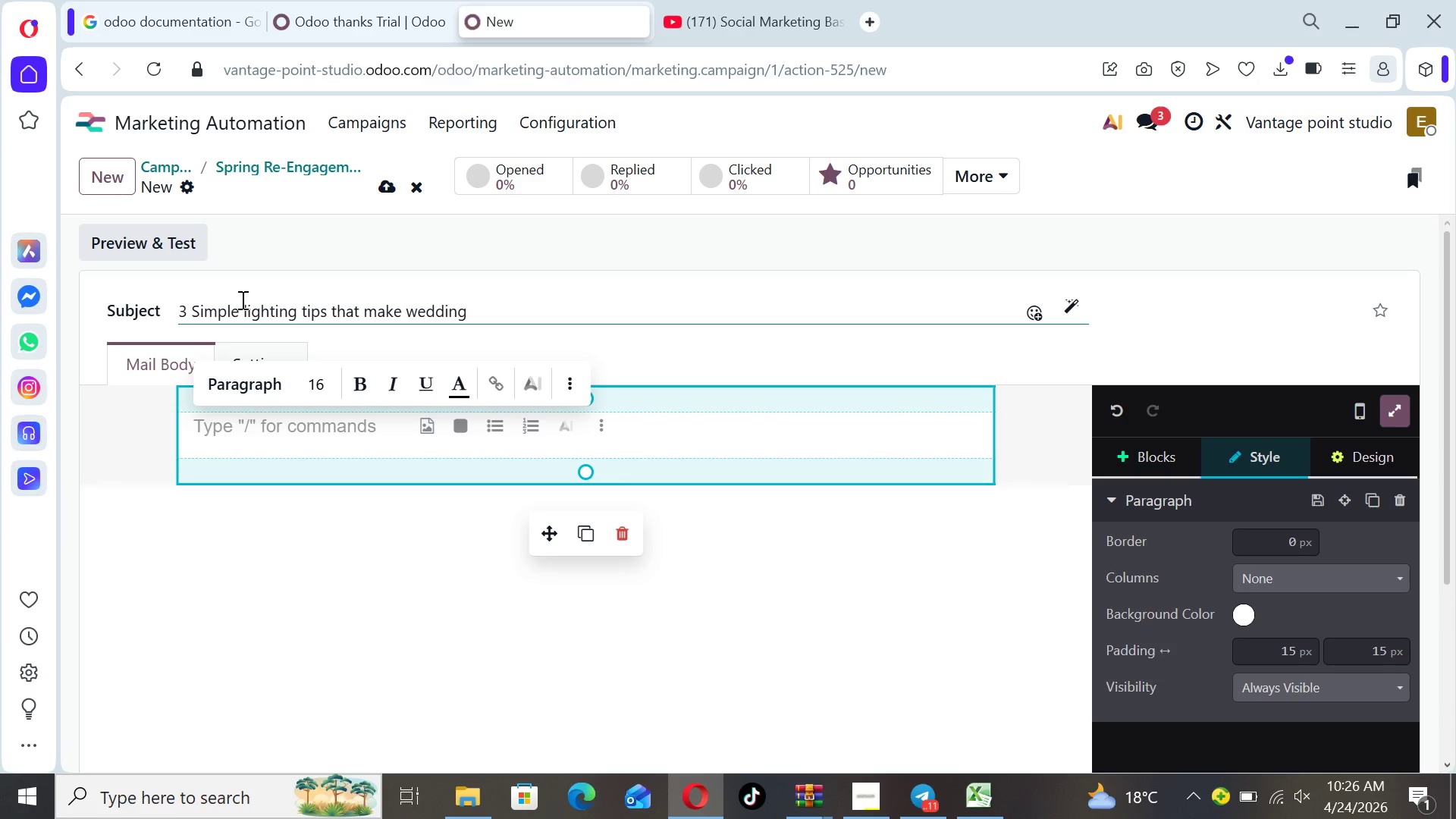 
type(photos unforgettable)
 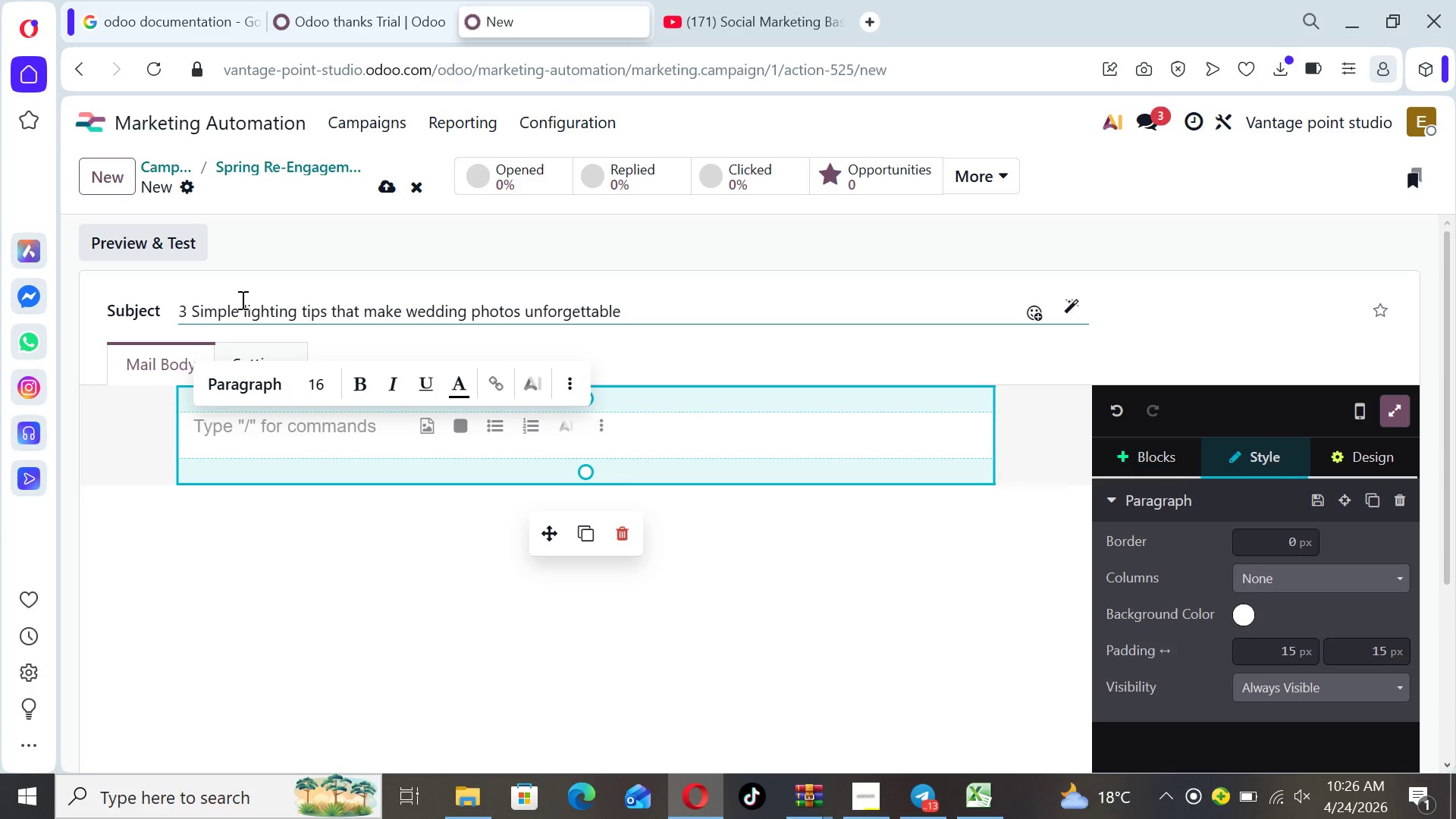 
wait(10.78)
 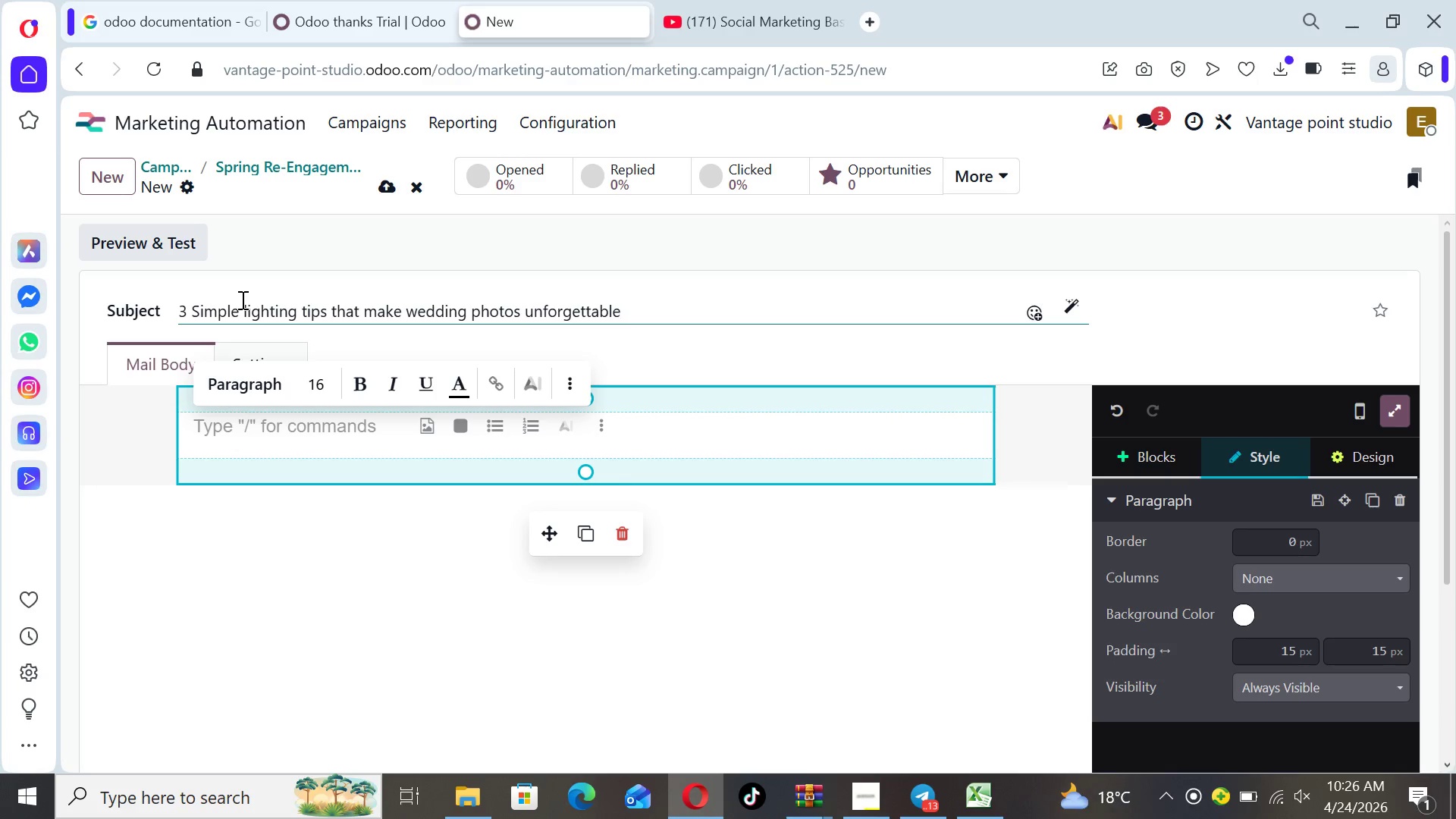 
left_click([1035, 315])
 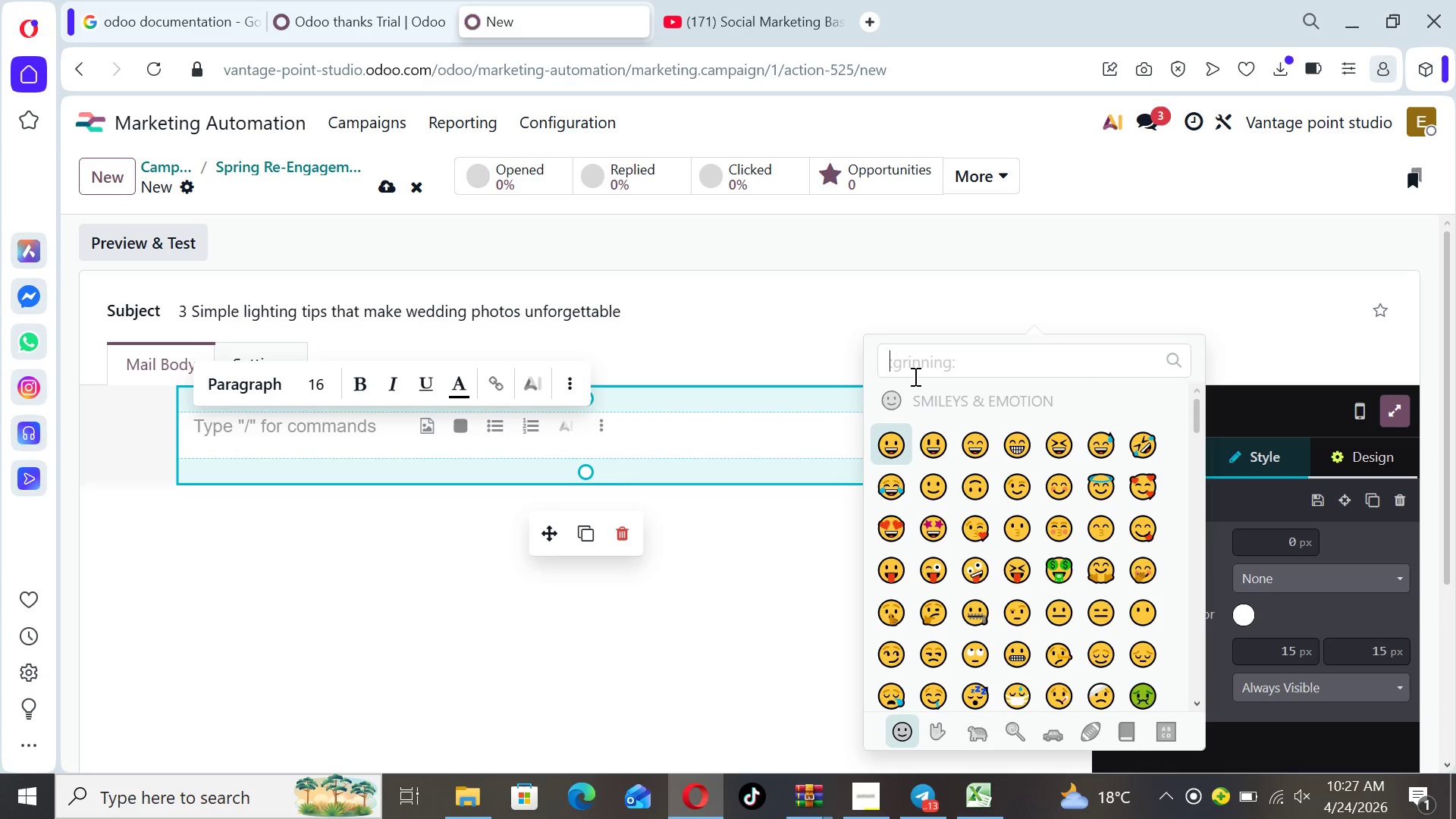 
type(bulb)
 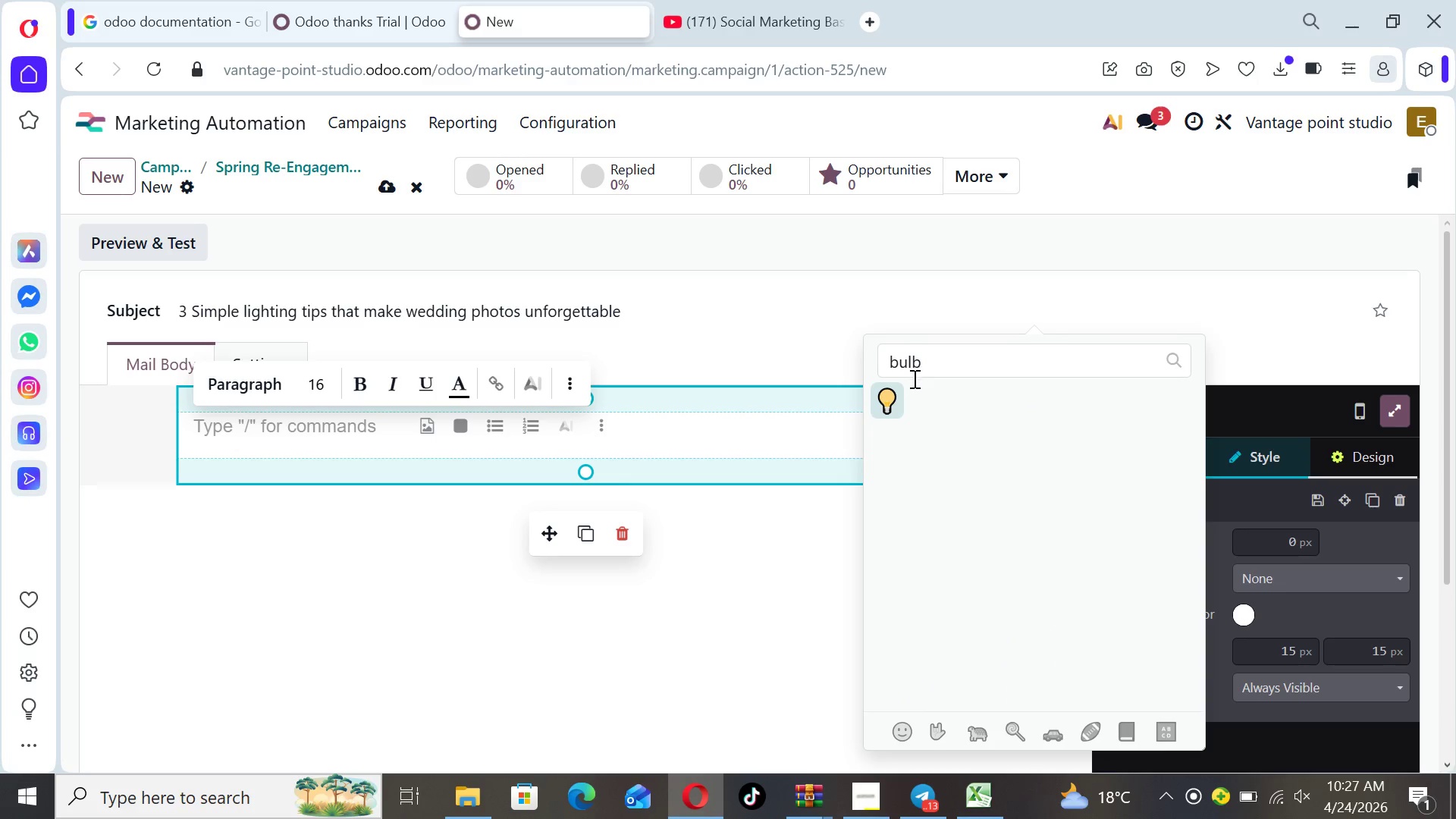 
mouse_move([890, 399])
 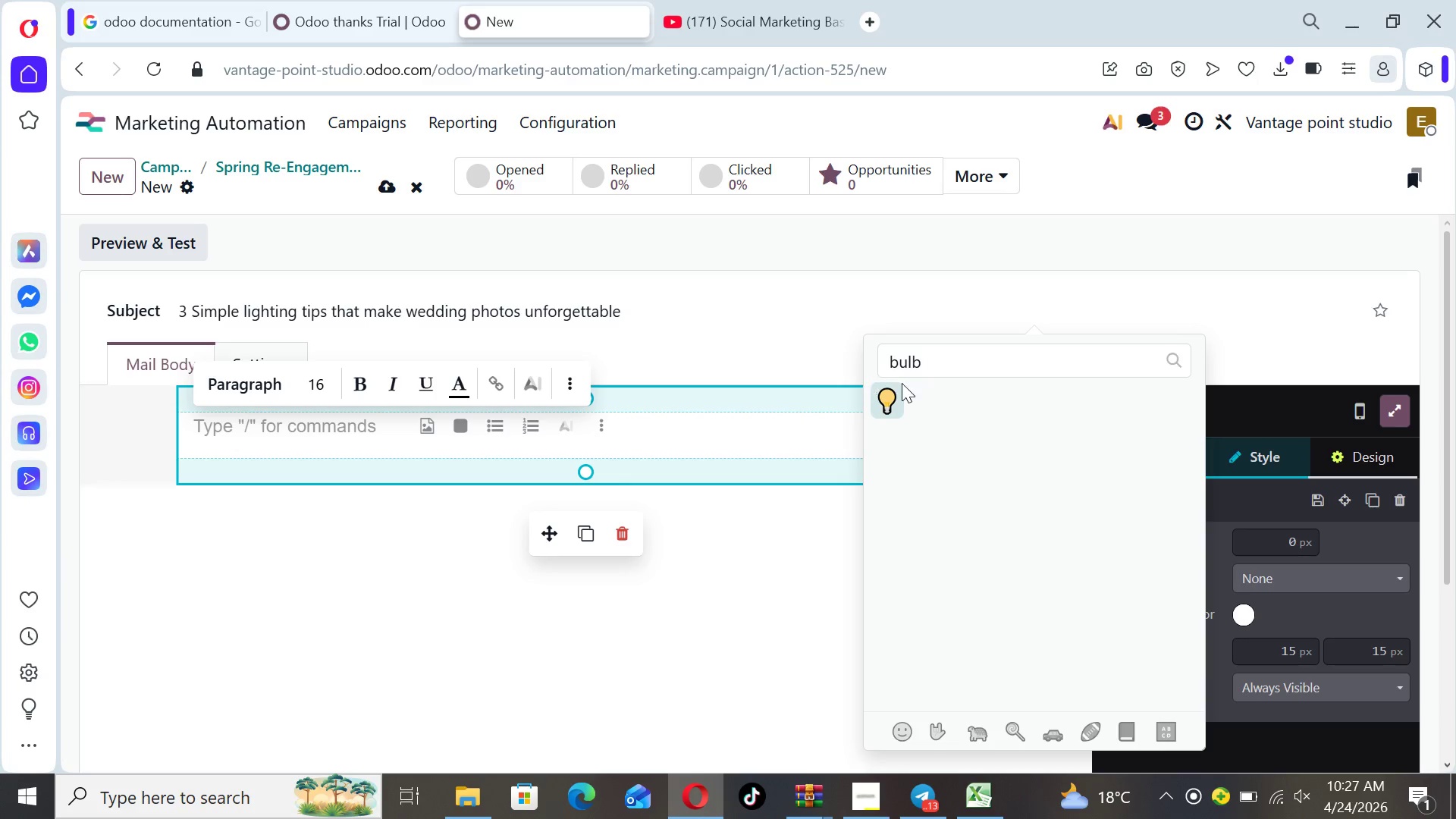 
left_click([893, 396])
 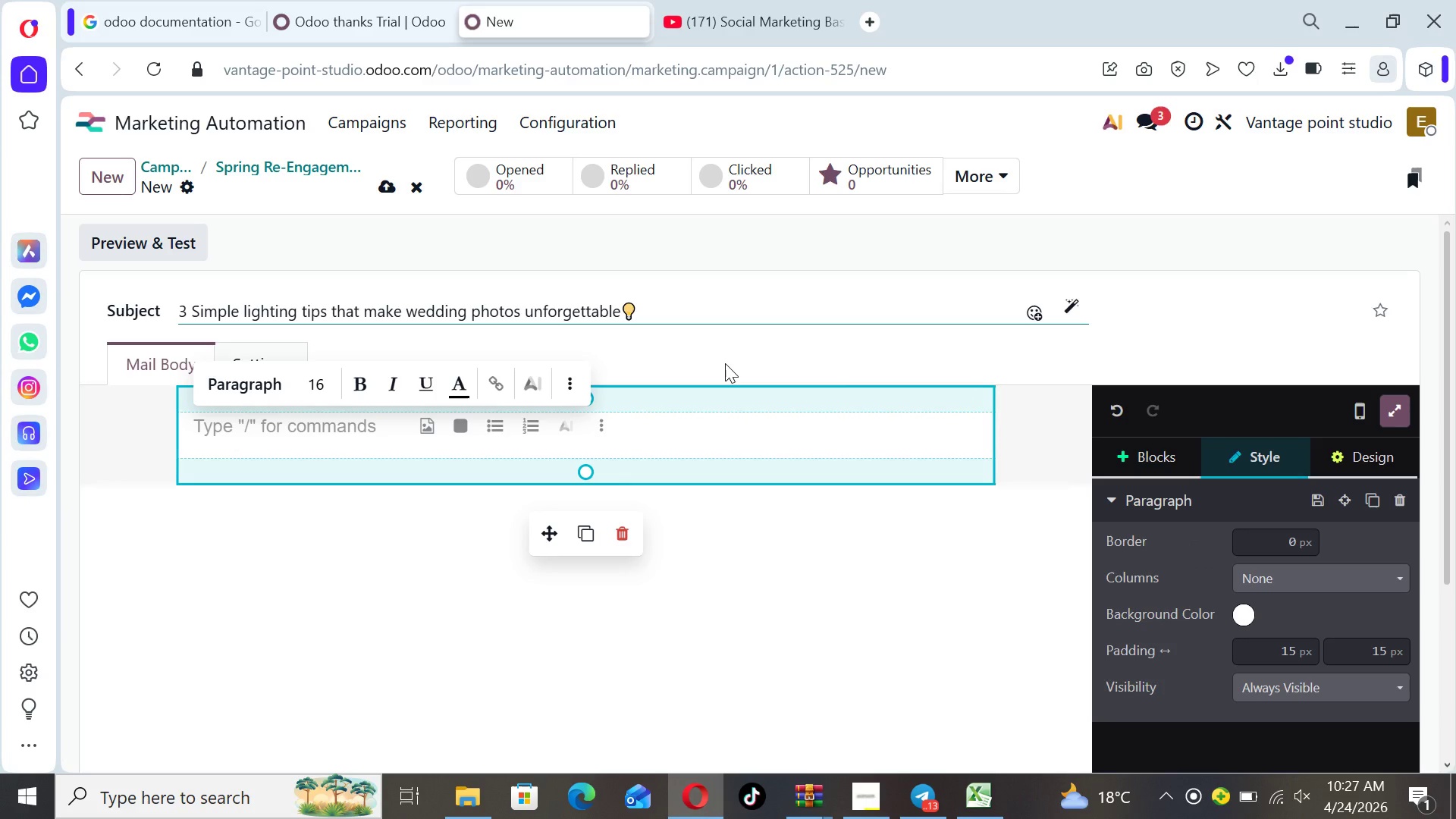 
left_click([725, 363])
 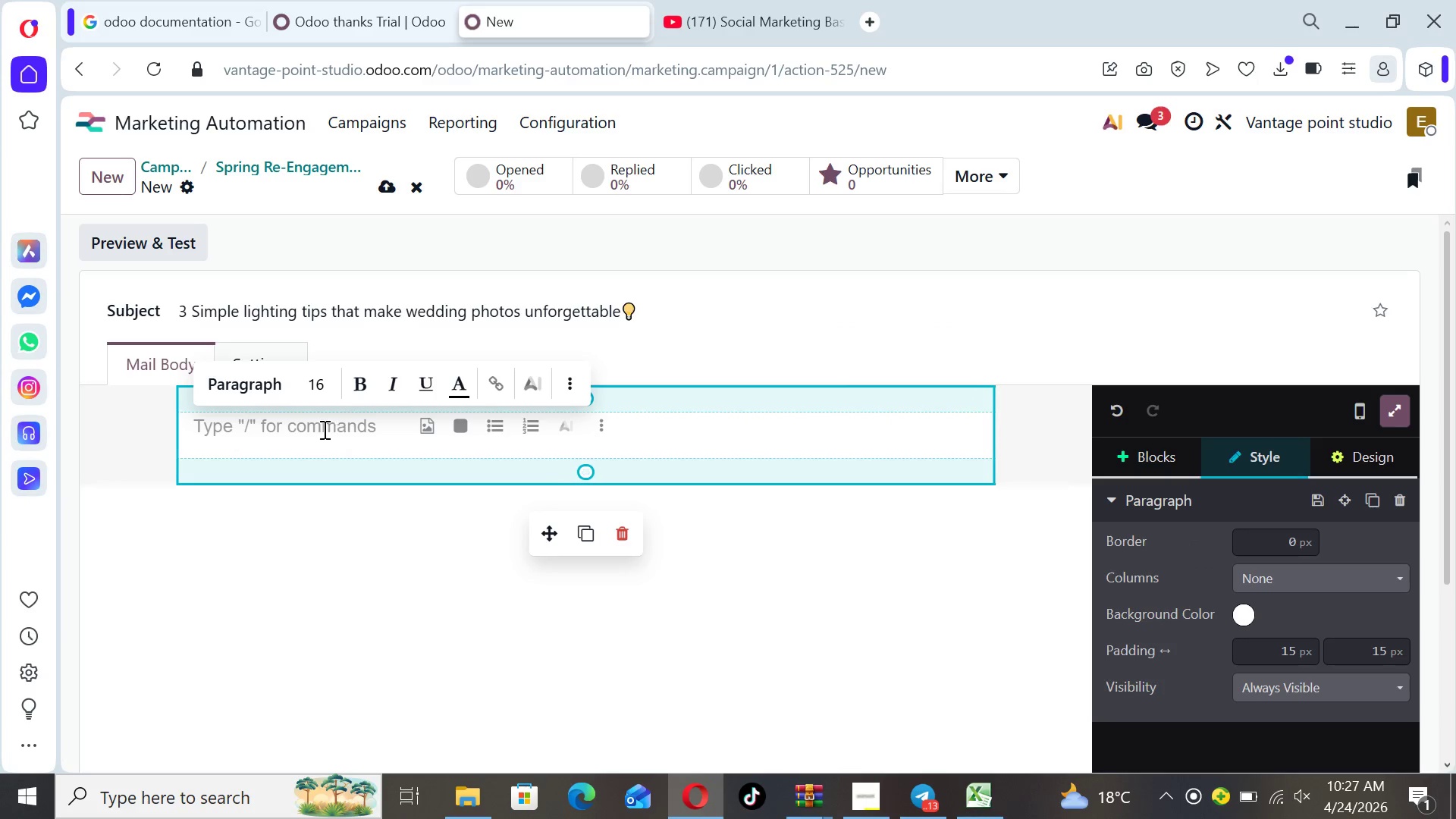 
left_click([273, 428])
 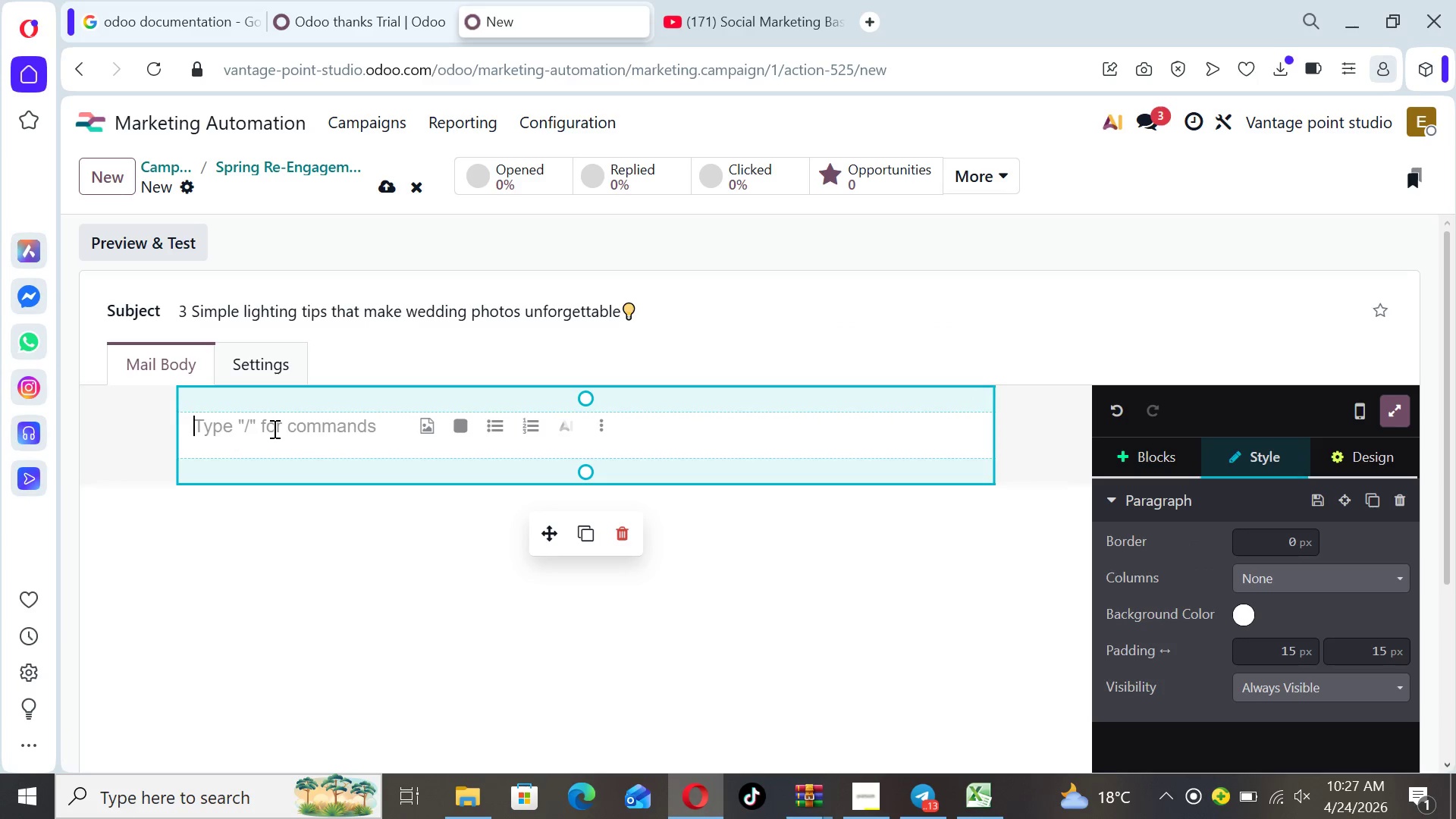 
type(Hi {{ name }},)
 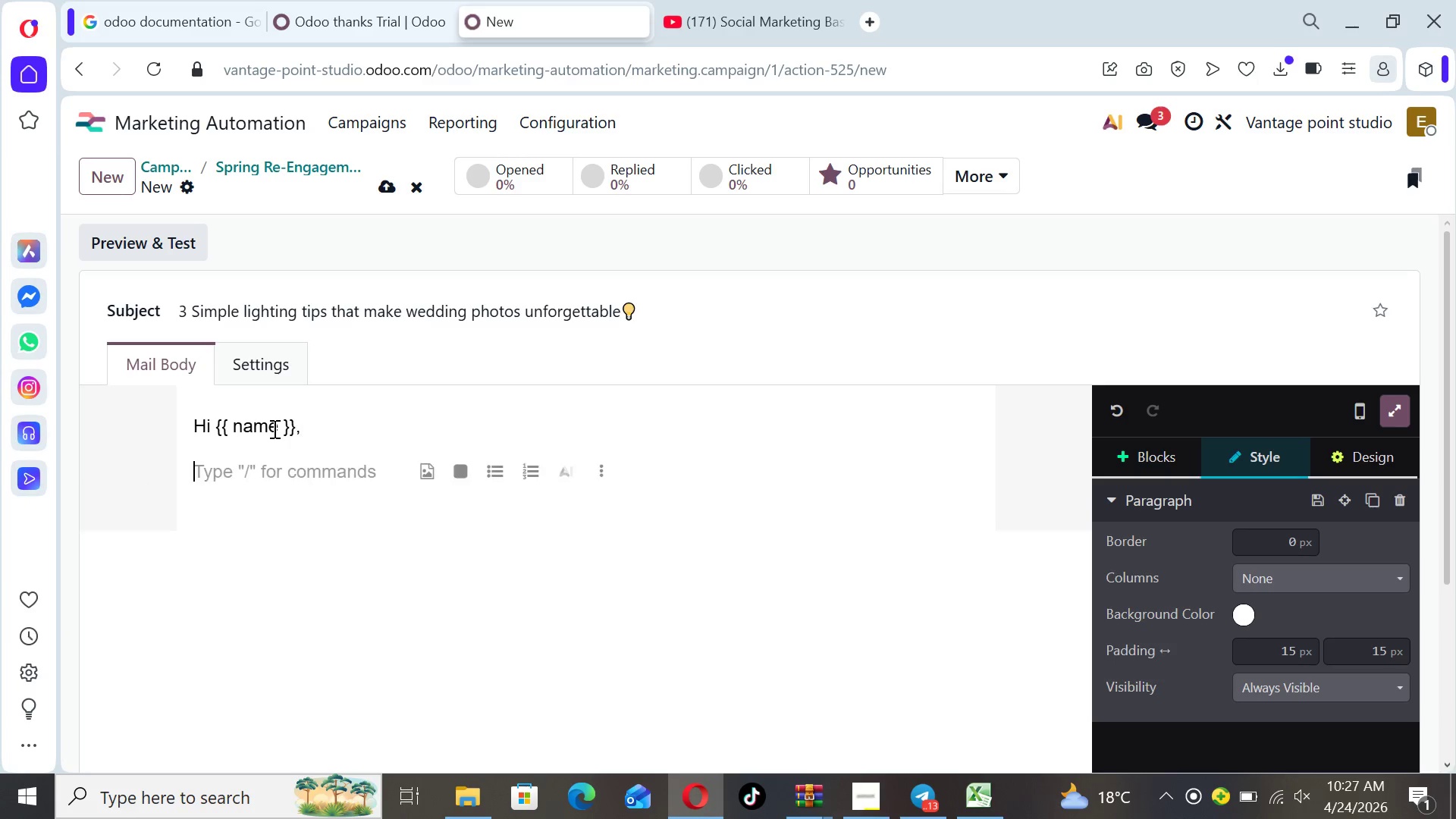 
 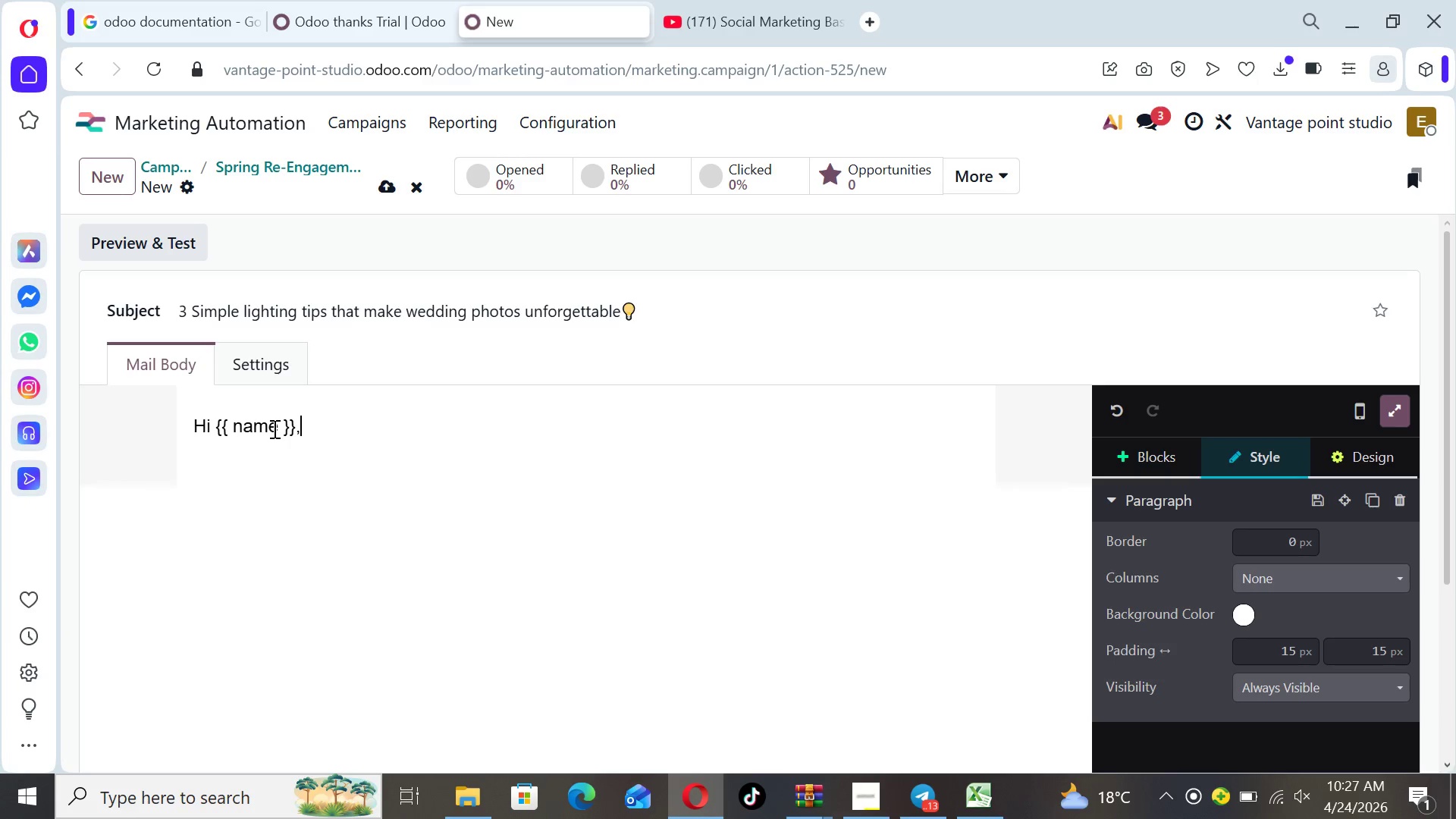 
key(Enter)
 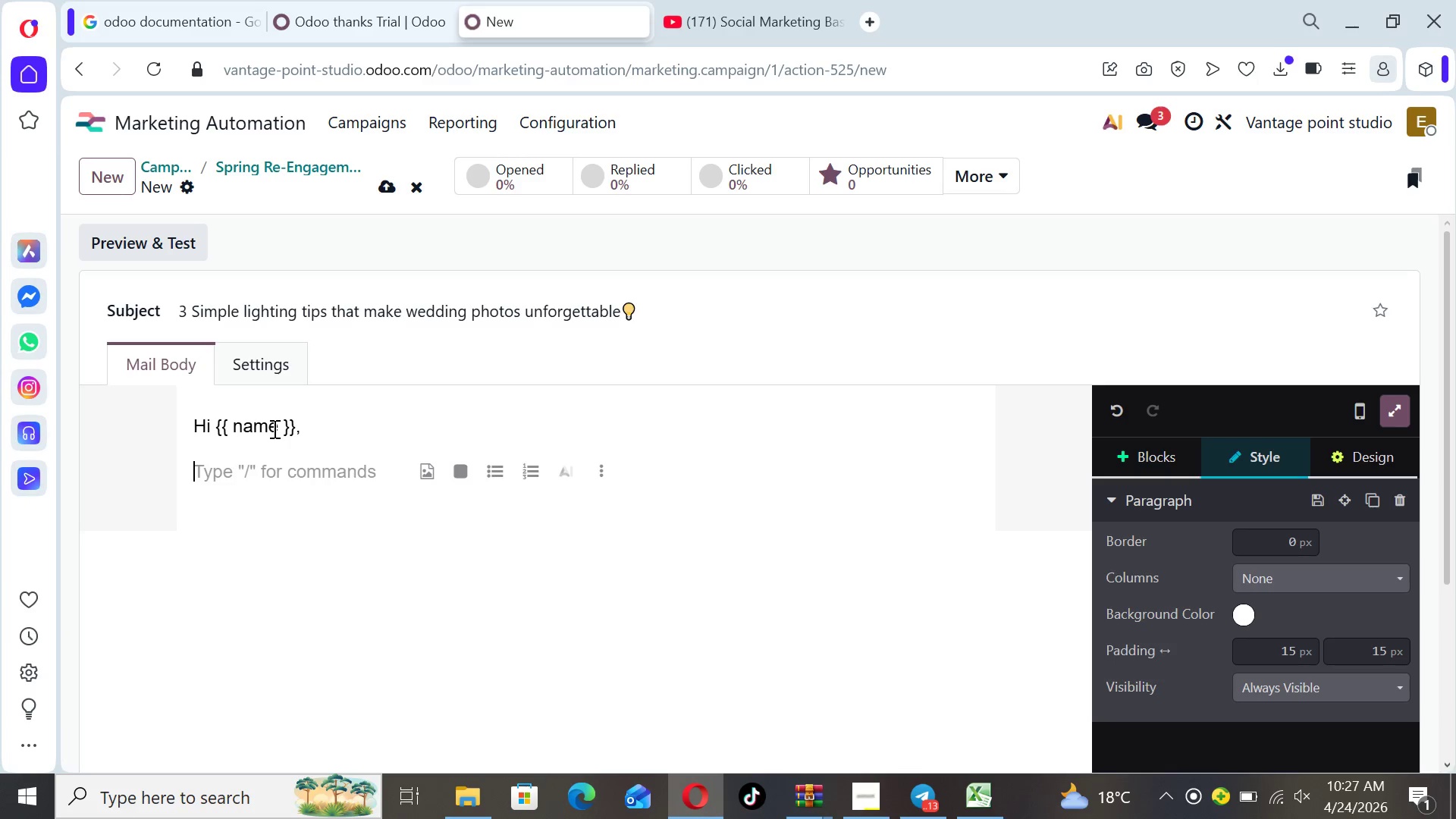 
type(Great wedding photogrtaphy )
 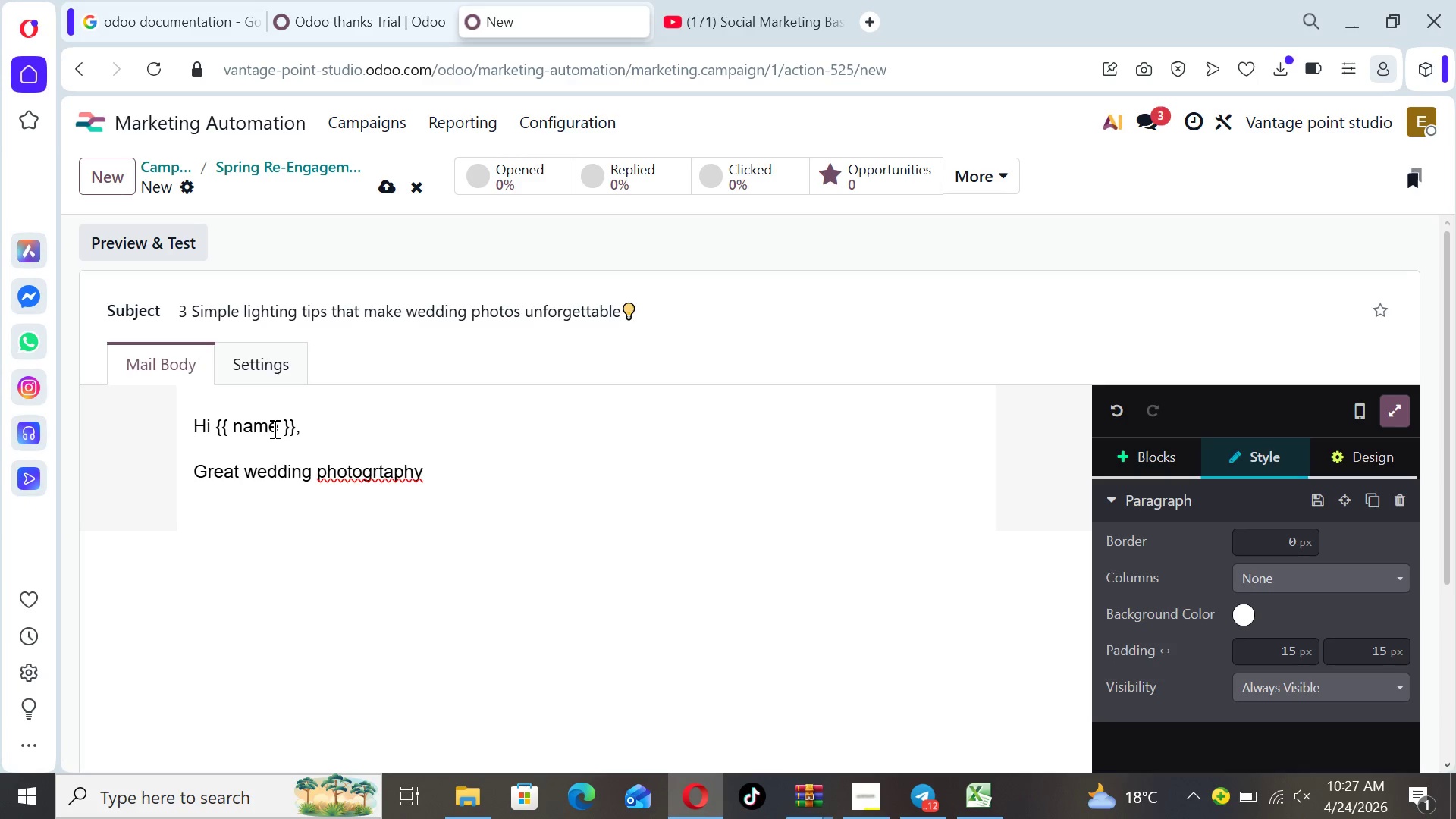 
key(ArrowLeft)
 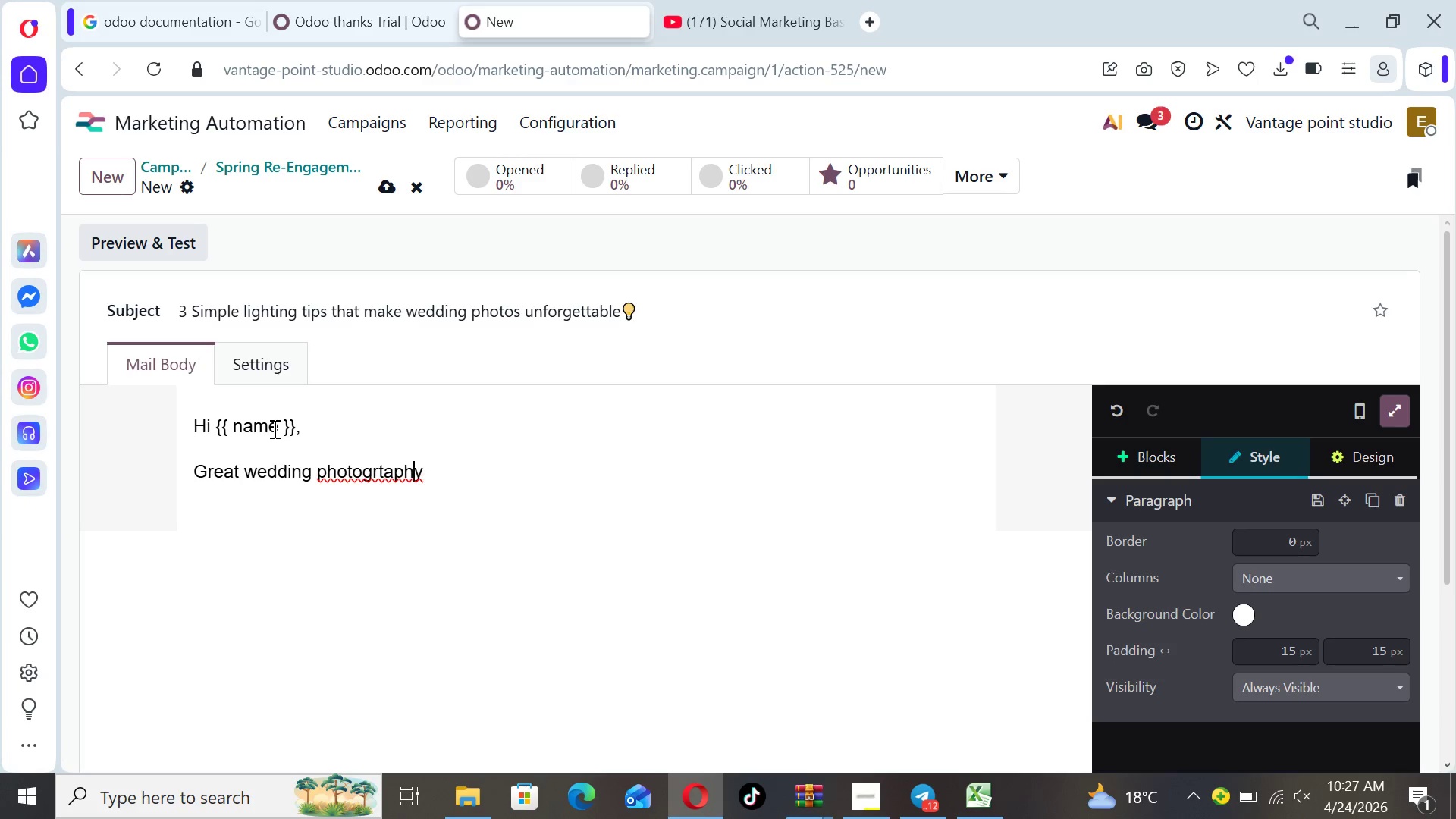 
key(ArrowLeft)
 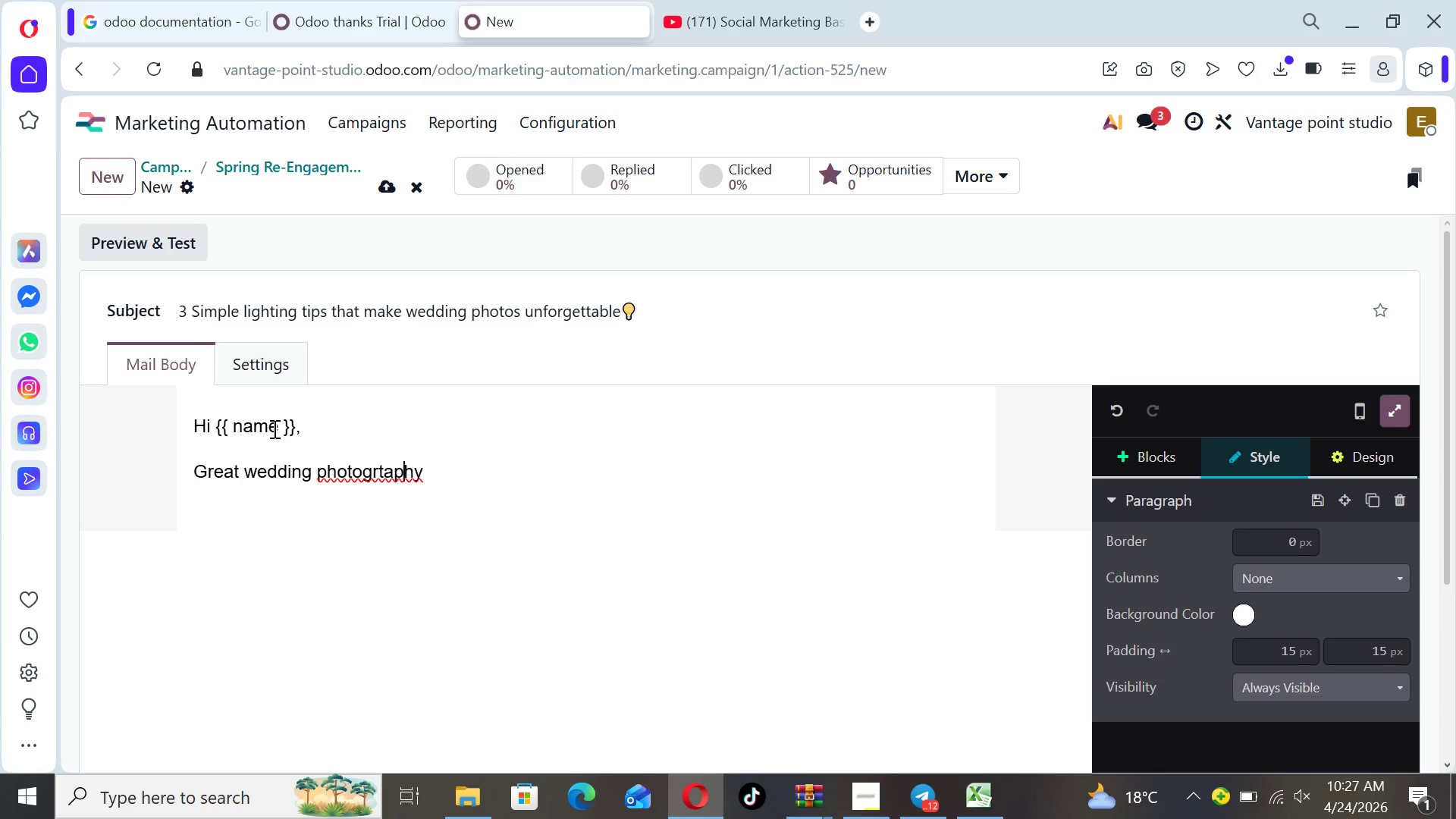 
key(ArrowLeft)
 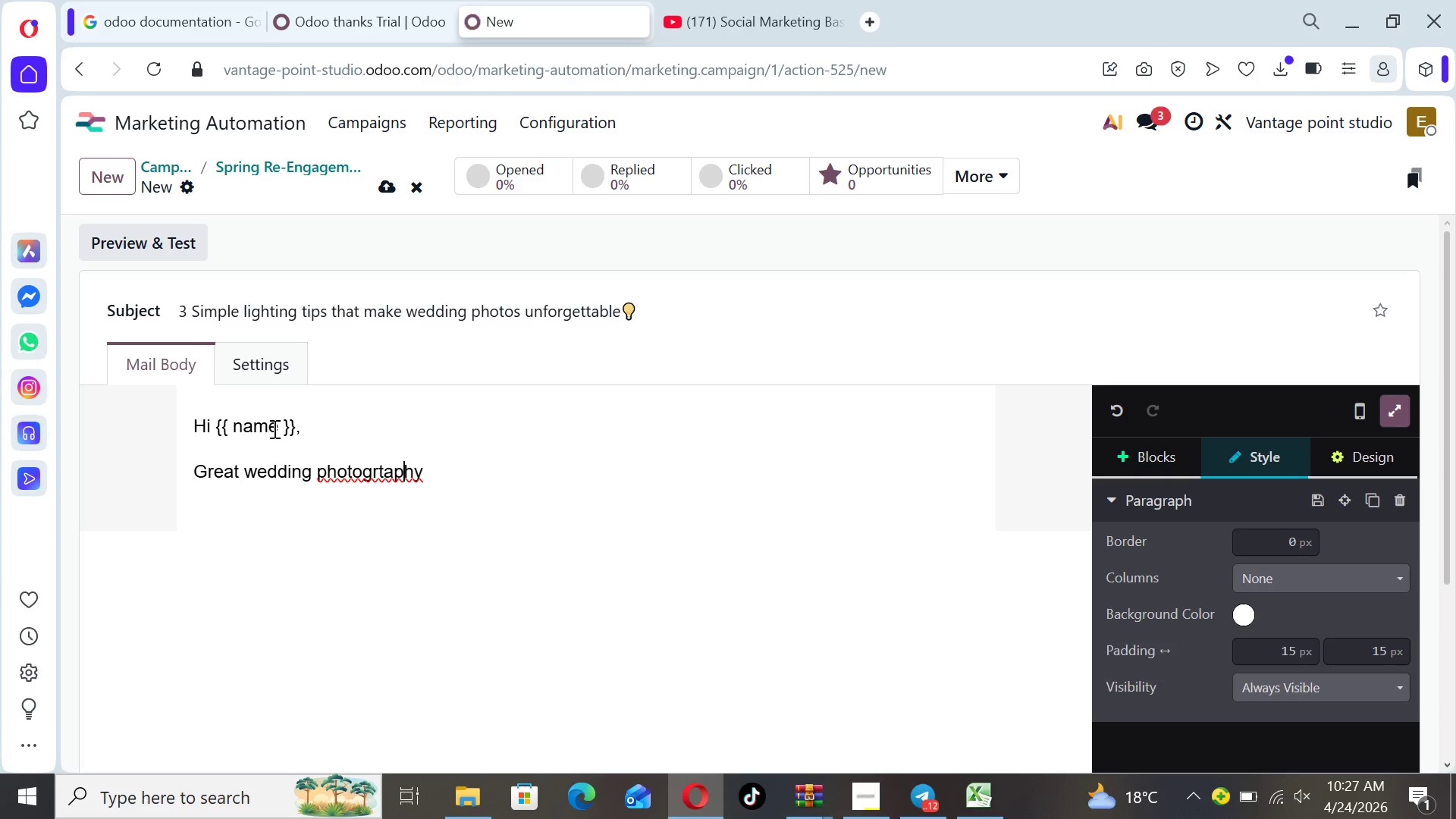 
key(ArrowLeft)
 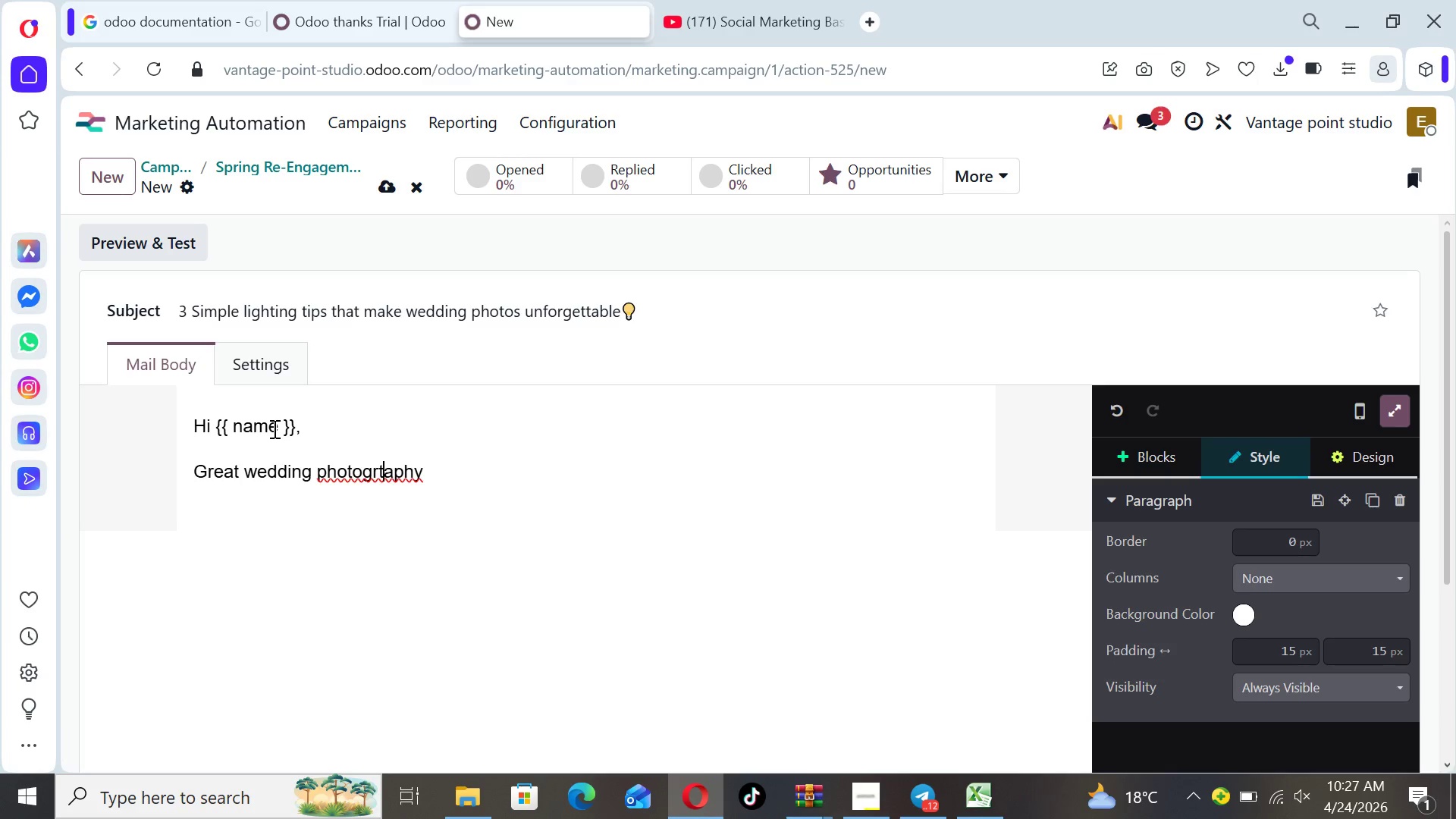 
key(ArrowLeft)
 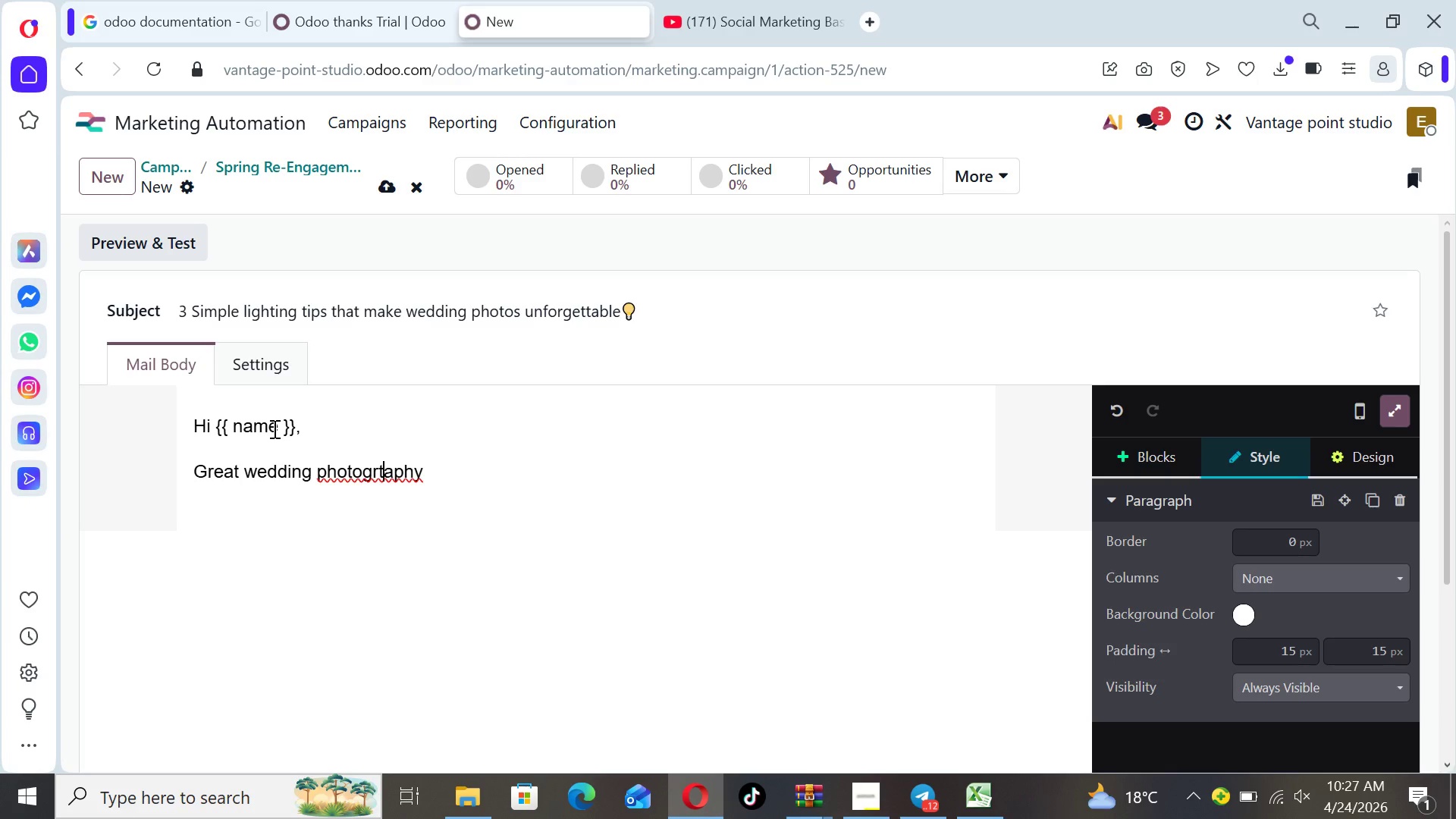 
key(ArrowRight)
 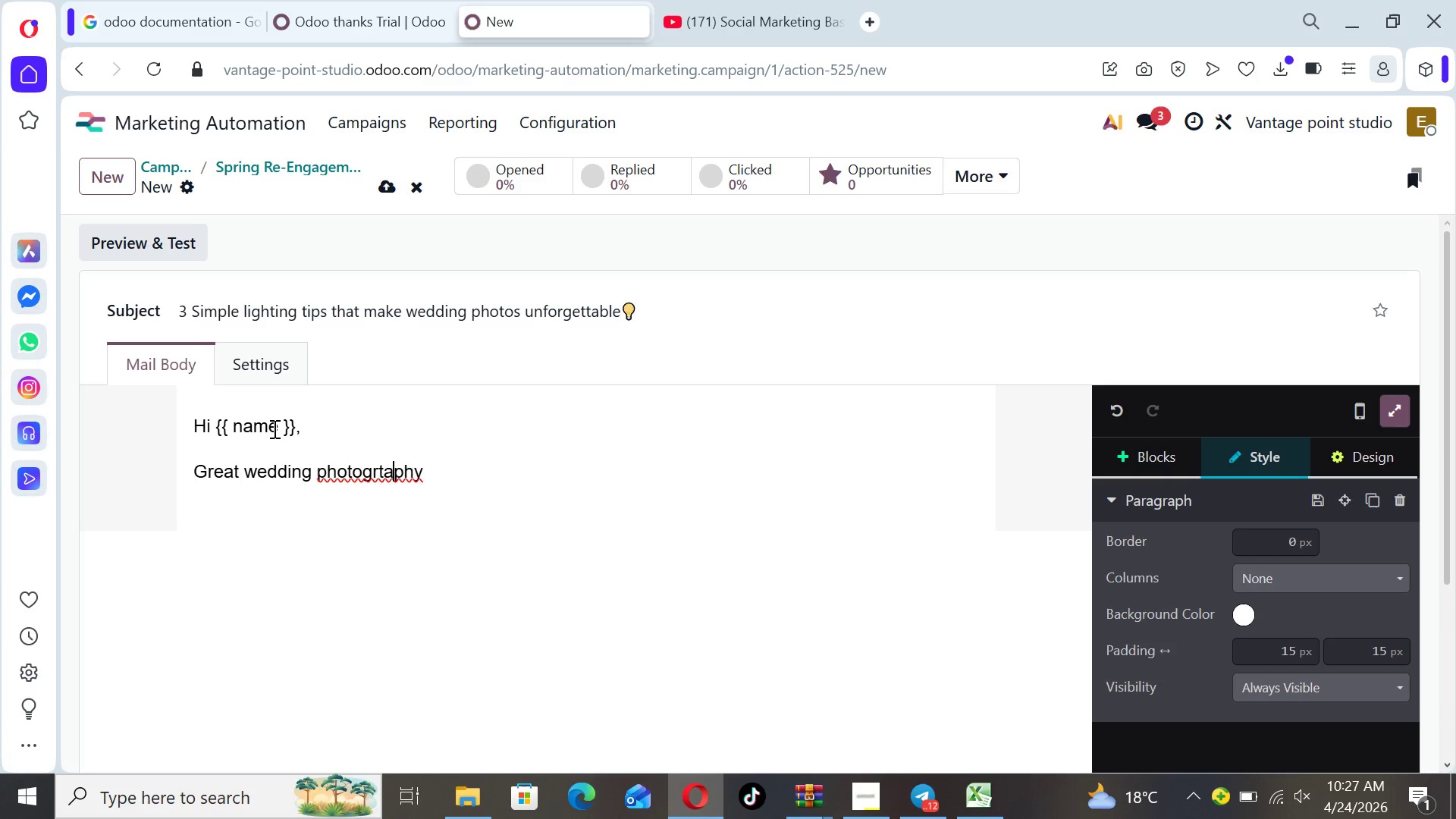 
key(Backspace)
 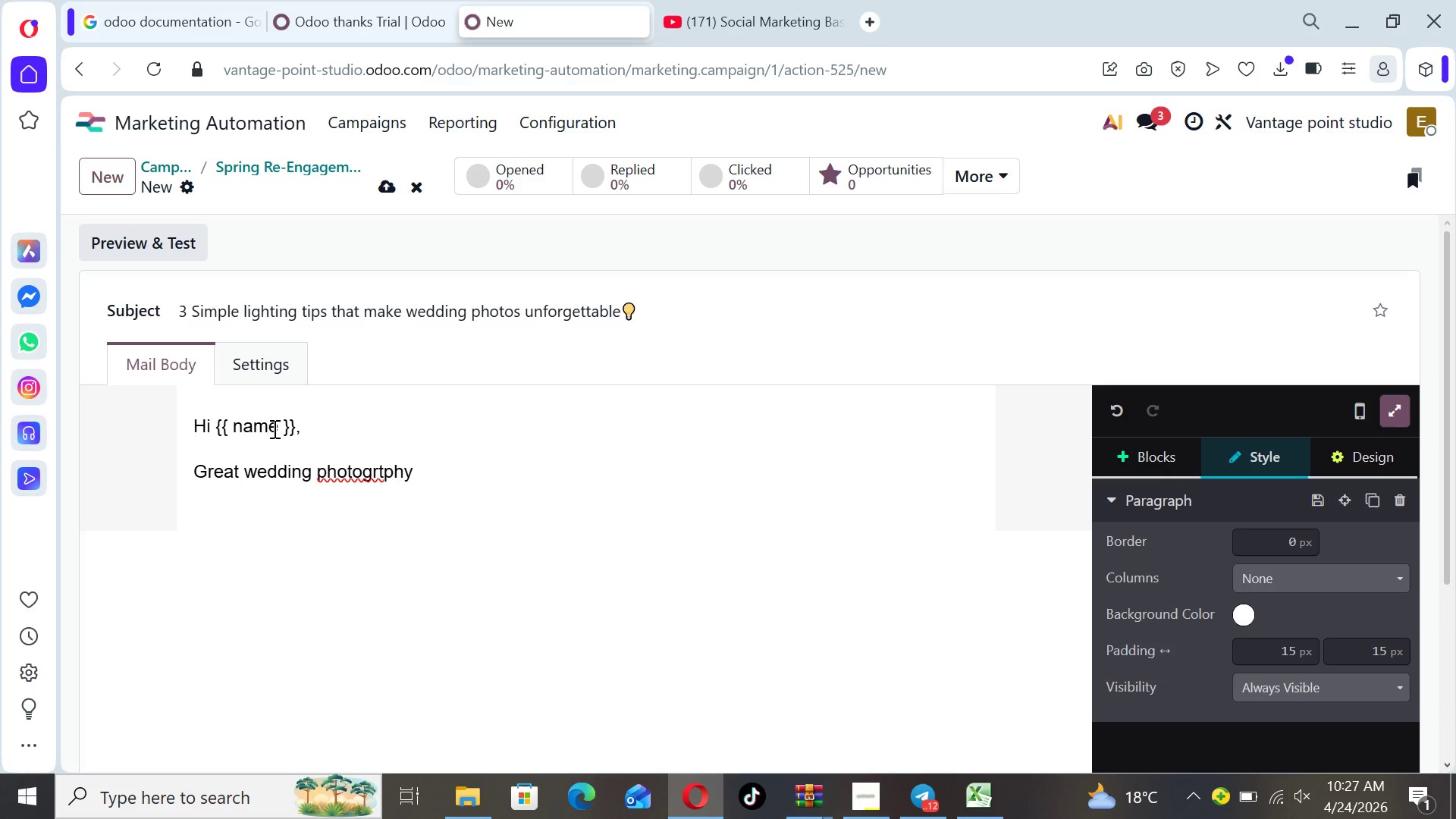 
key(Backspace)
 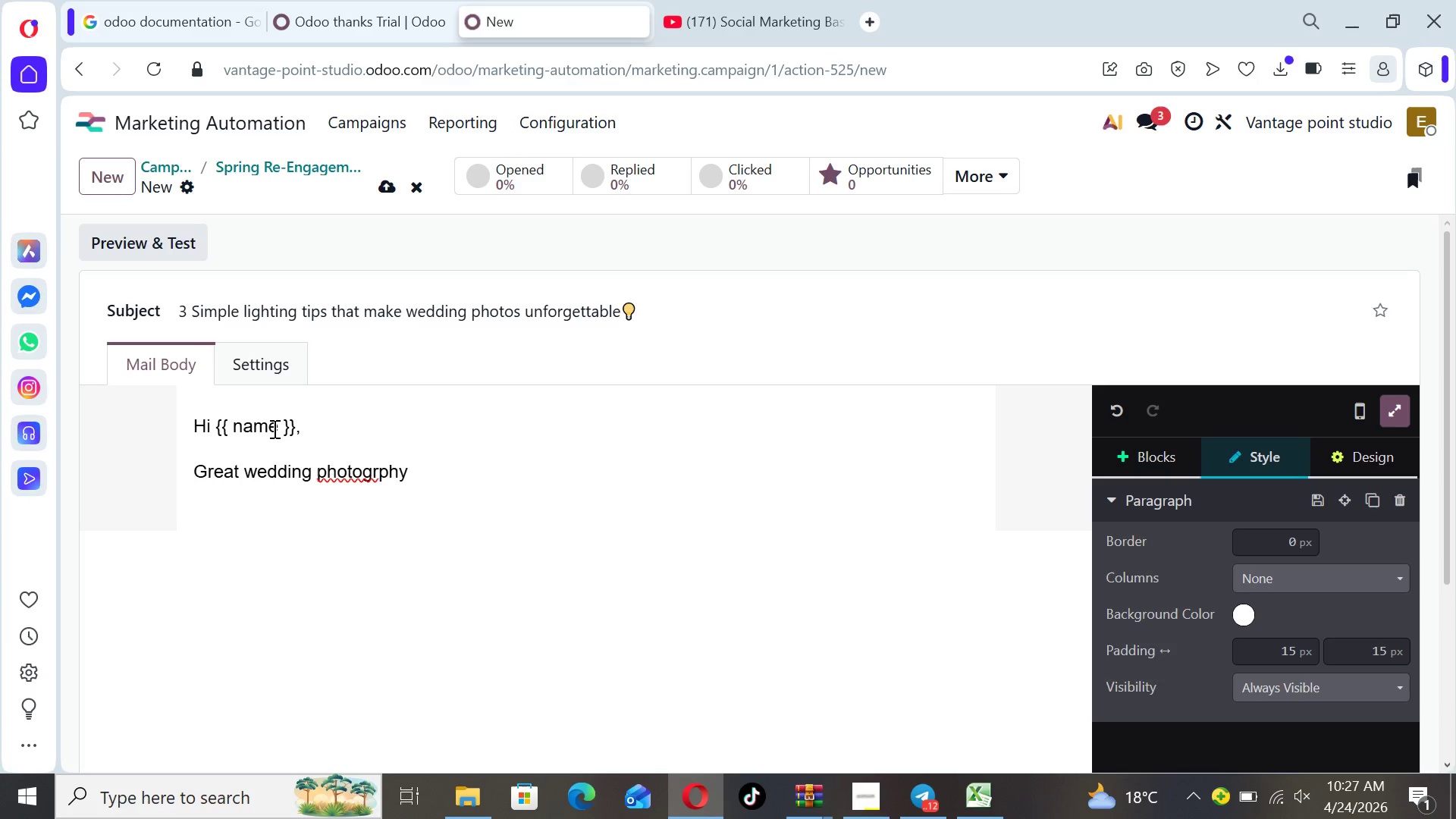 
key(A)
 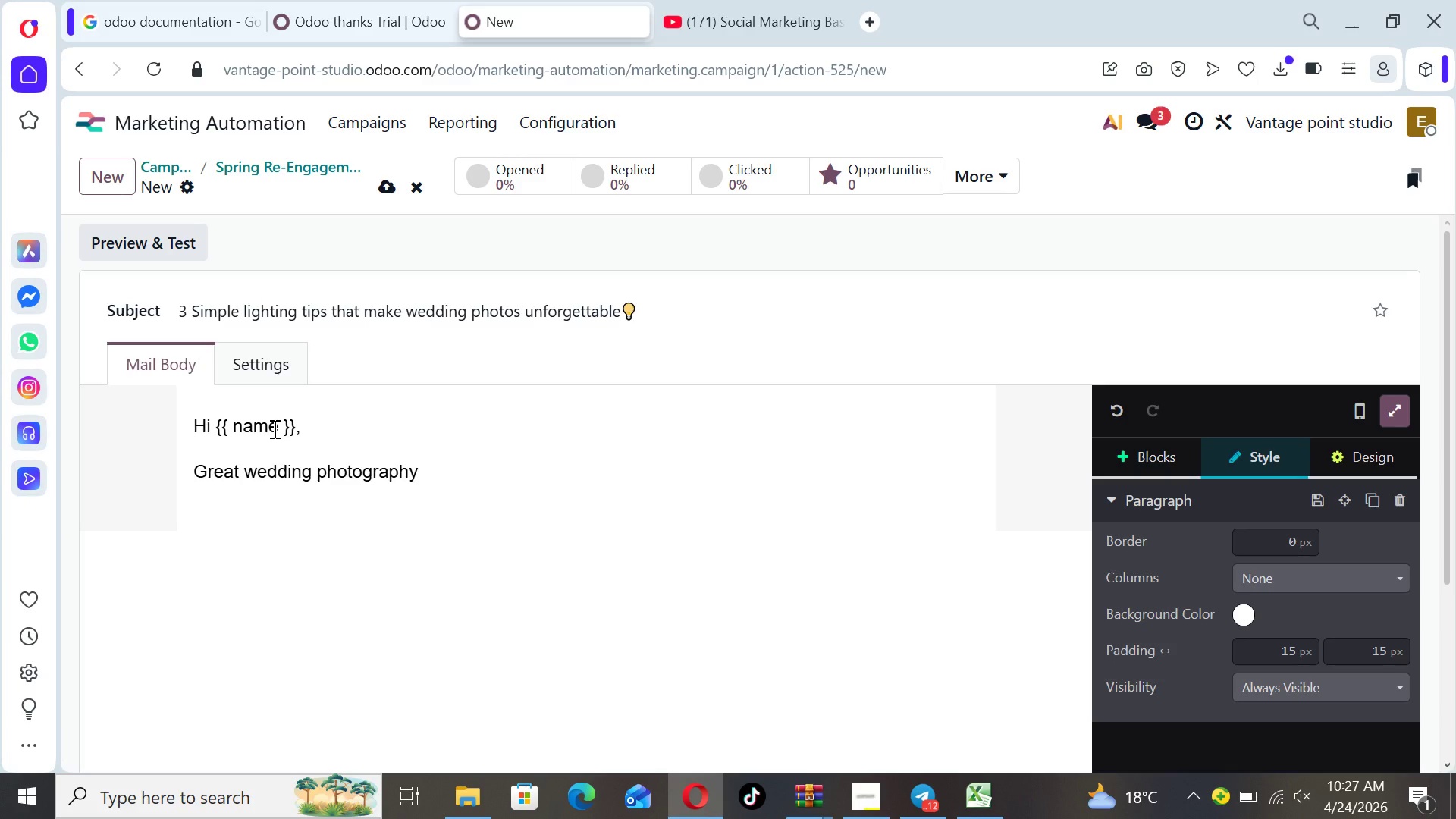 
hold_key(key=ArrowRight, duration=0.5)
 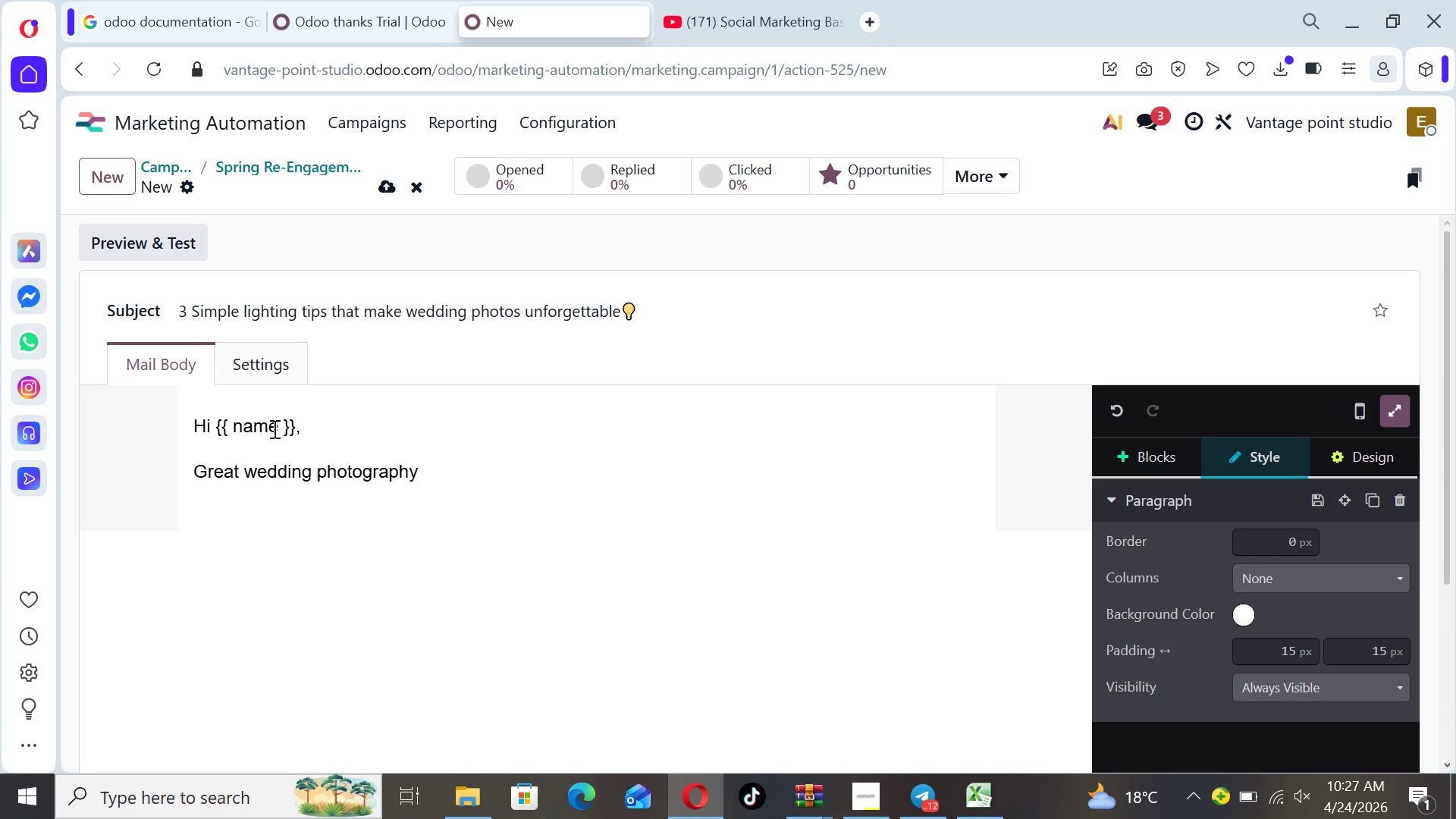 
key(ArrowRight)
 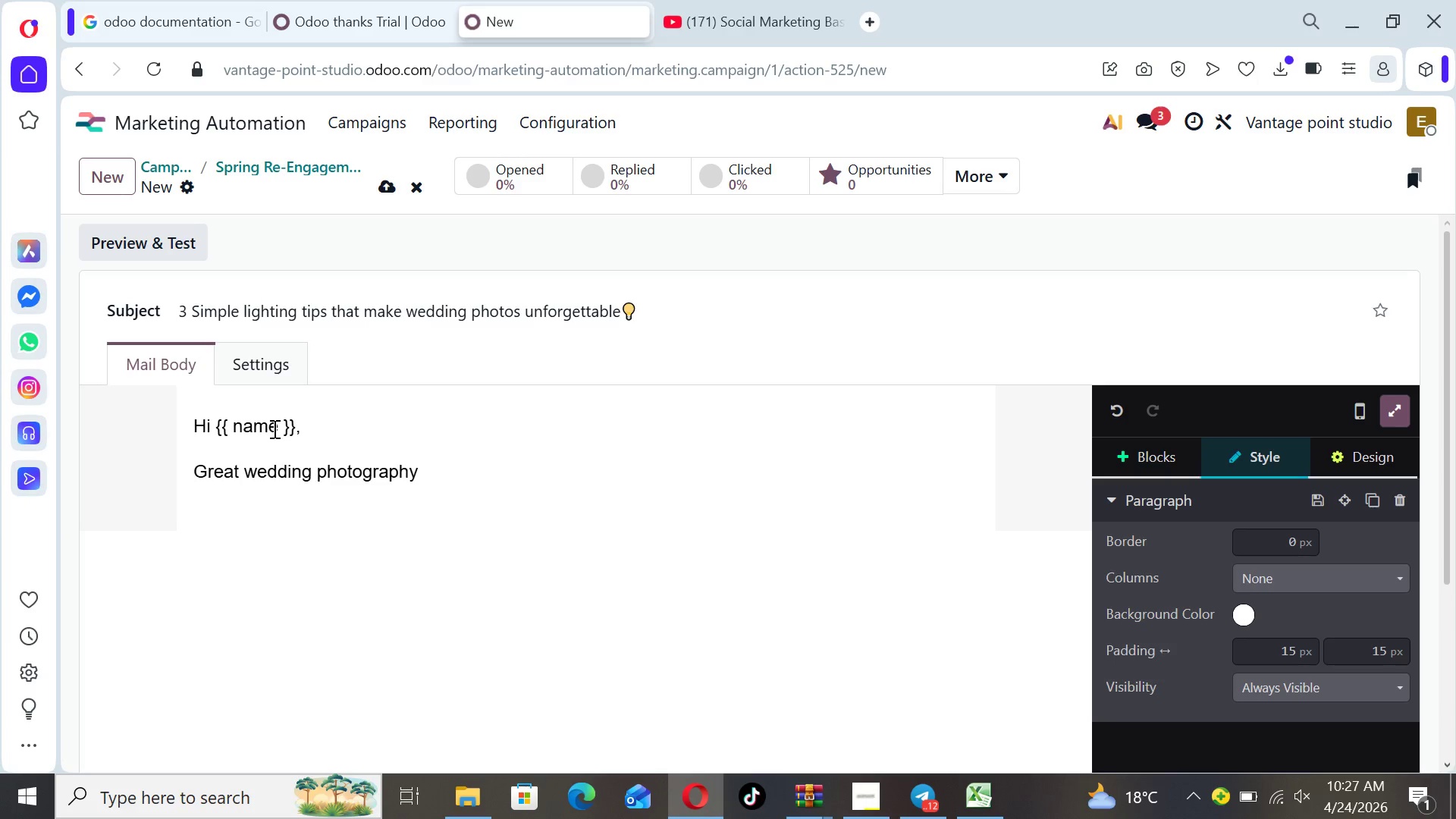 
key(ArrowRight)
 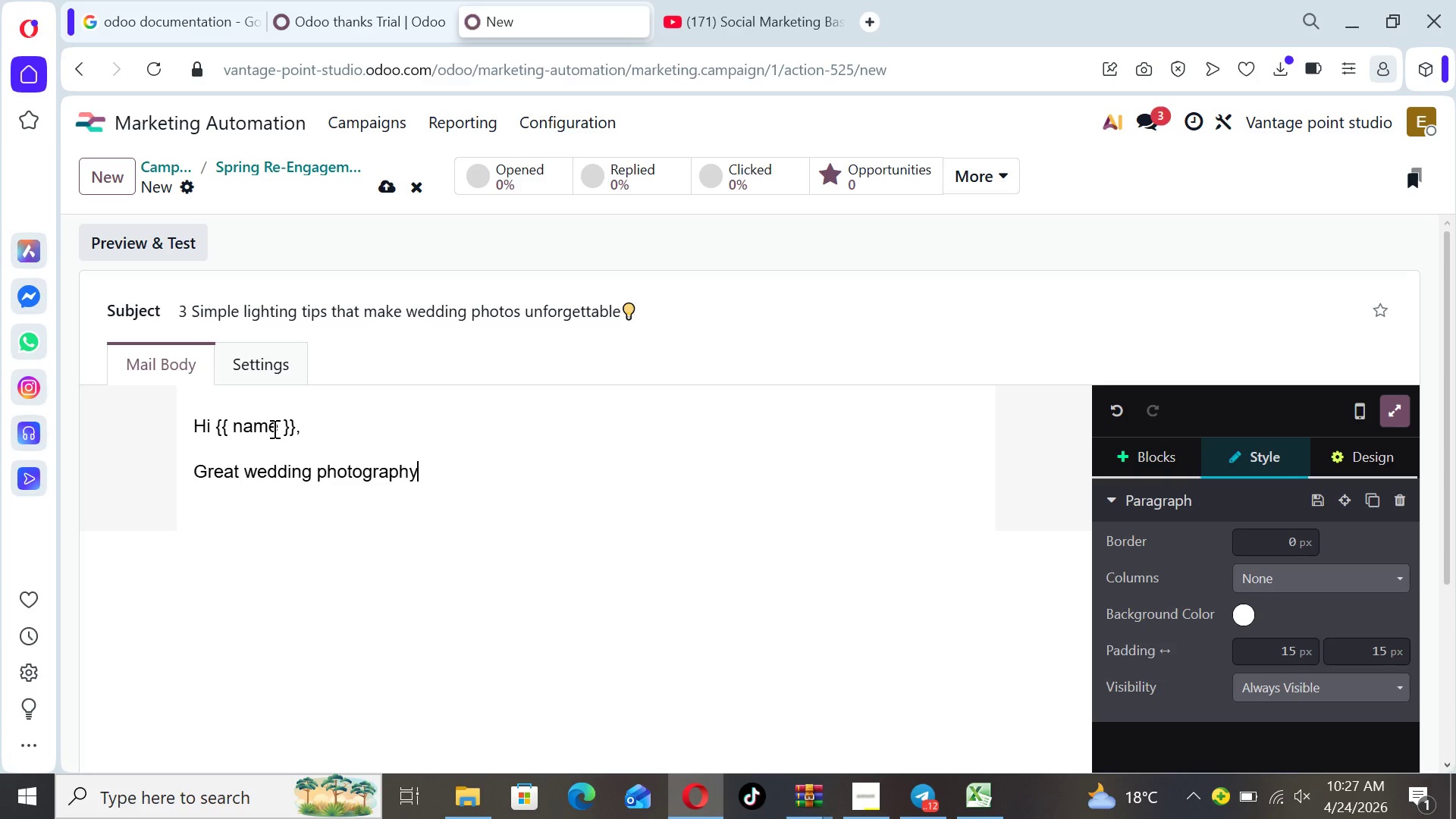 
key(Space)
 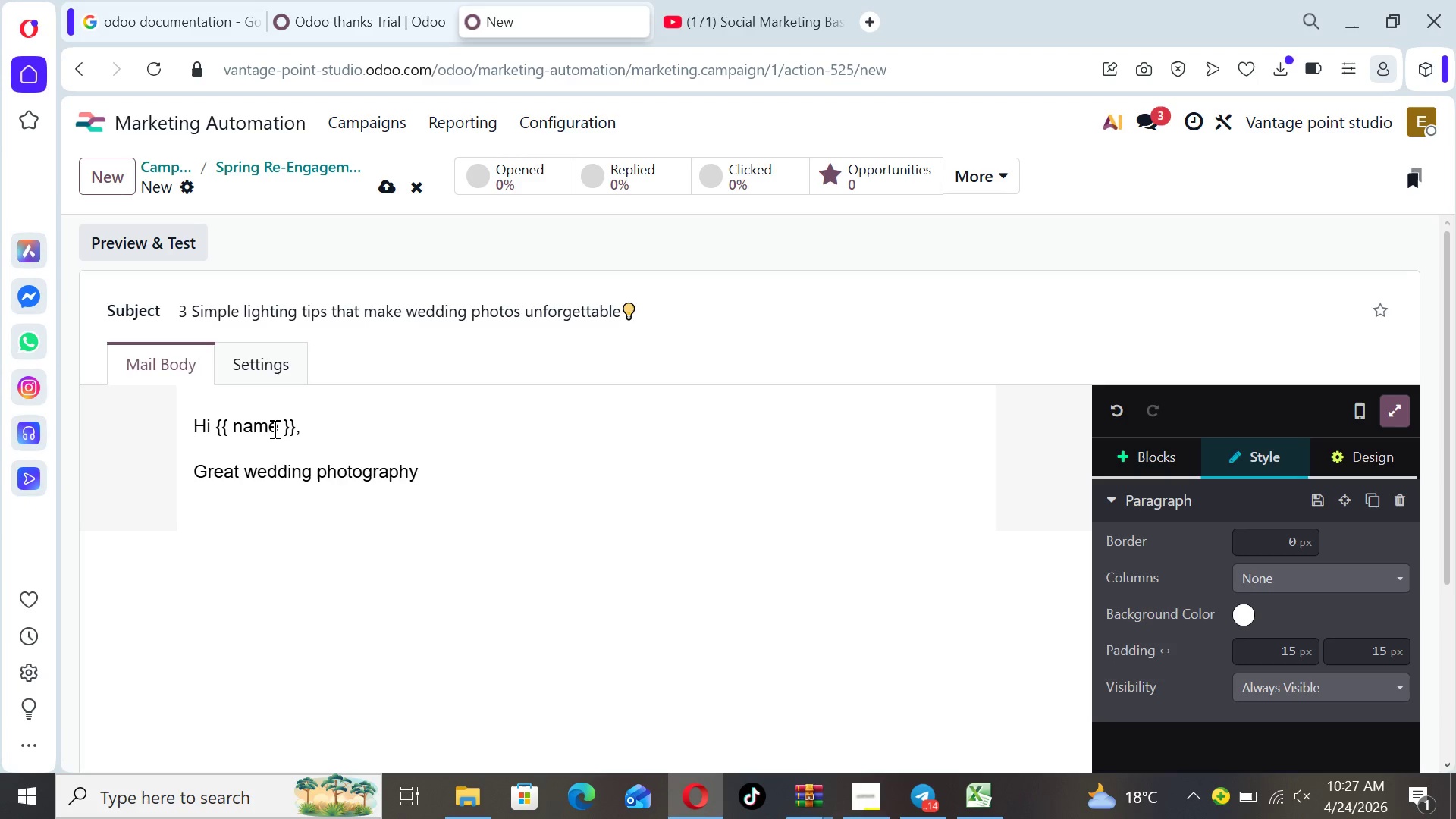 
type(isn't just about)
 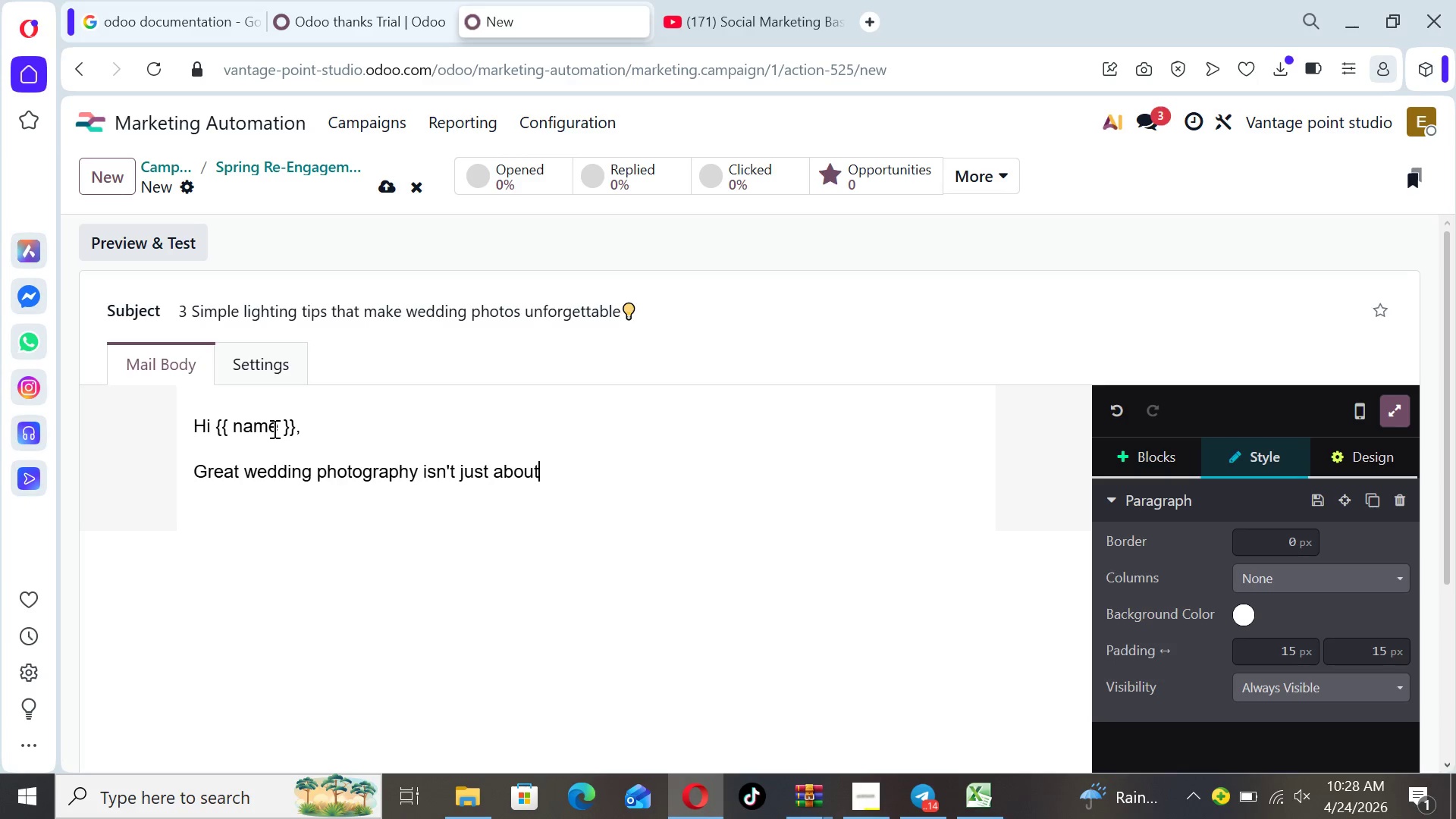 
type( the camera)
 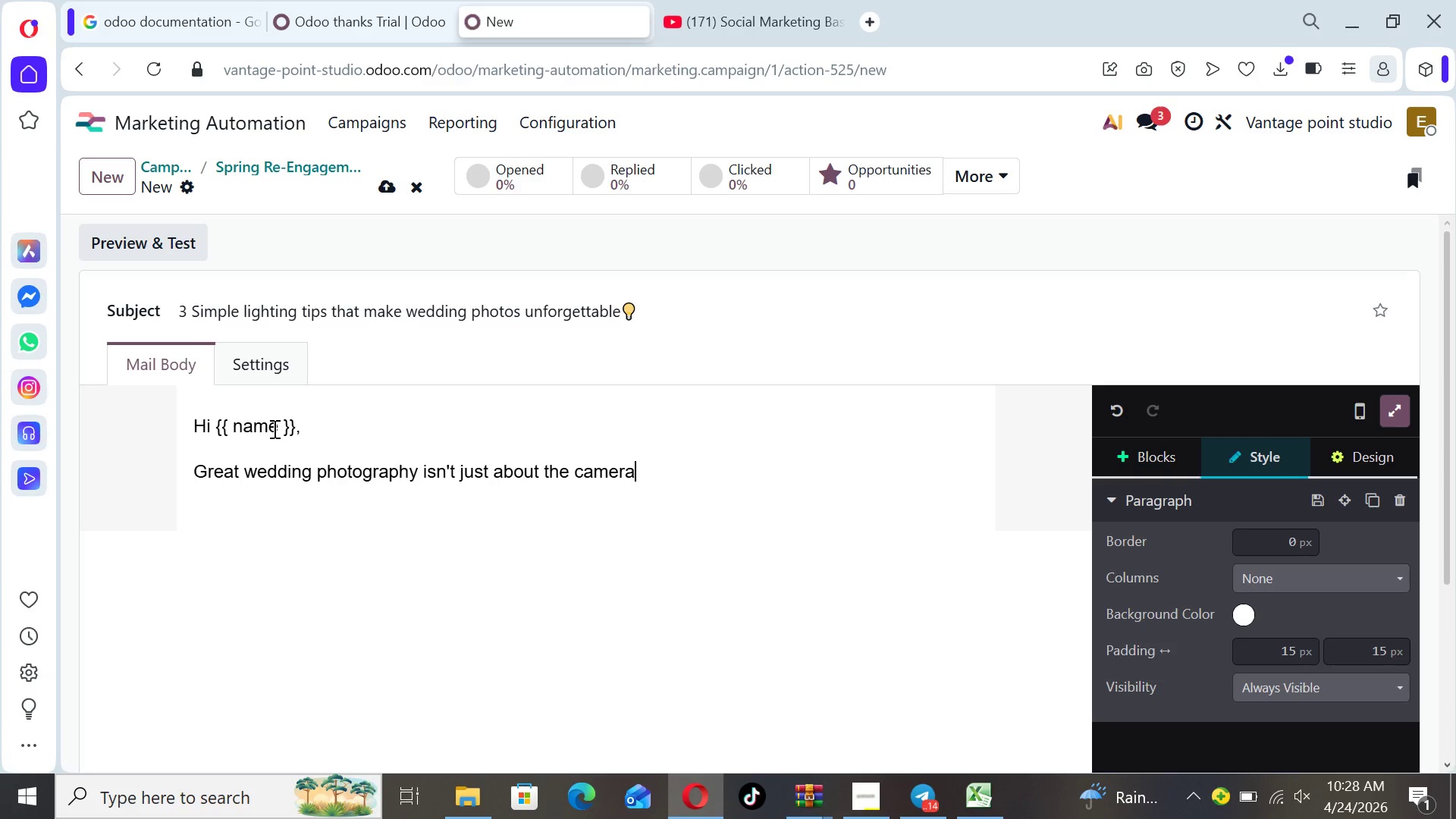 
type(- It's abouyt )
key(Backspace)
key(Backspace)
type( light )
 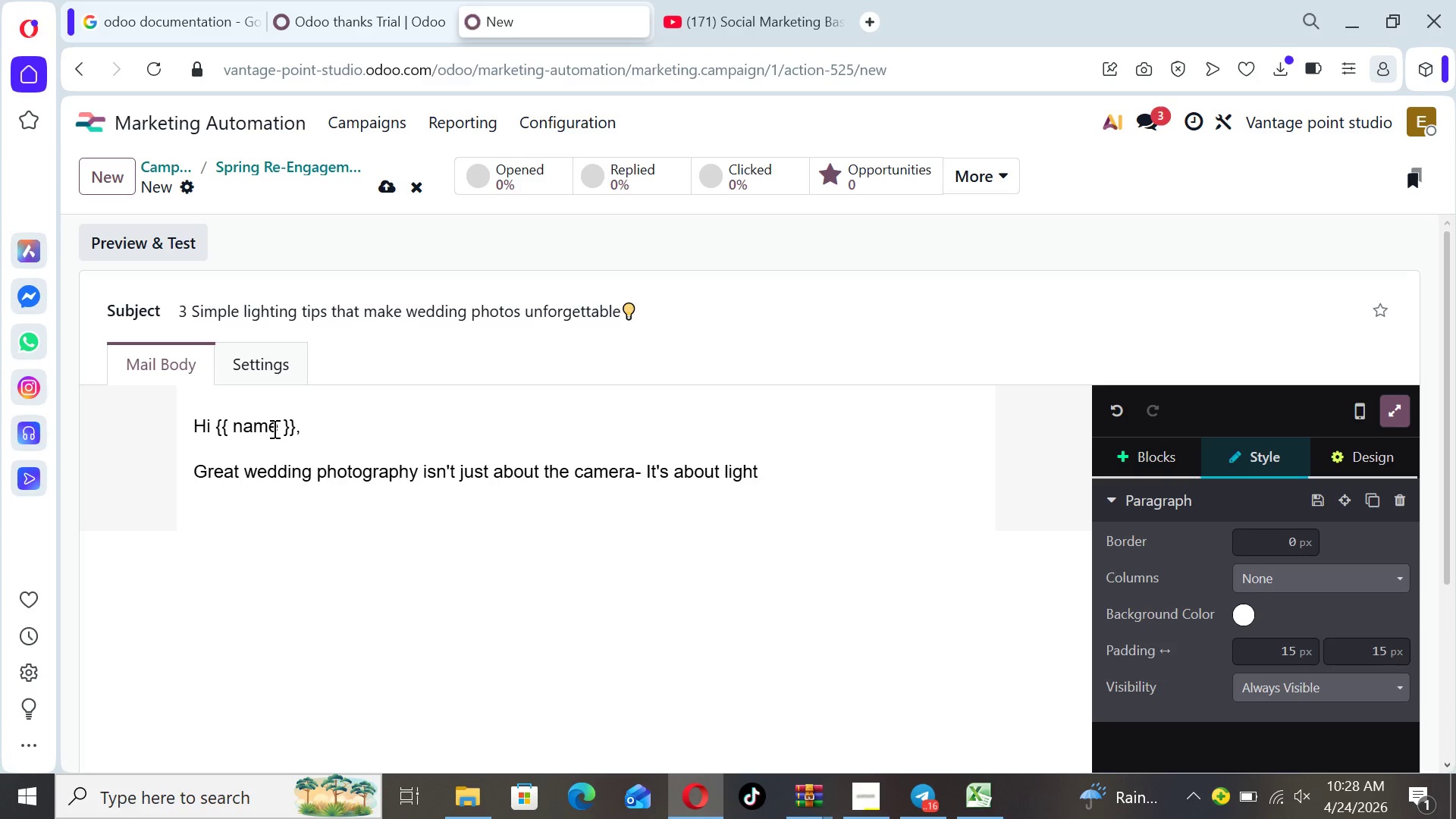 
type(, timing, and atmosphere.)
 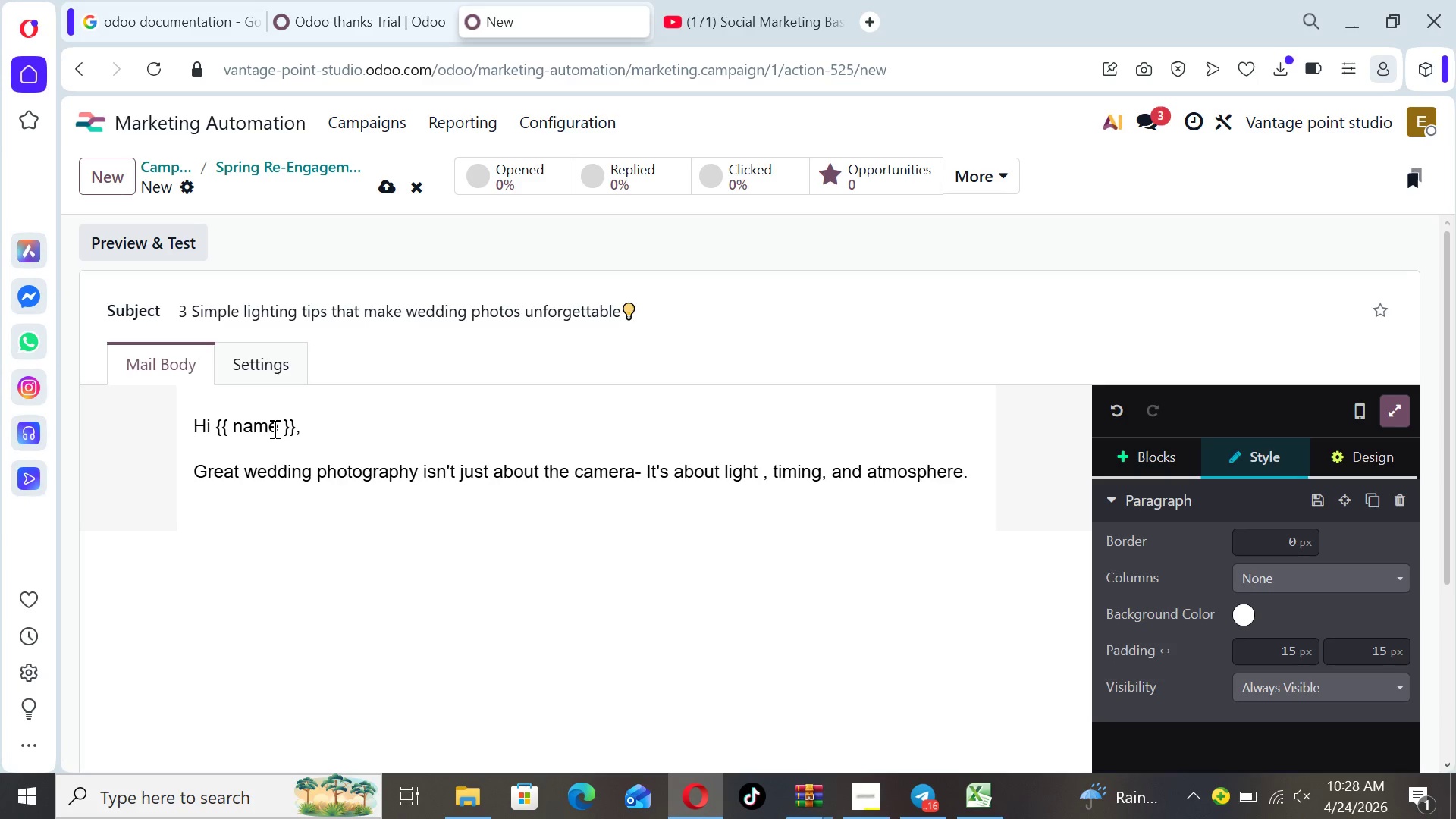 
key(Enter)
 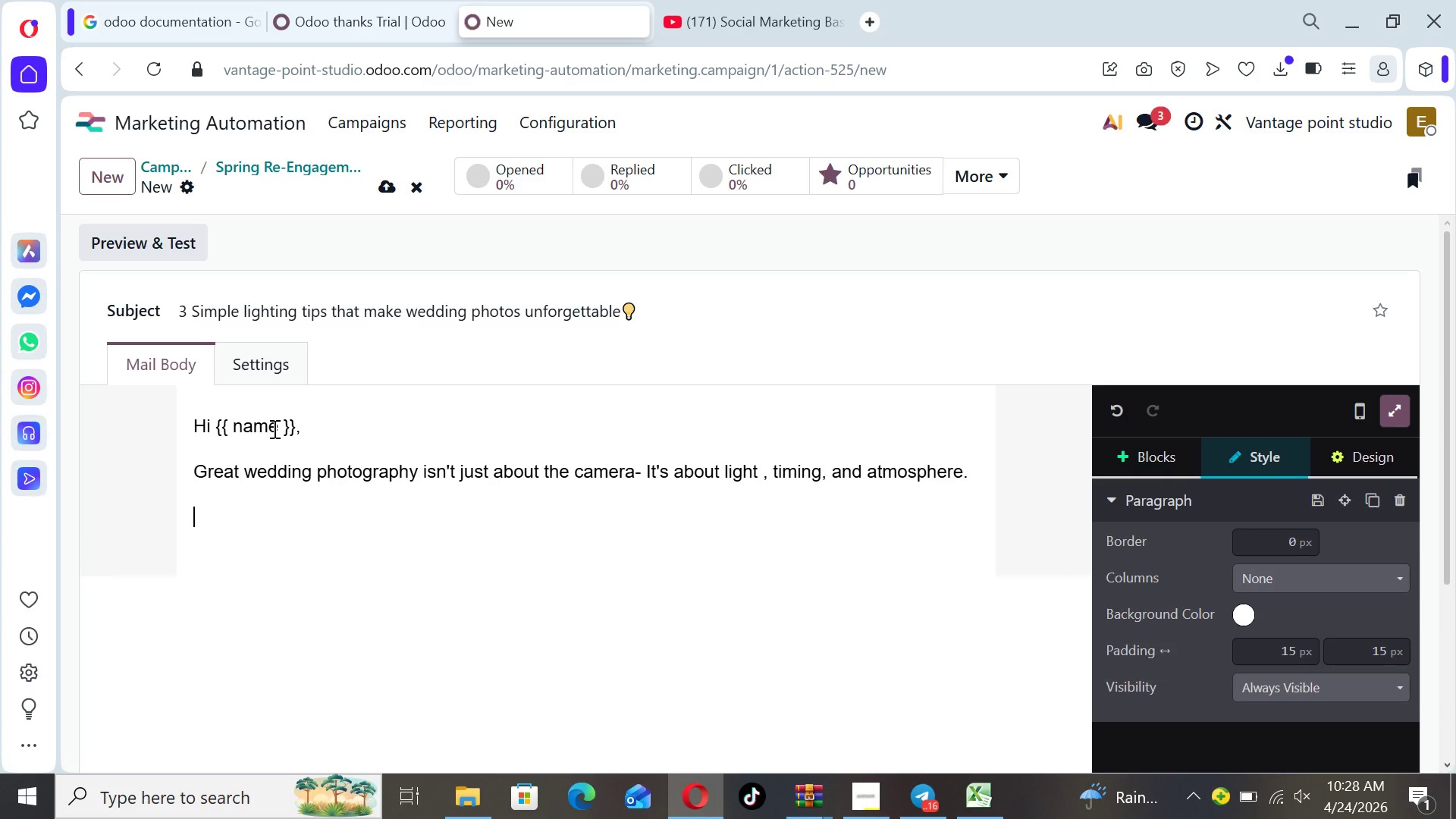 
type(Here ae 3 simple tips)
 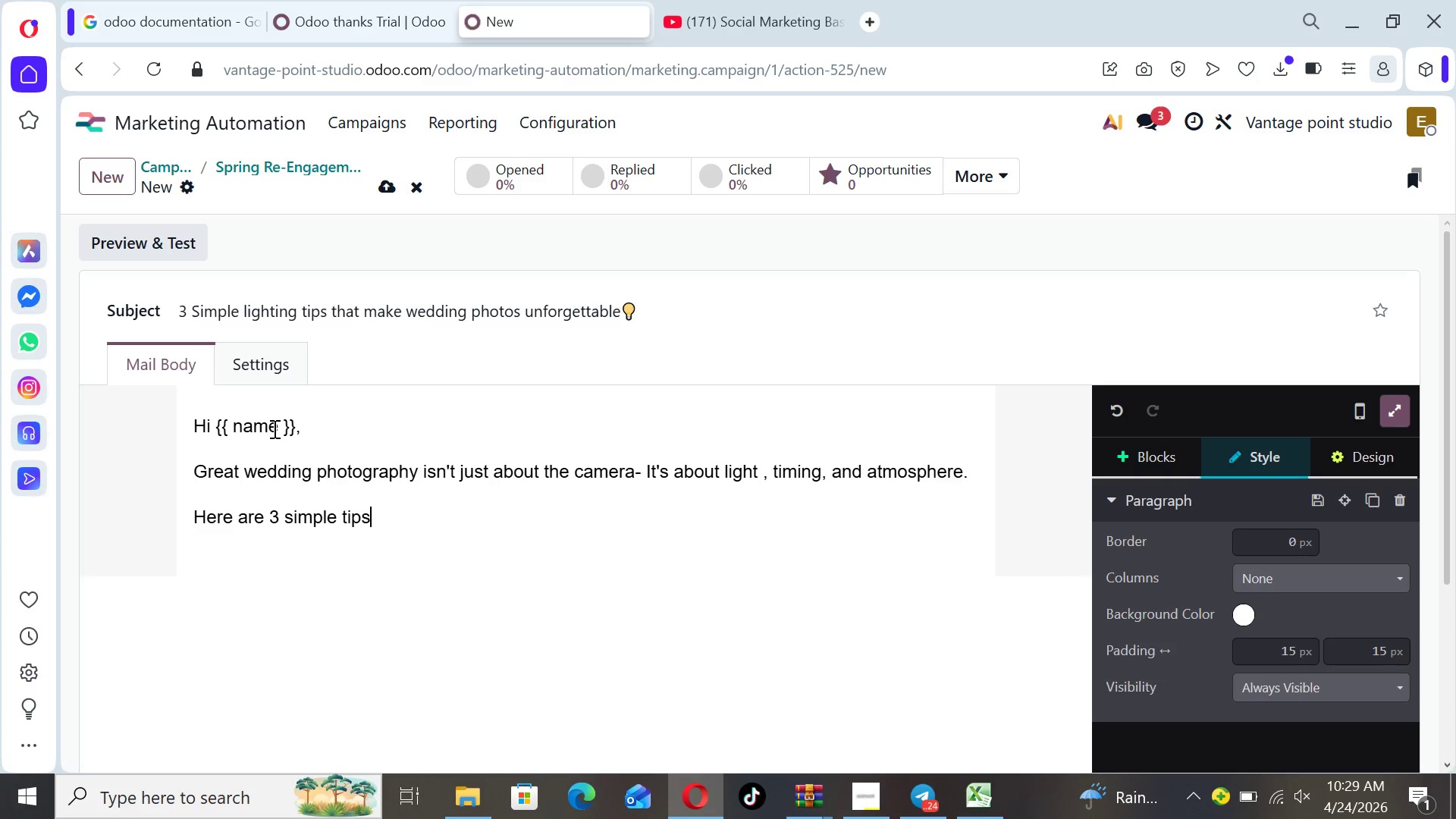 
type( we share with couples )
 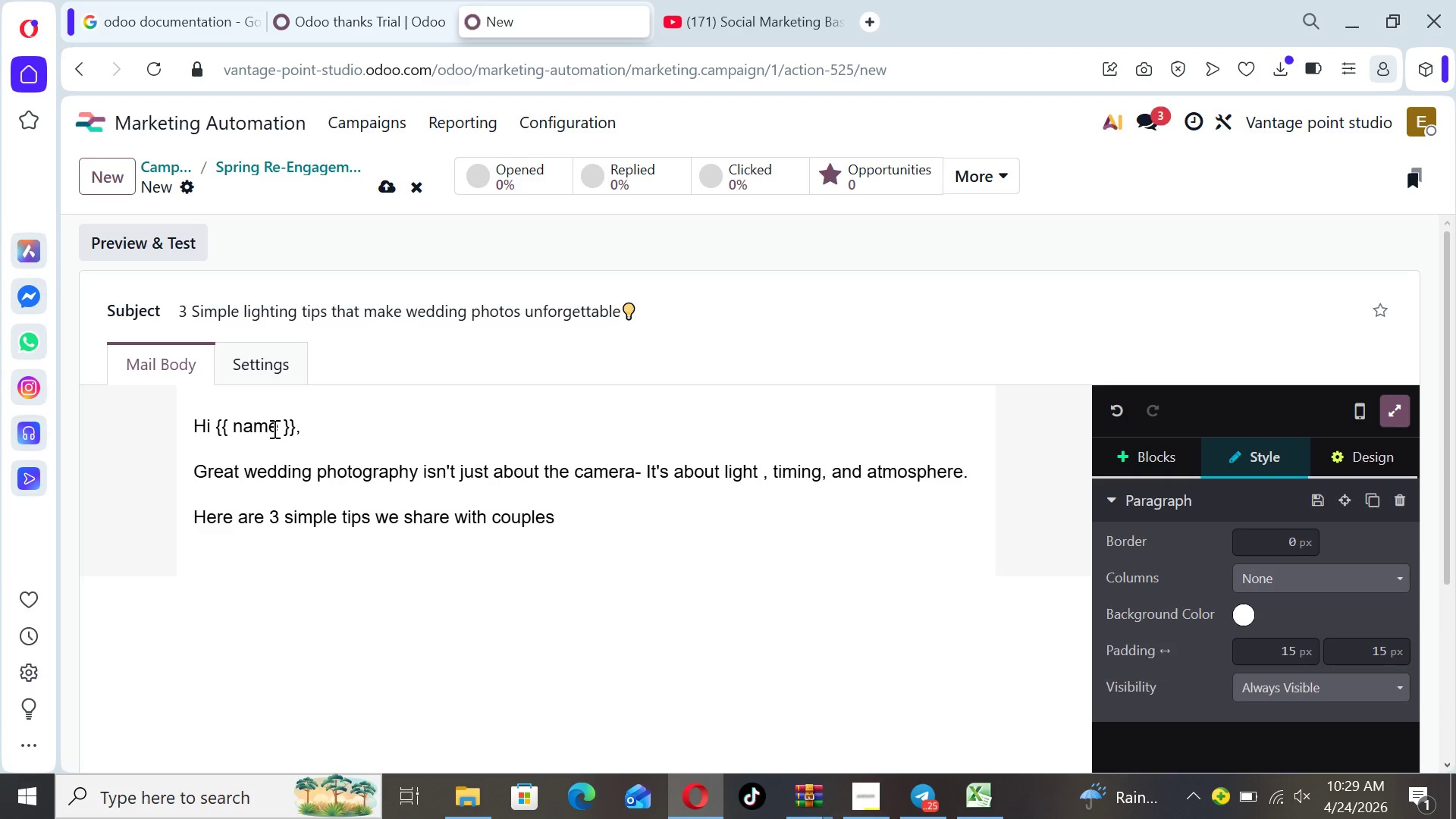 
type(to help make thi)
key(Backspace)
type(eir )
 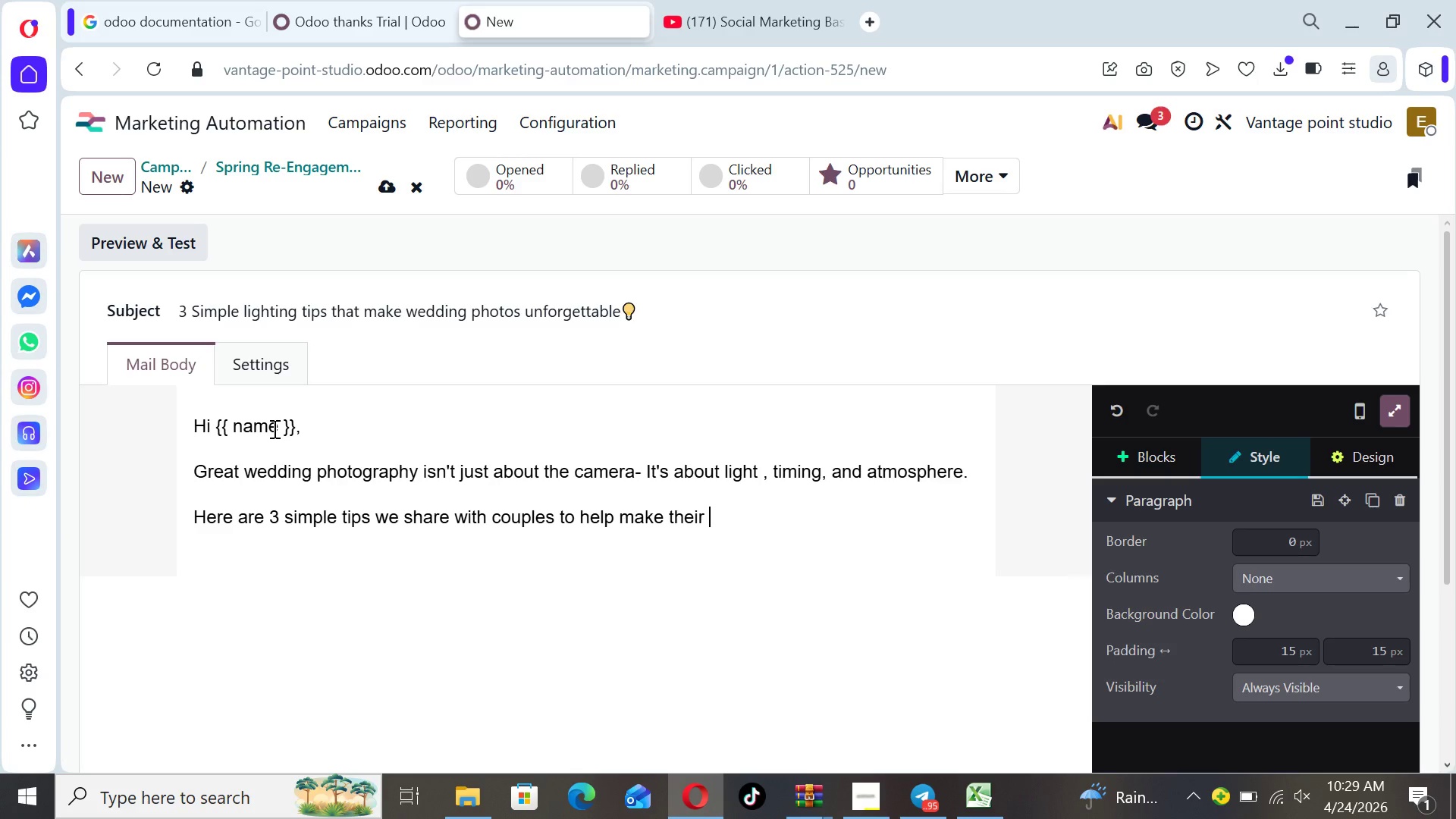 
type(wedding photos look naturally cinematic)
 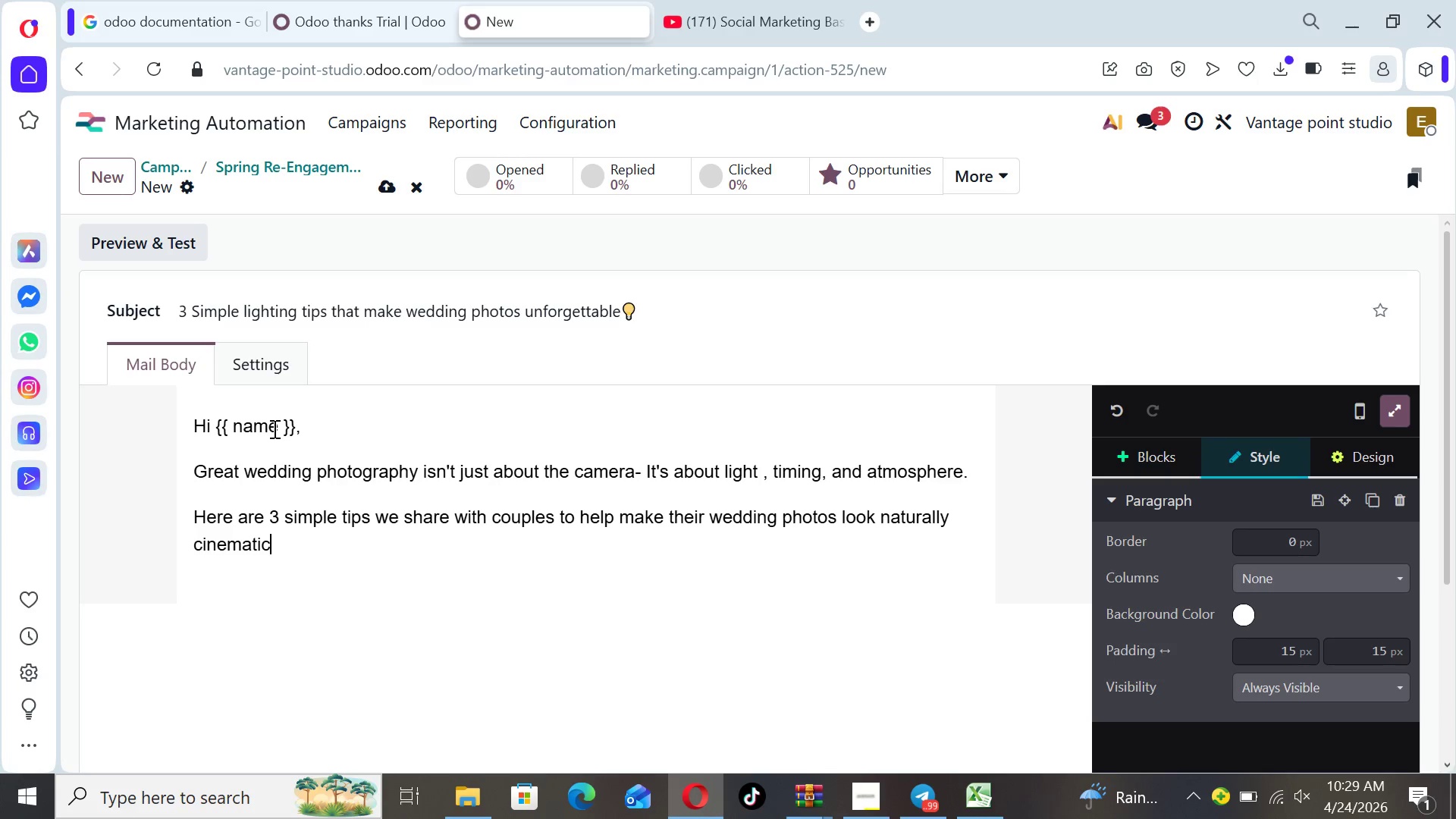 
key(Shift+ShiftLeft)
 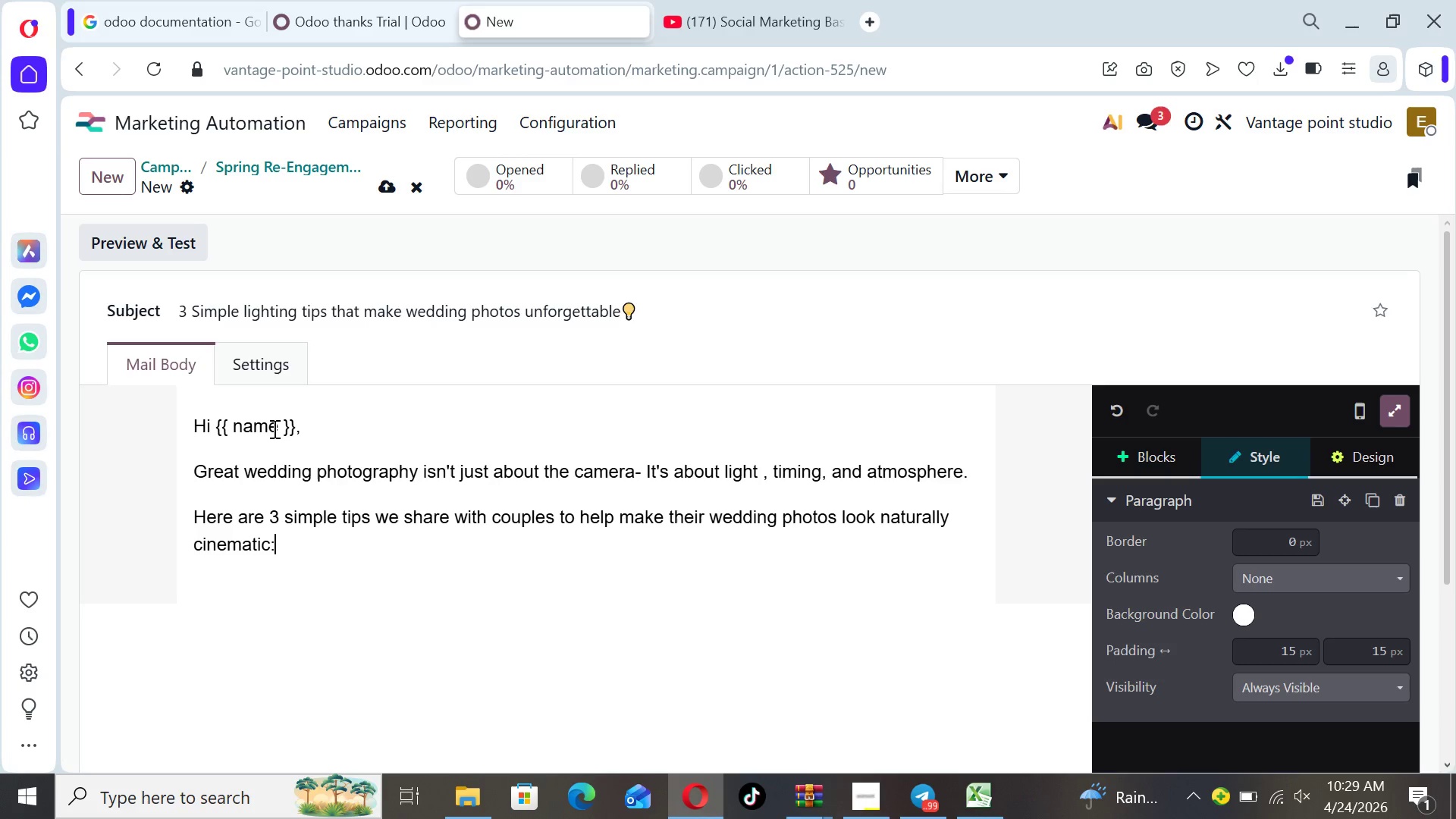 
key(Shift+Semicolon)
 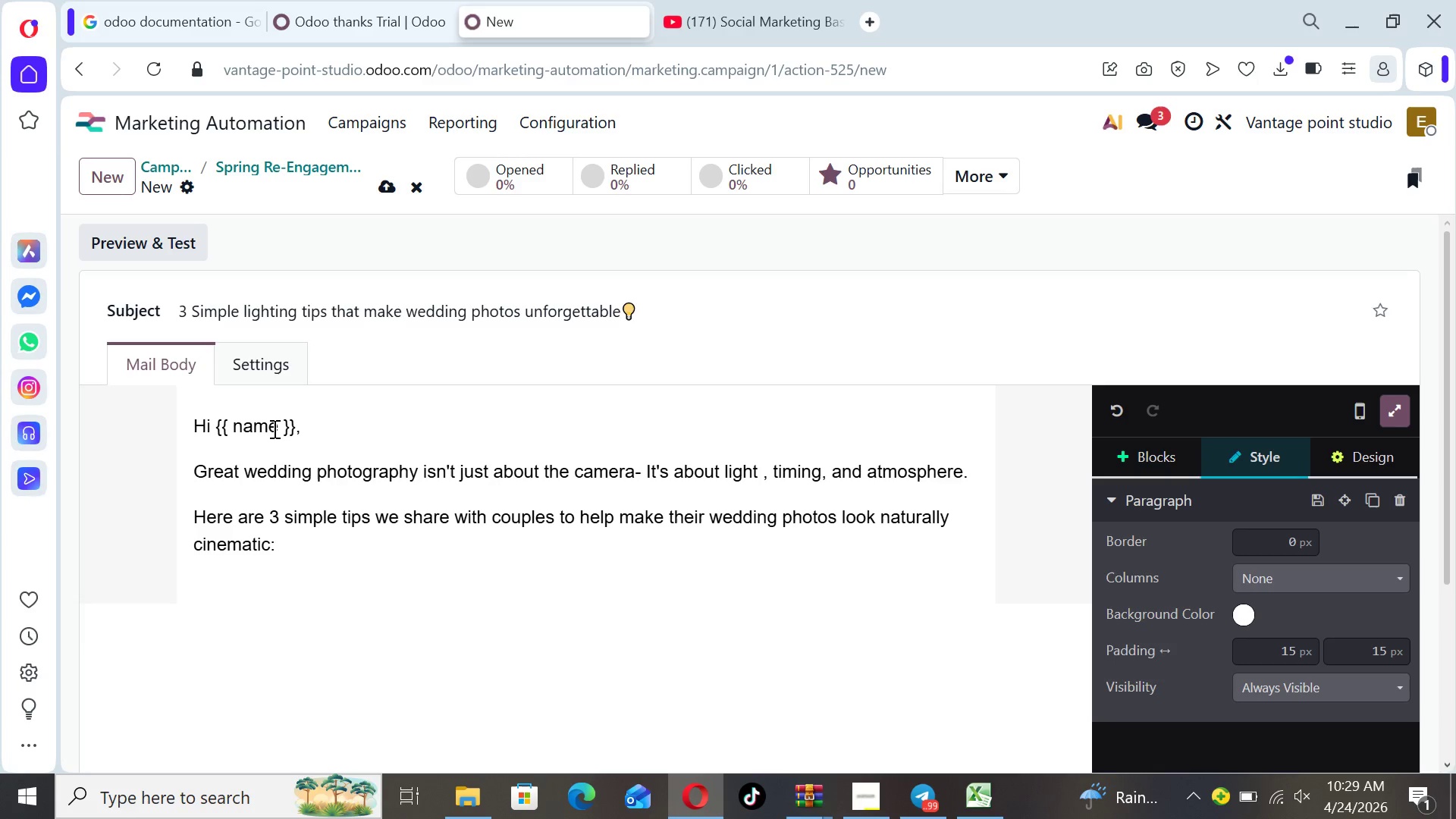 
key(Enter)
 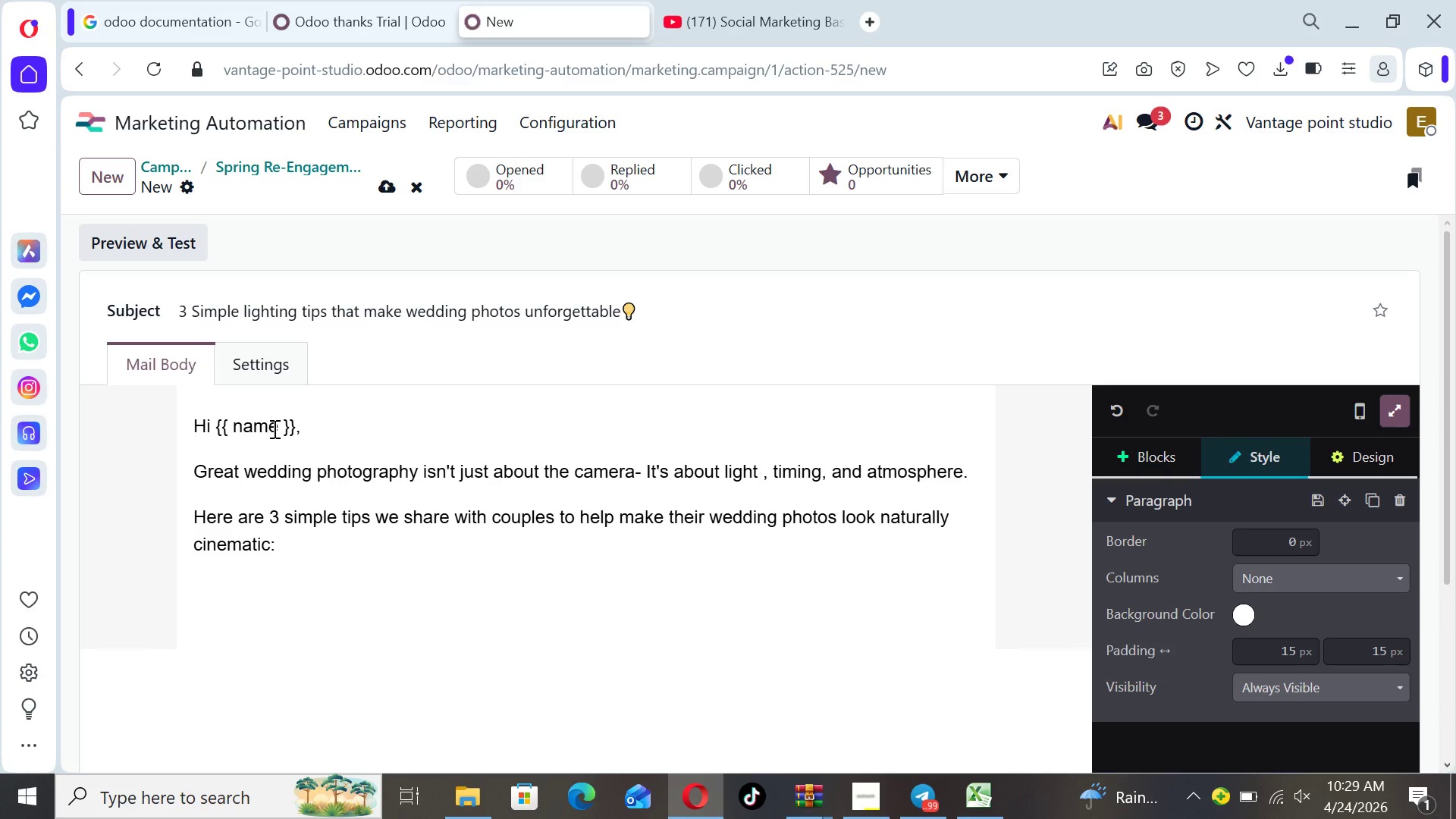 
key(1)
 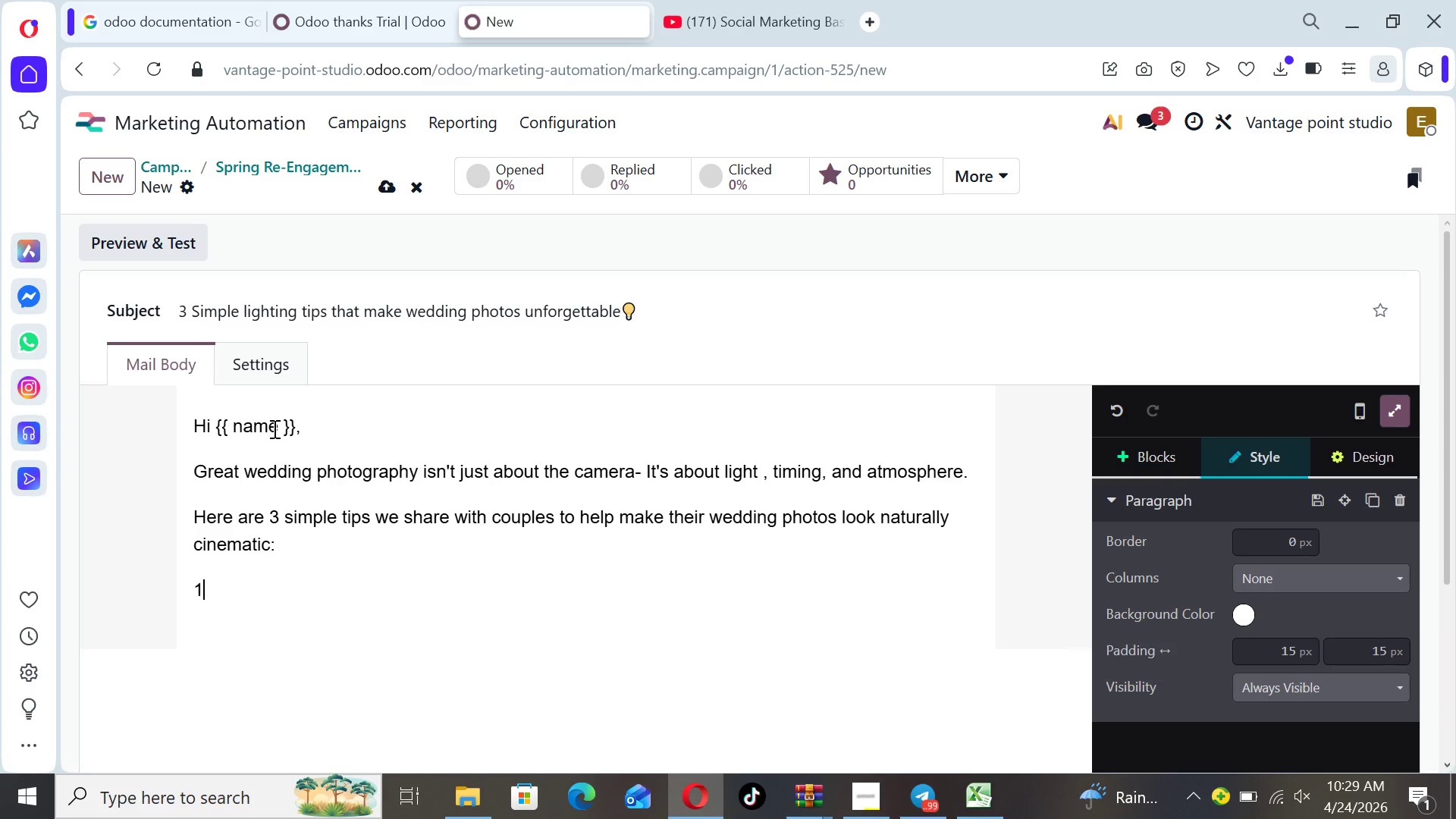 
key(Comma)
 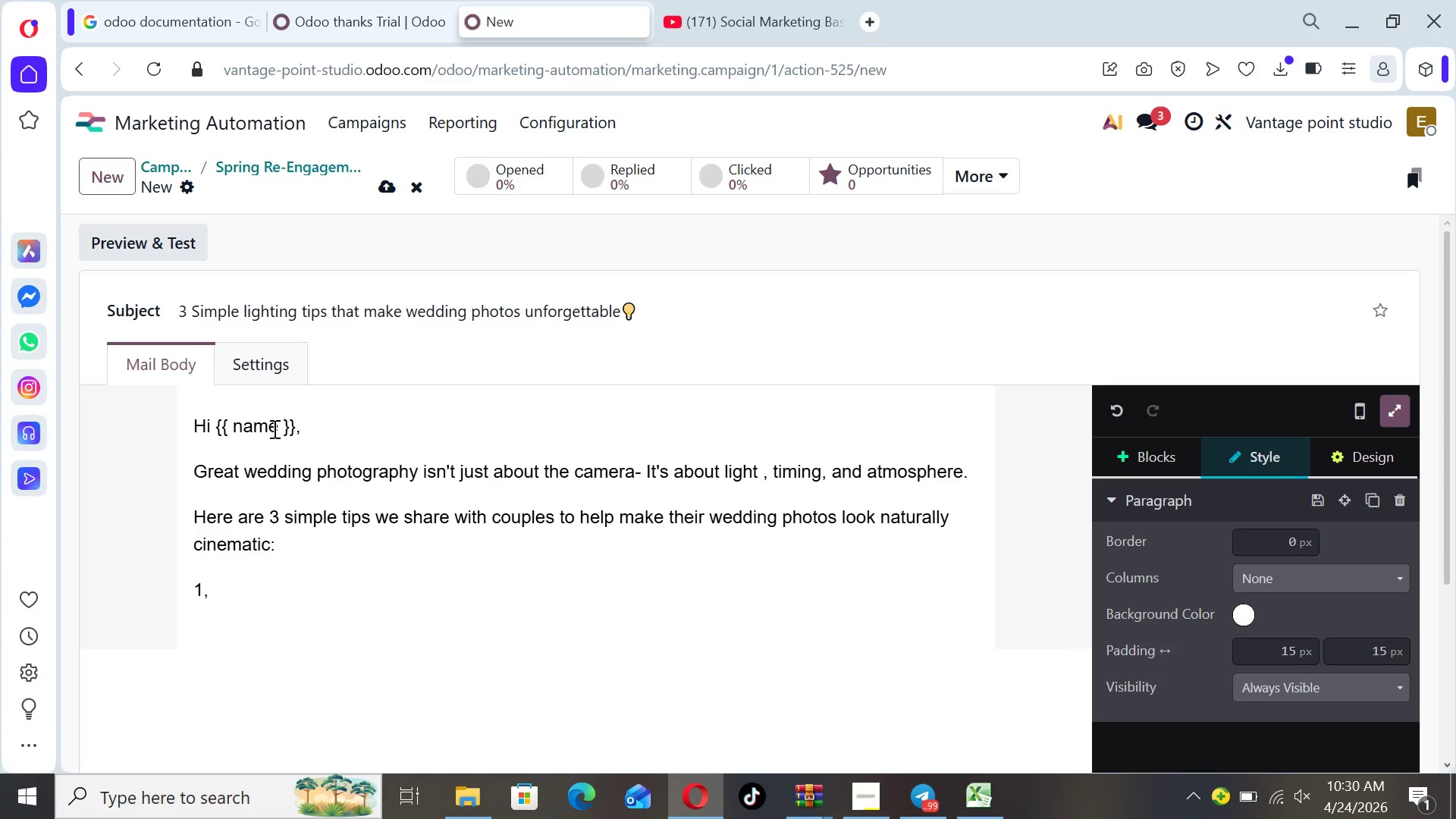 
wait(5.38)
 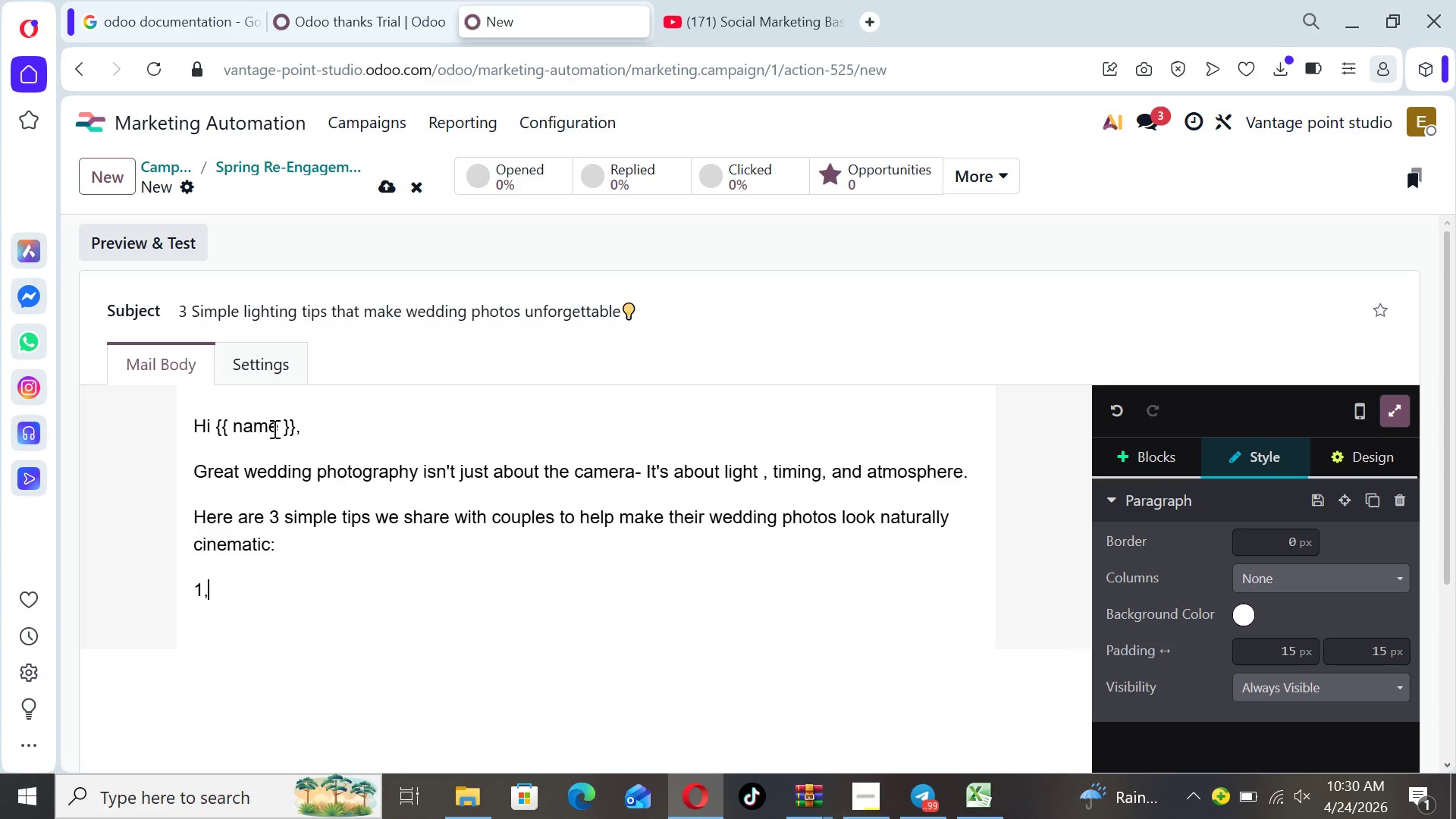 
type(Golden)
 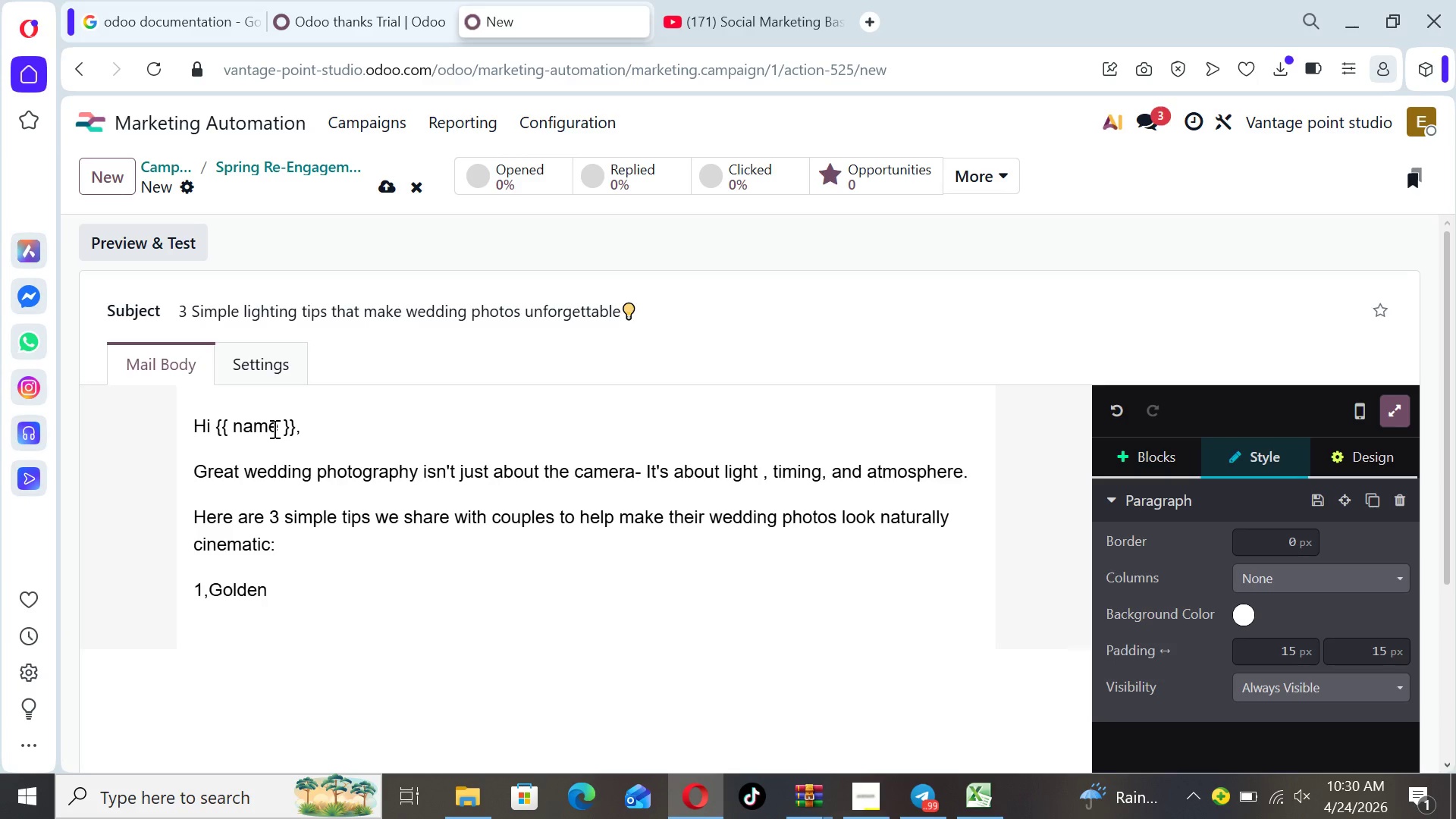 
type( Hour is your bet)
key(Backspace)
type(st friend)
 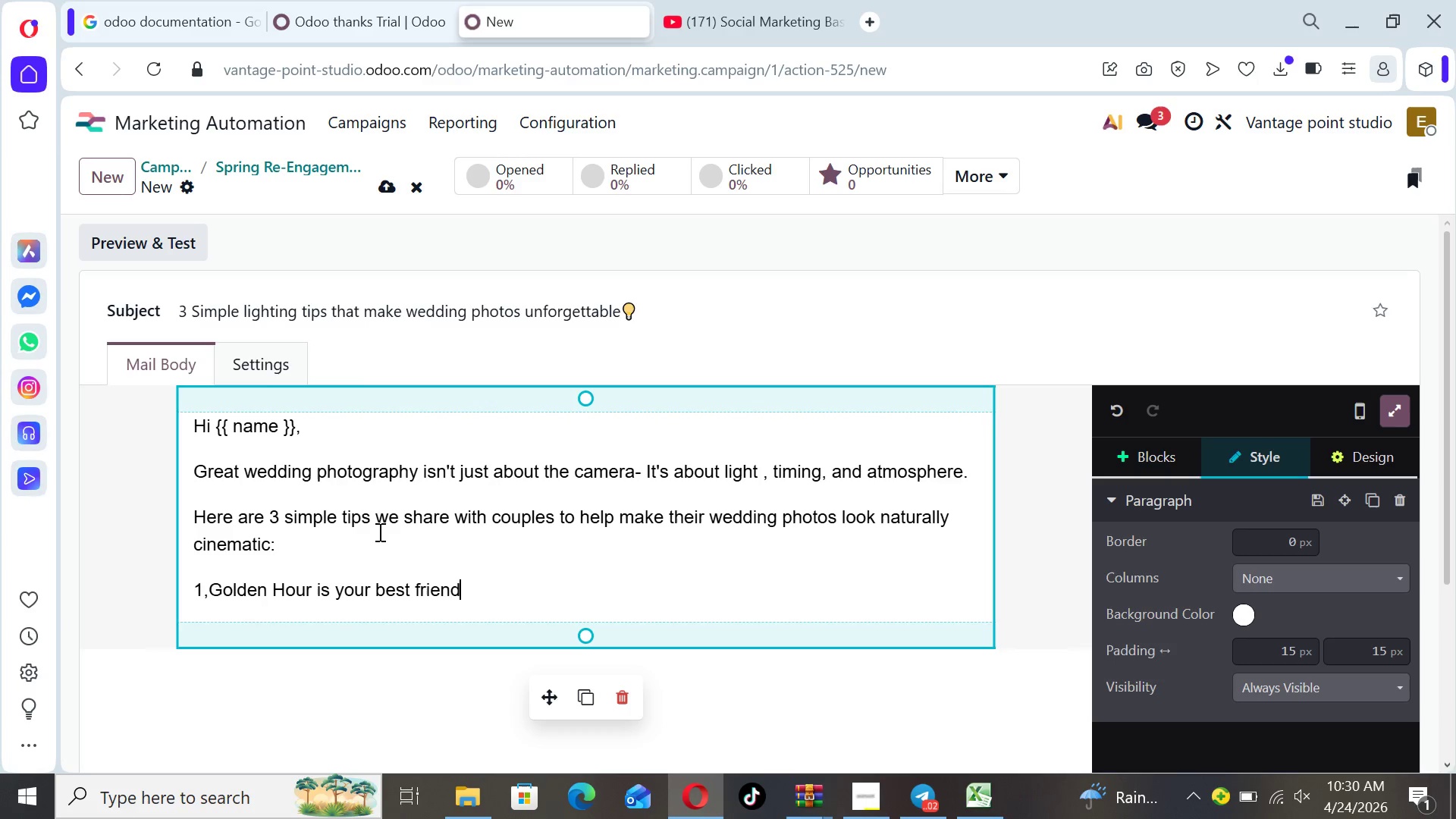 
left_click_drag(start_coordinate=[369, 512], to_coordinate=[269, 513])
 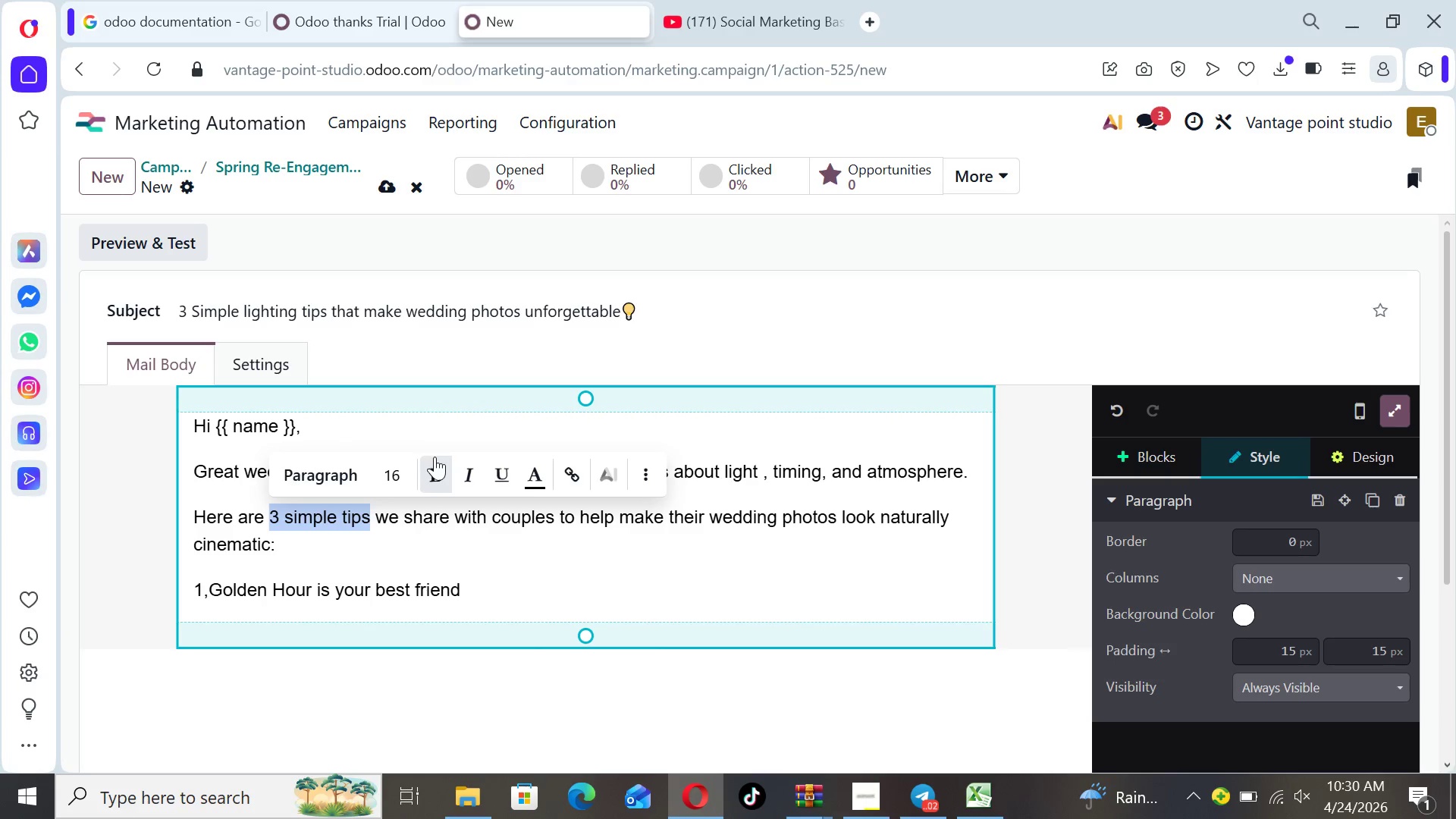 
left_click([435, 468])
 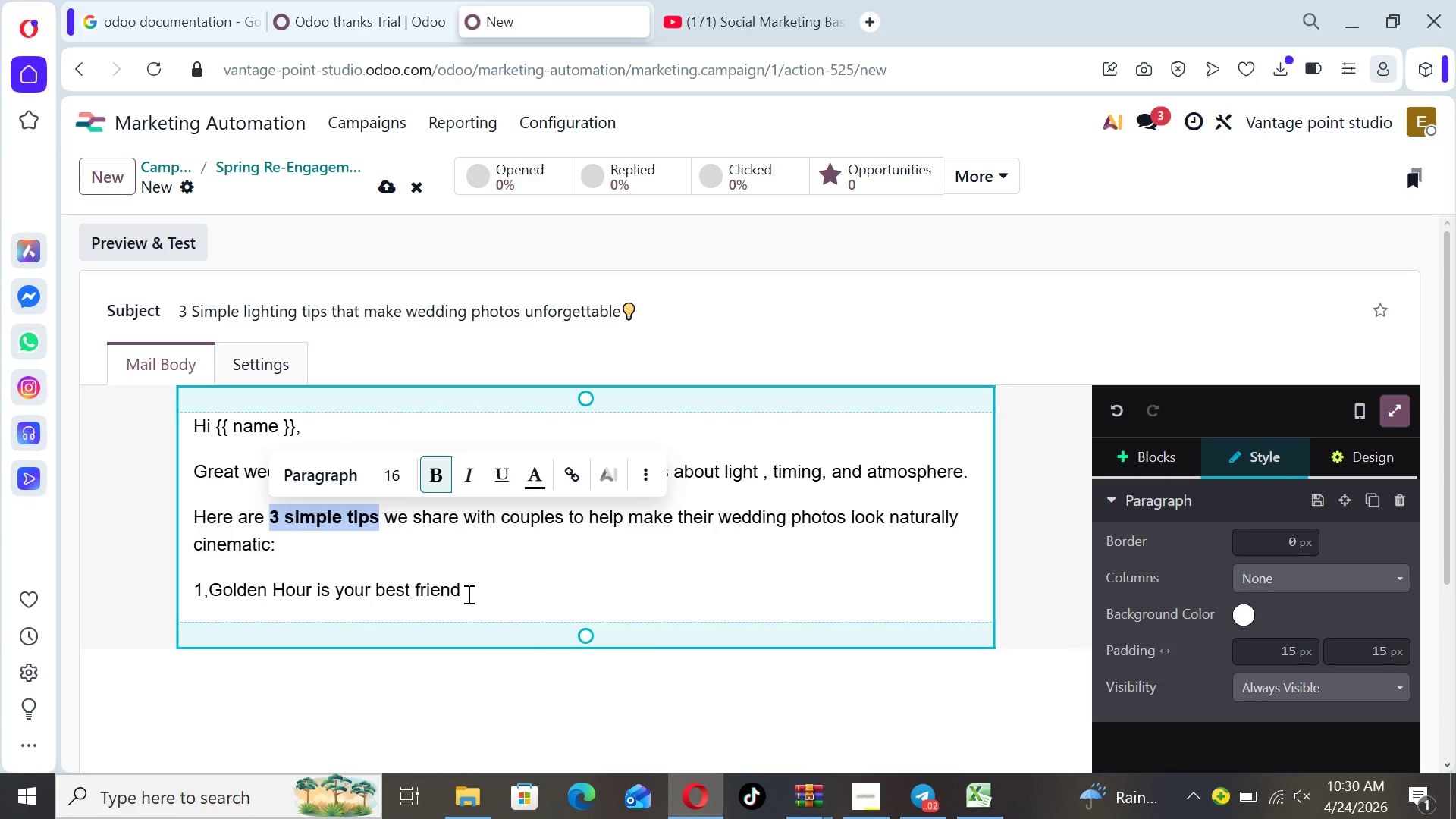 
left_click_drag(start_coordinate=[467, 594], to_coordinate=[193, 599])
 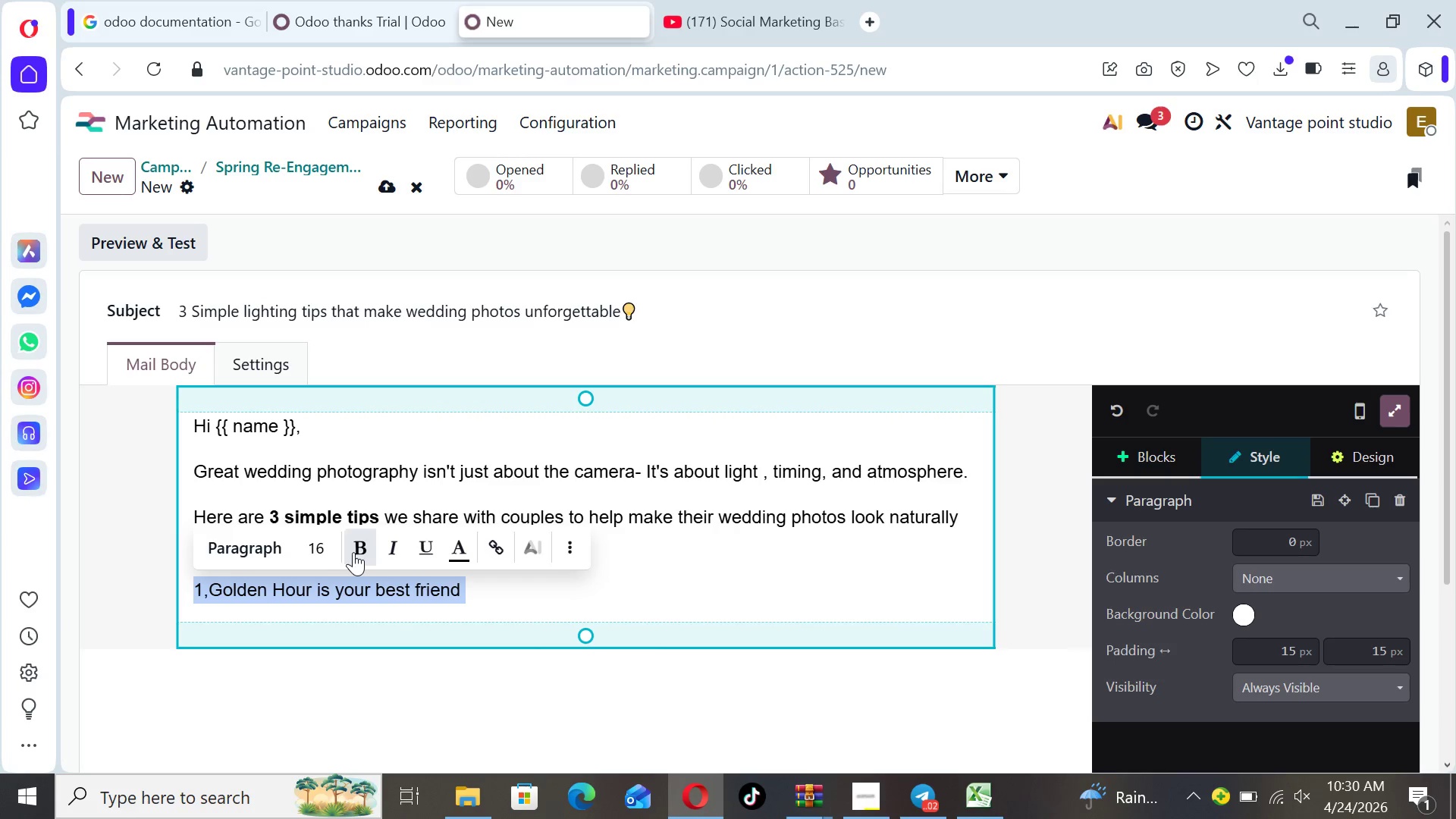 
left_click([356, 552])
 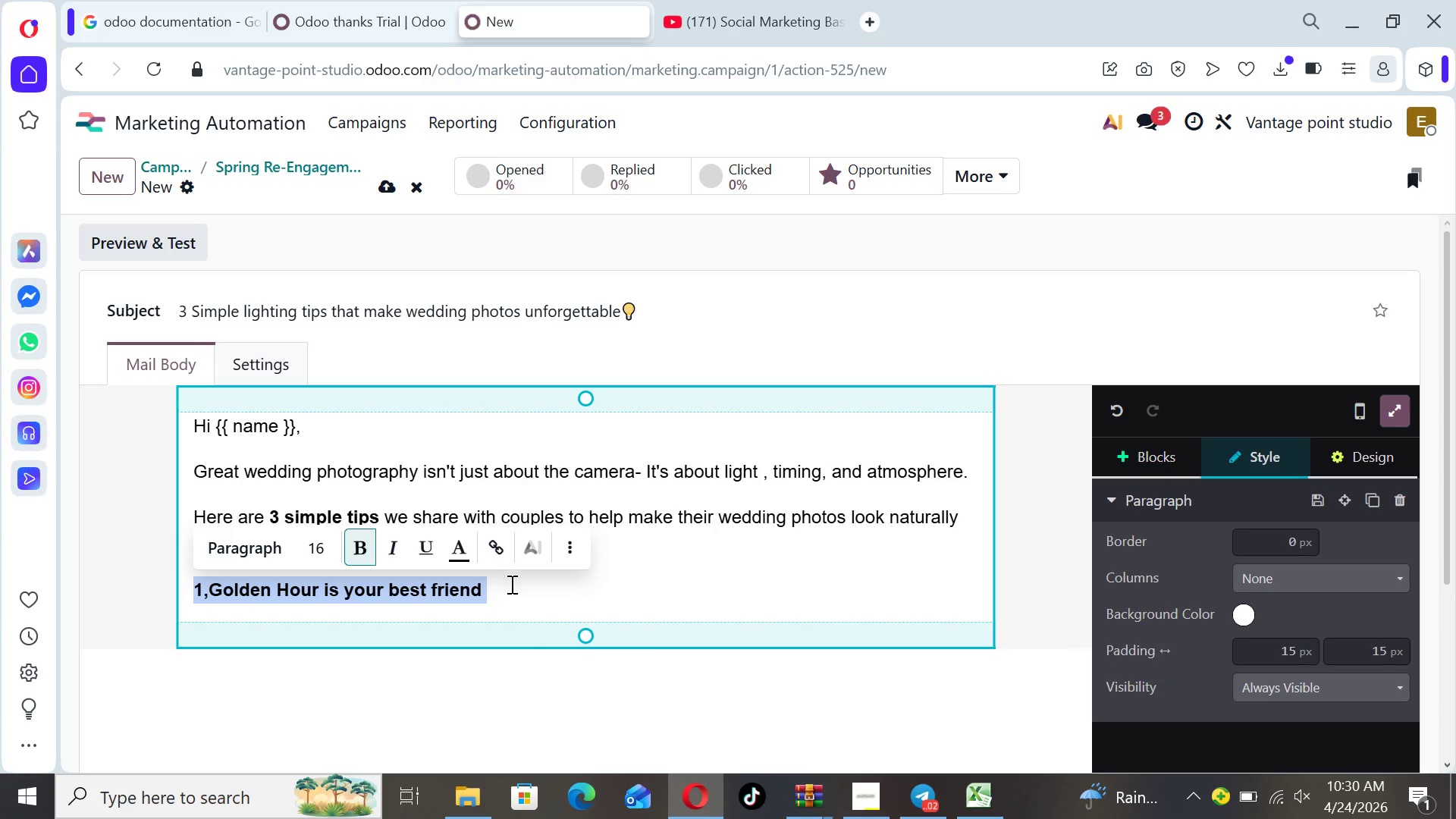 
left_click([513, 585])
 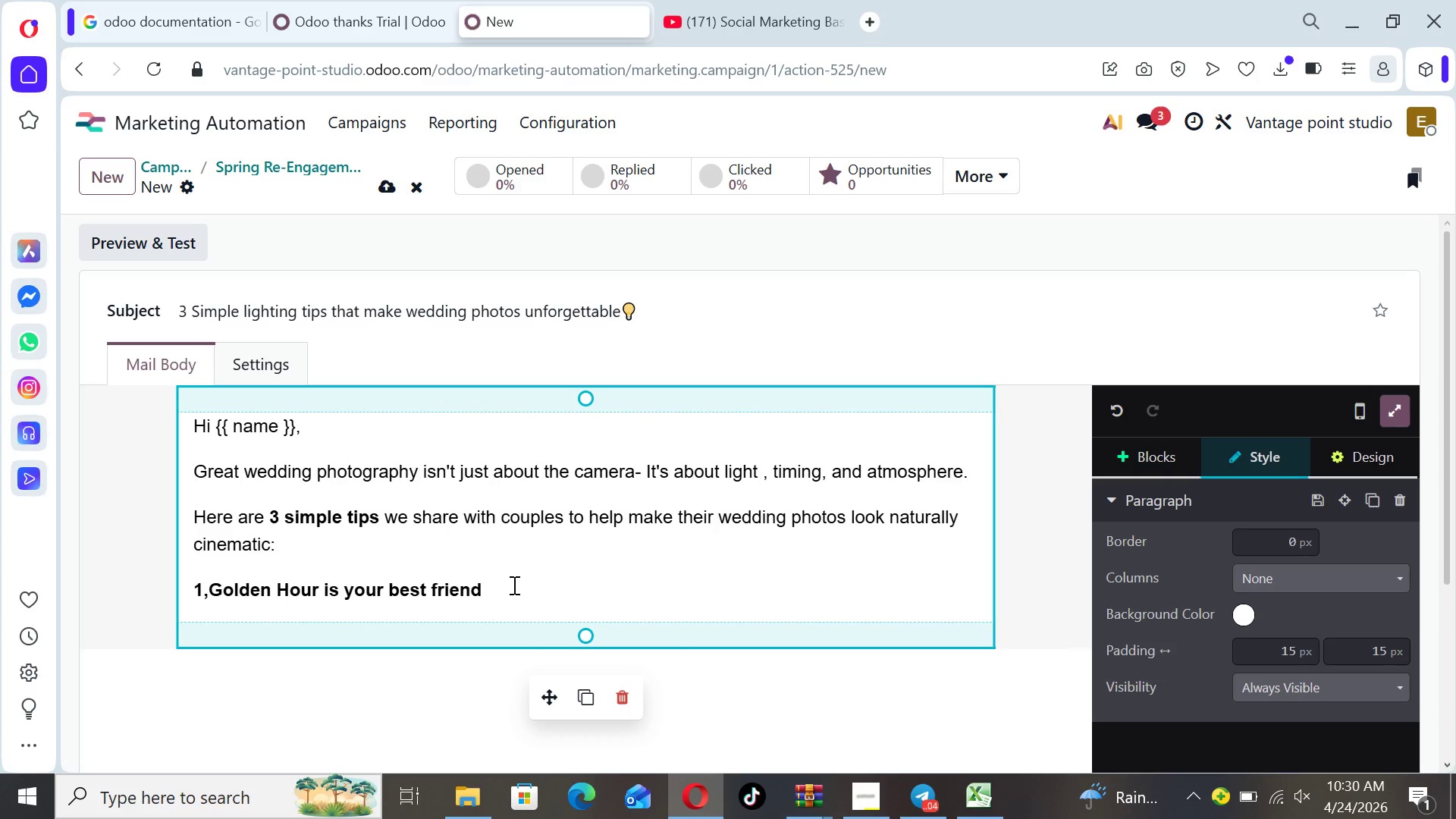 
wait(22.81)
 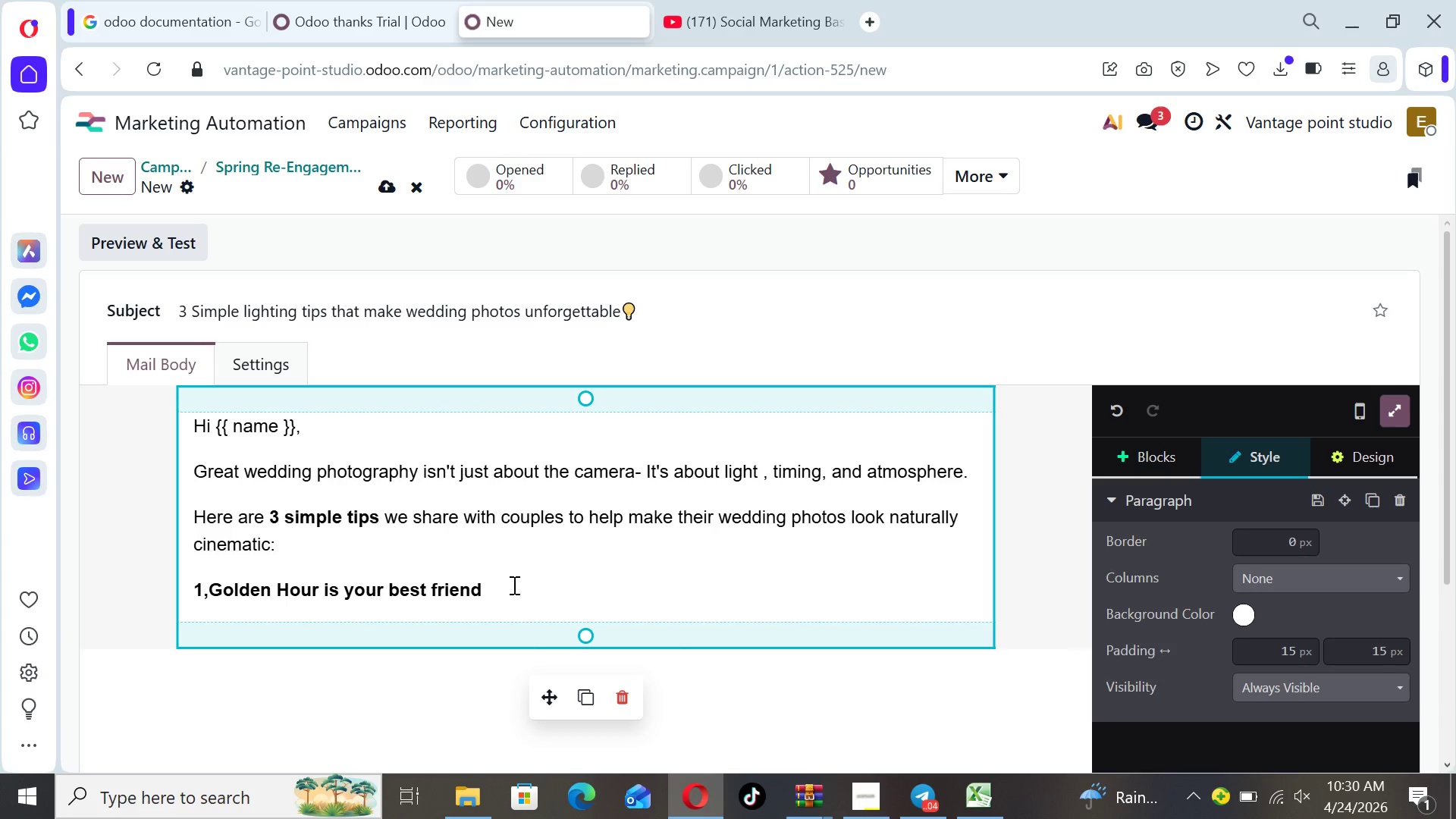 
key(Enter)
 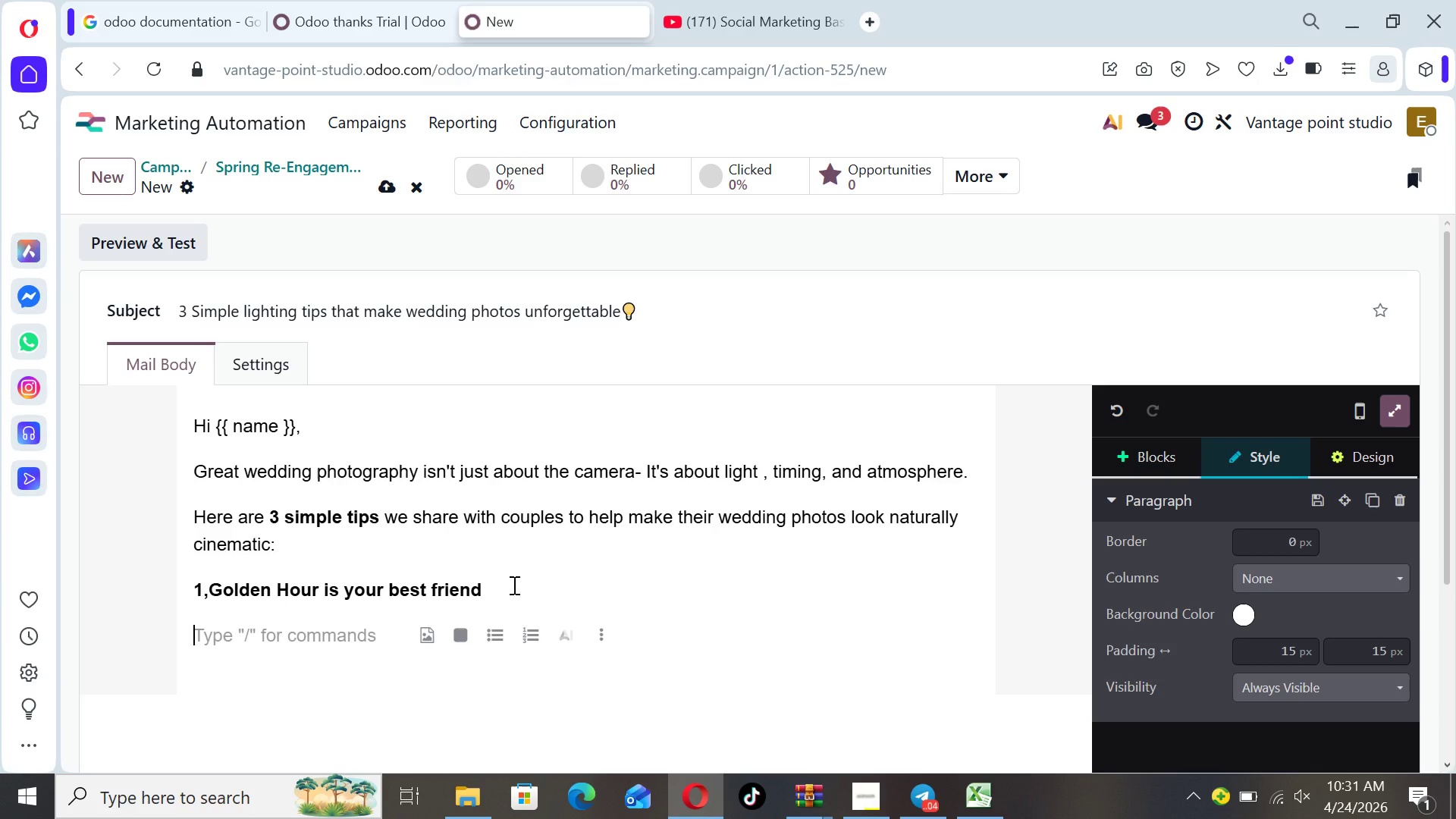 
wait(9.3)
 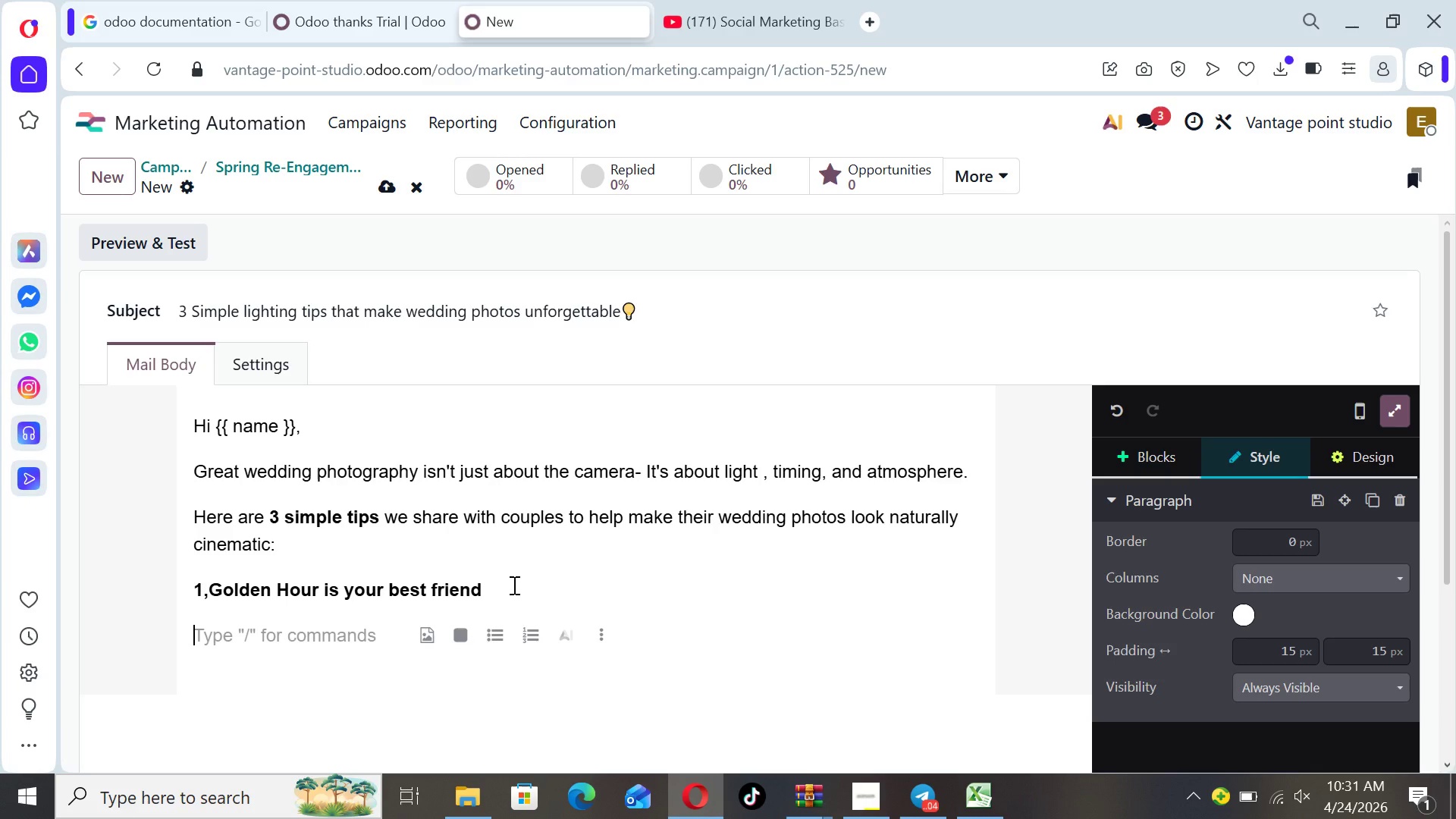 
type(   Schedule)
 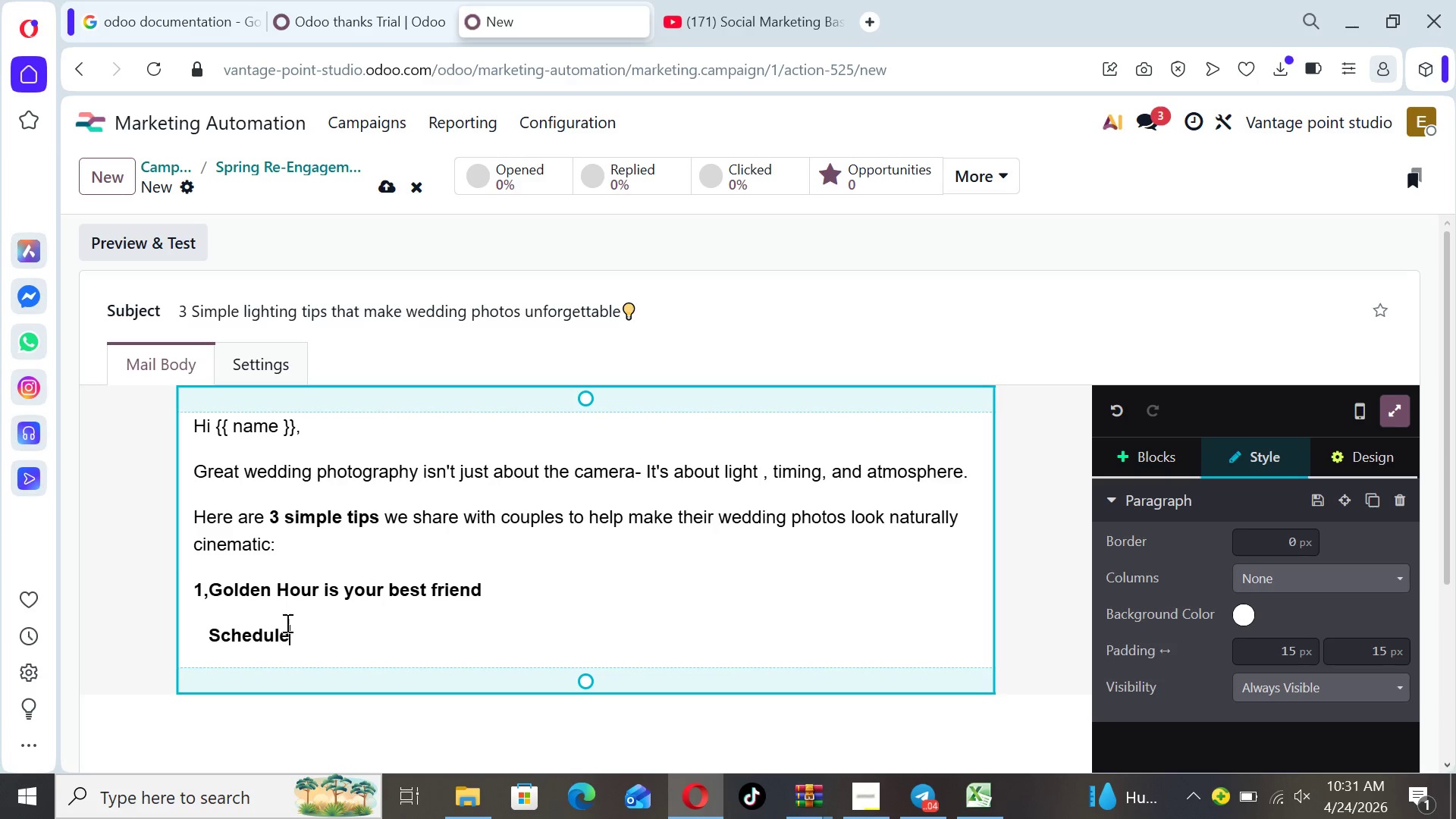 
left_click_drag(start_coordinate=[293, 636], to_coordinate=[209, 635])
 